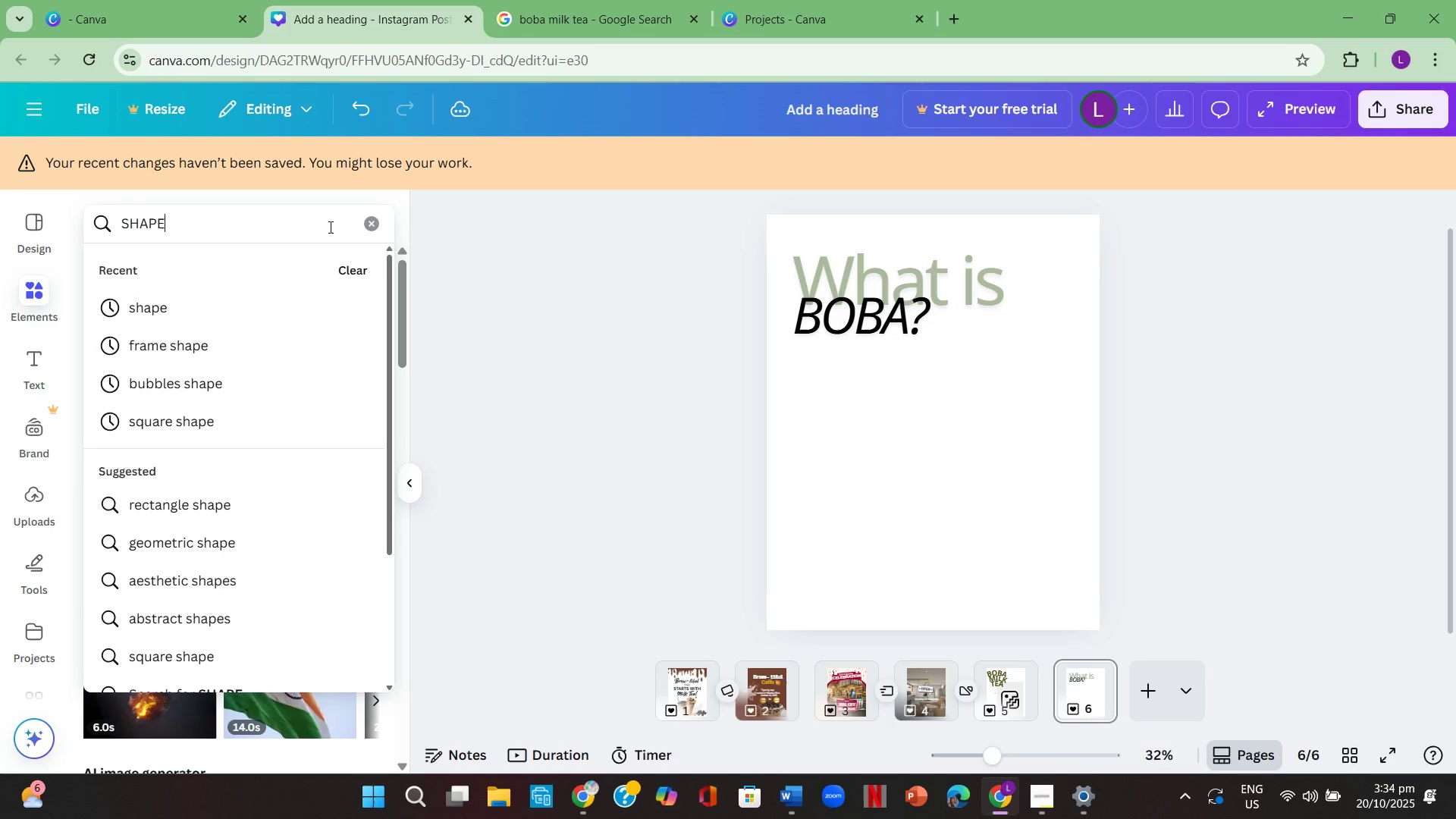 
wait(9.42)
 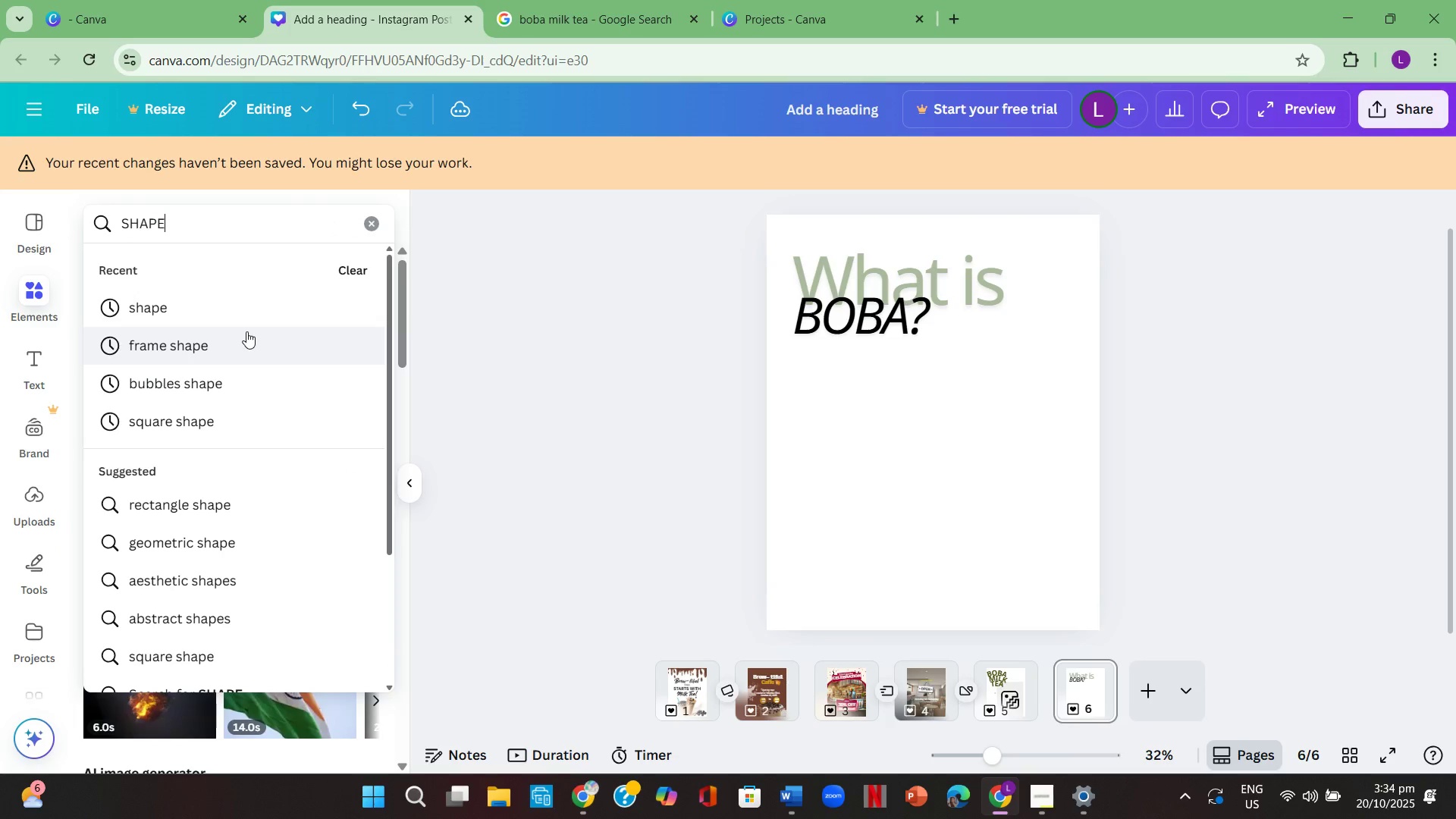 
left_click([375, 361])
 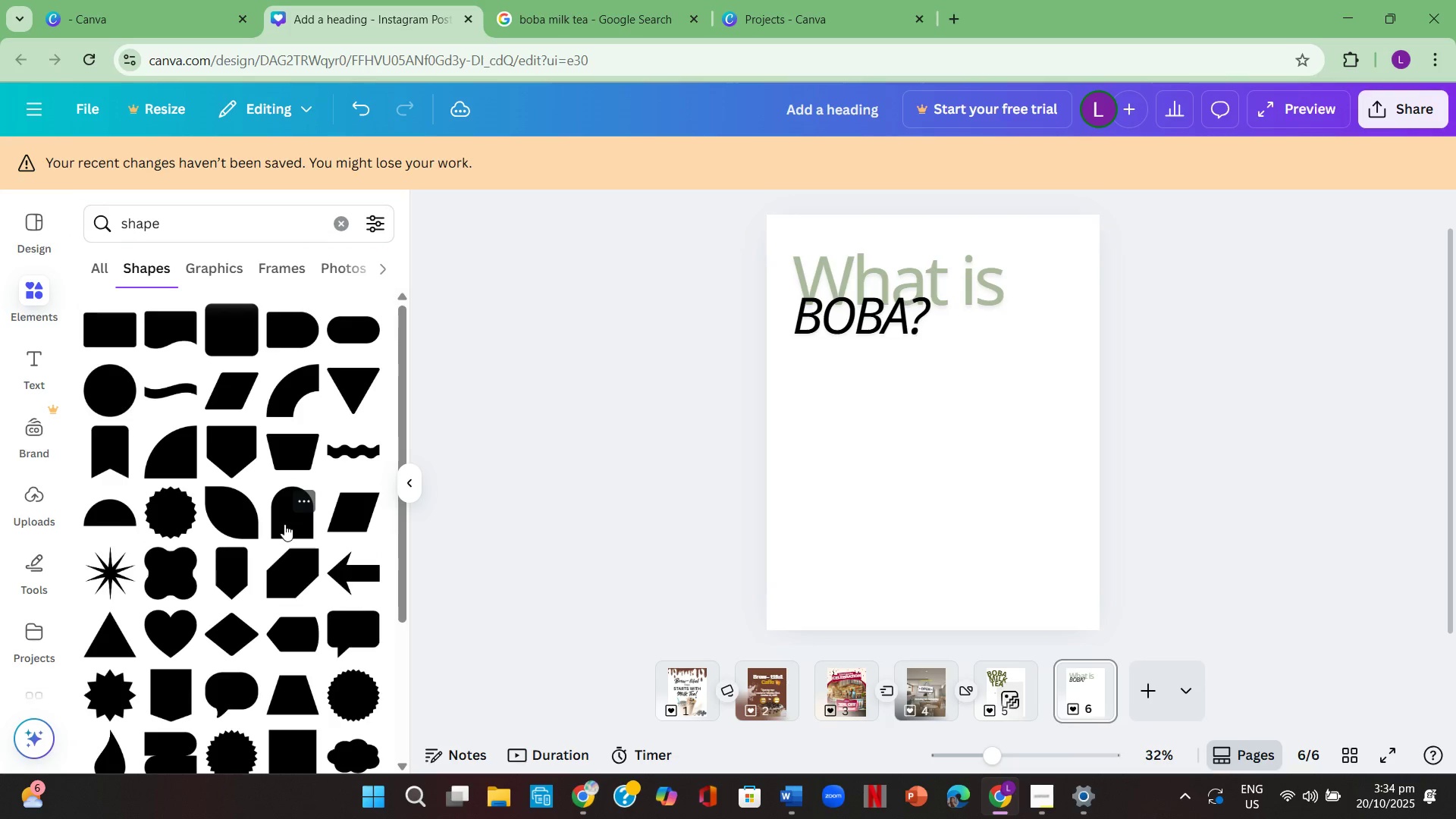 
wait(7.14)
 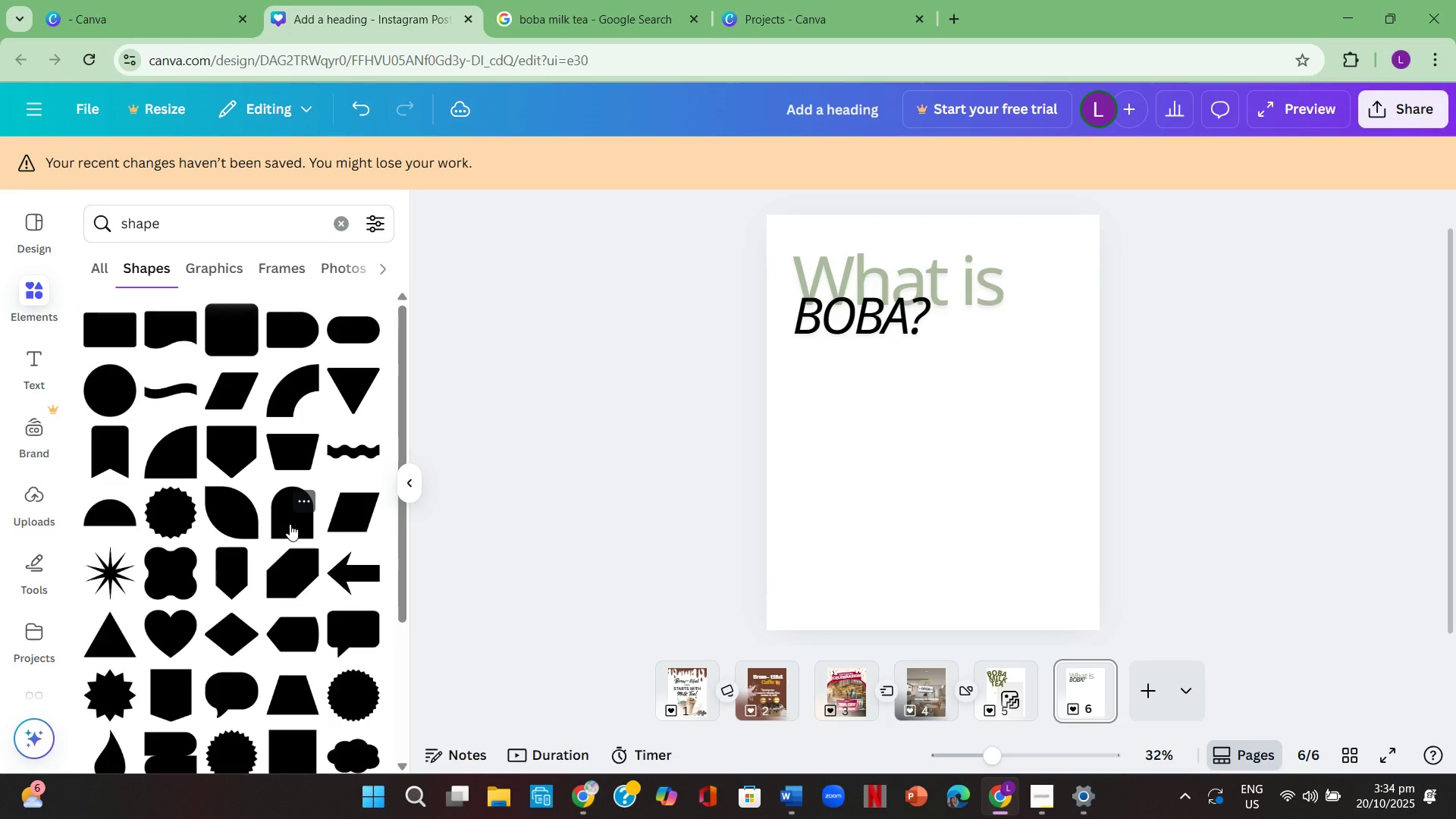 
scroll: coordinate [279, 523], scroll_direction: down, amount: 1.0
 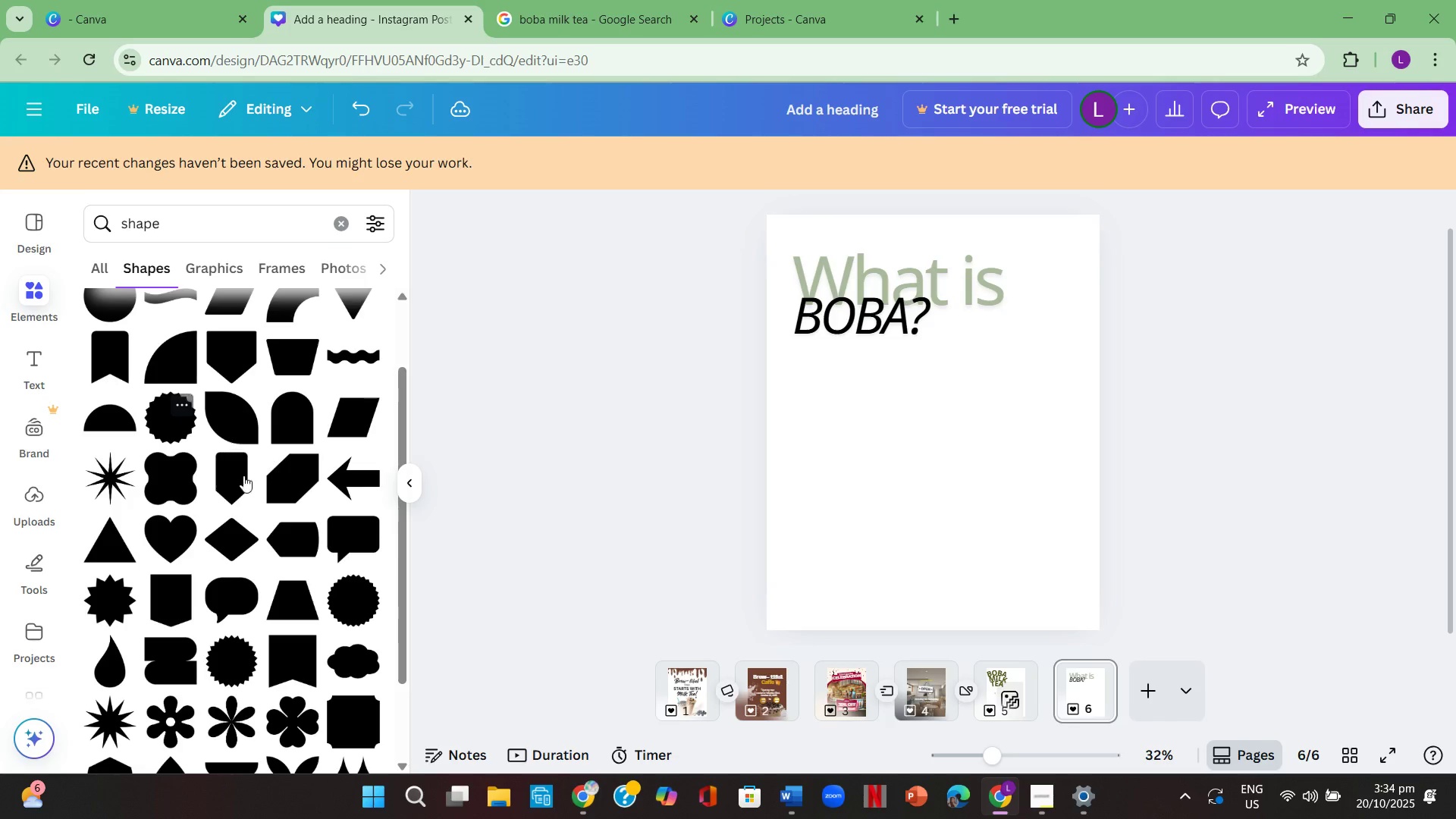 
scroll: coordinate [238, 577], scroll_direction: up, amount: 2.0
 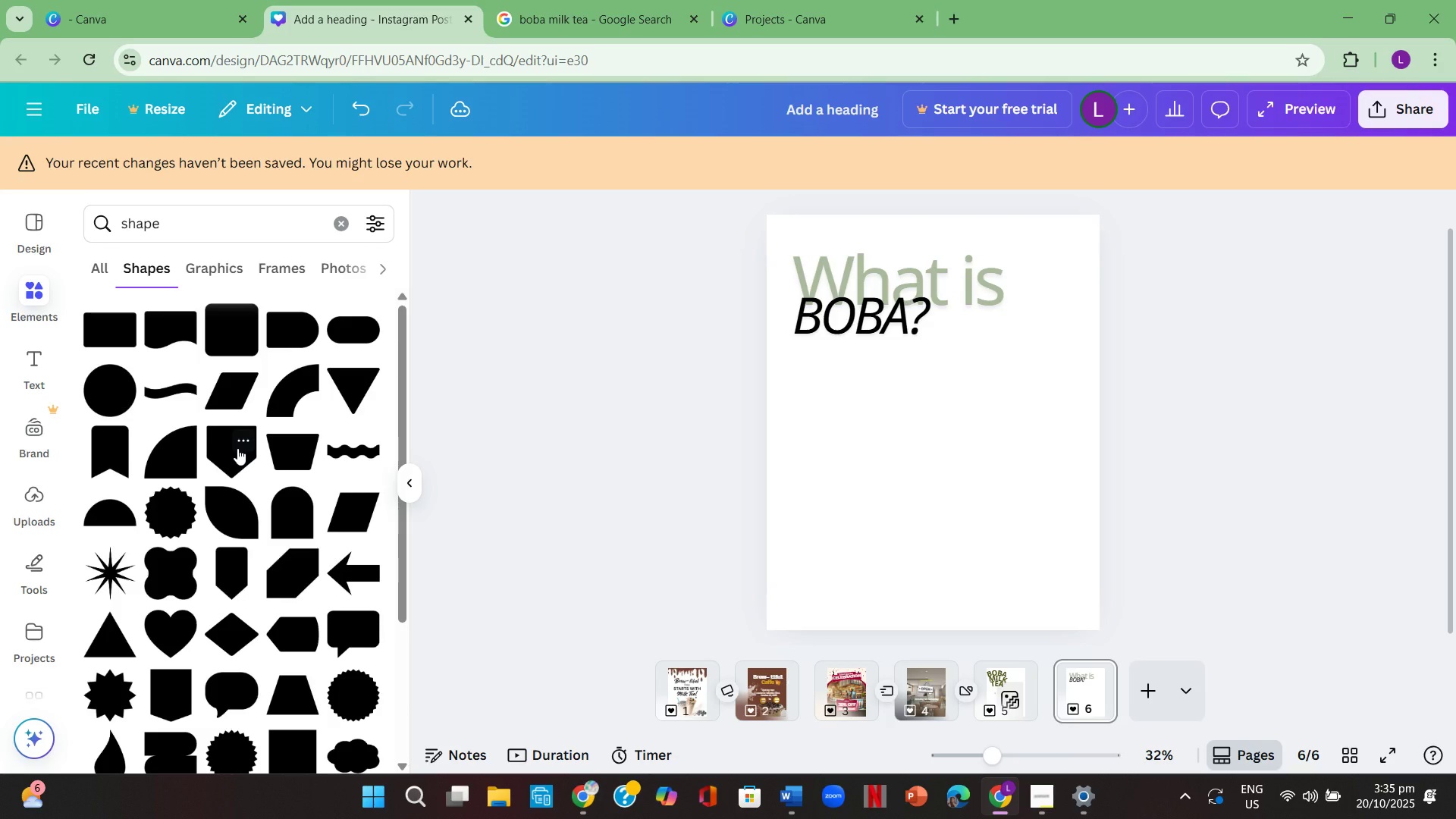 
left_click([237, 448])
 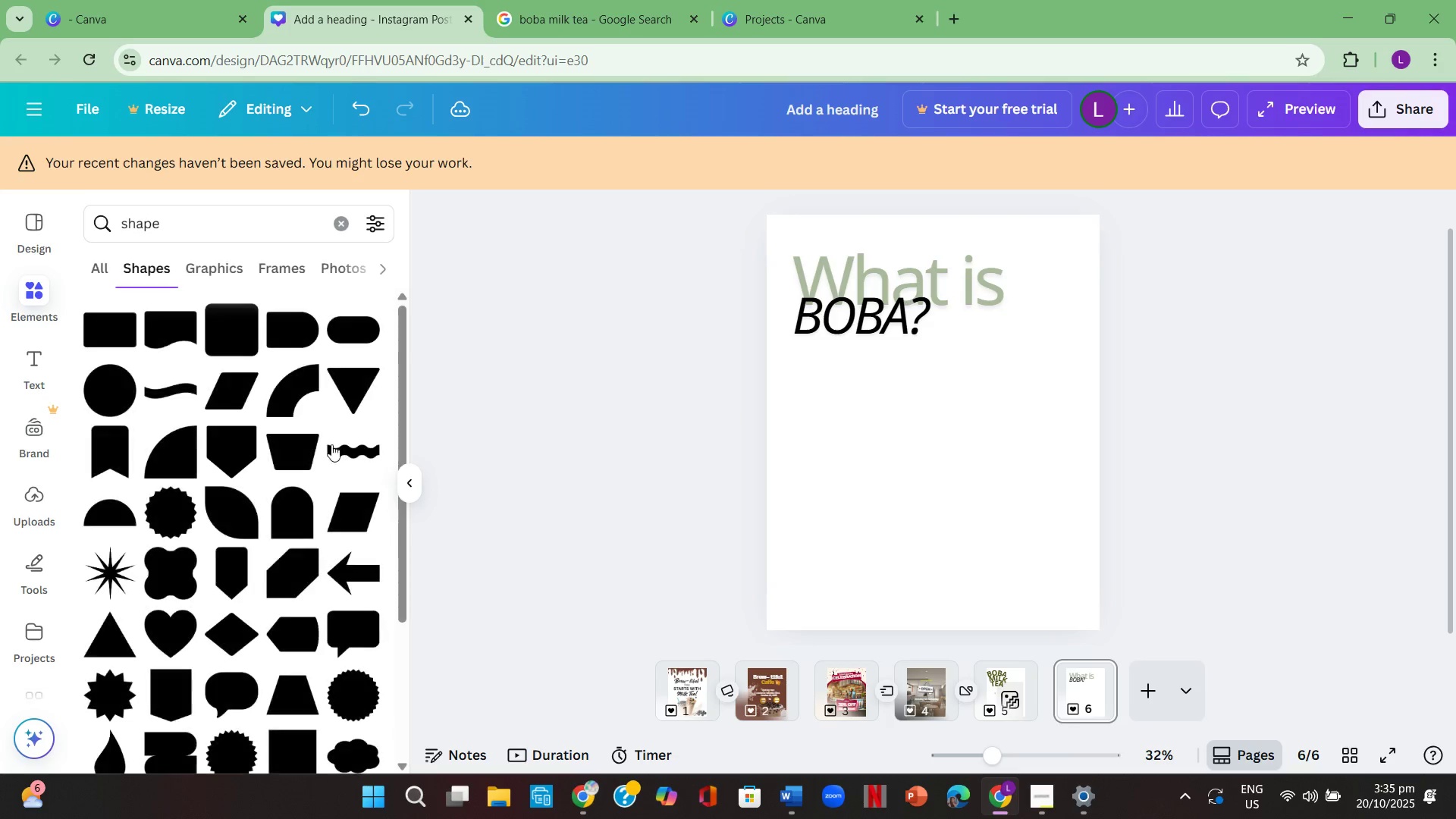 
left_click([224, 448])
 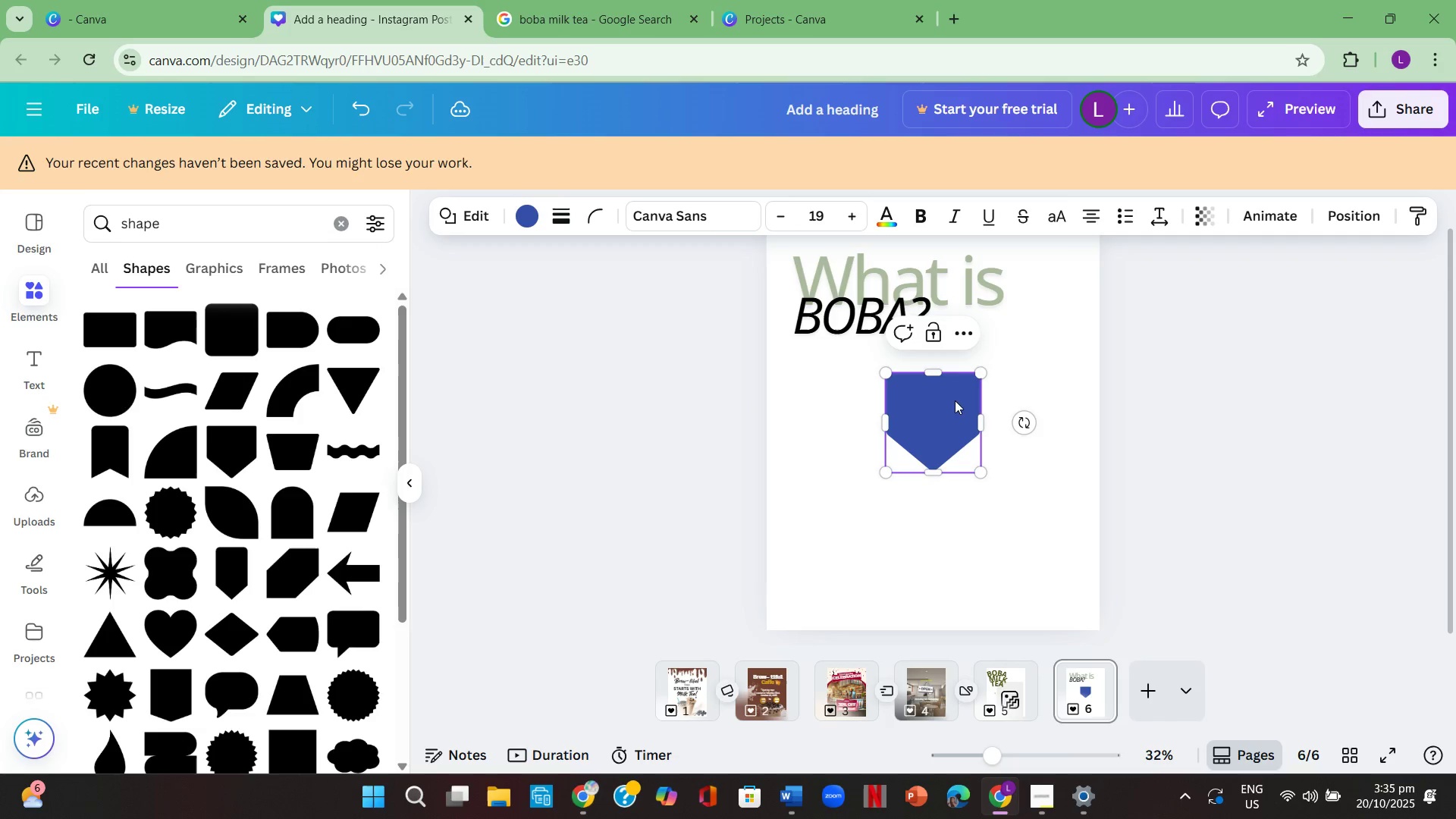 
left_click_drag(start_coordinate=[943, 407], to_coordinate=[871, 297])
 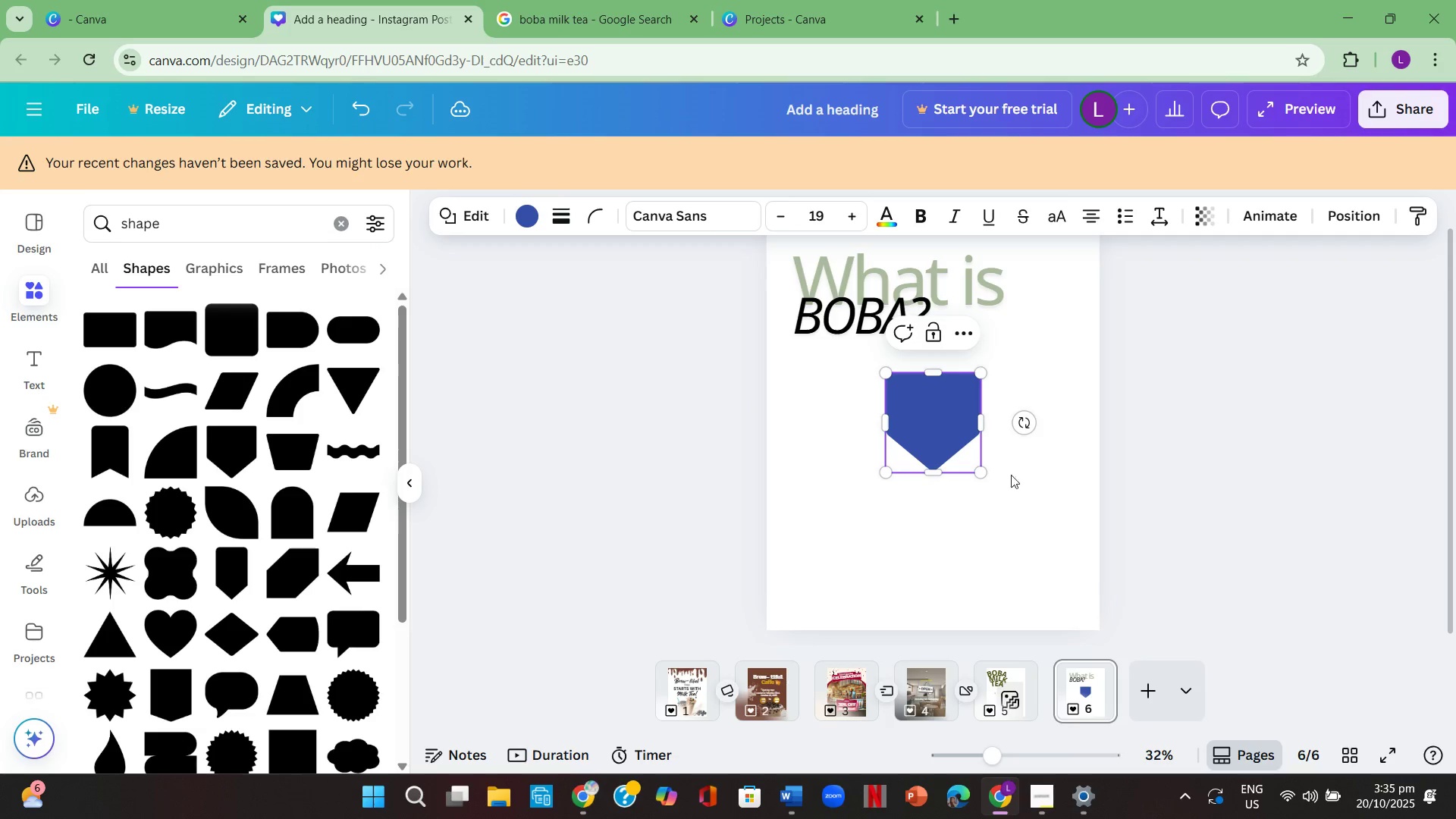 
left_click_drag(start_coordinate=[1222, 501], to_coordinate=[1225, 502])
 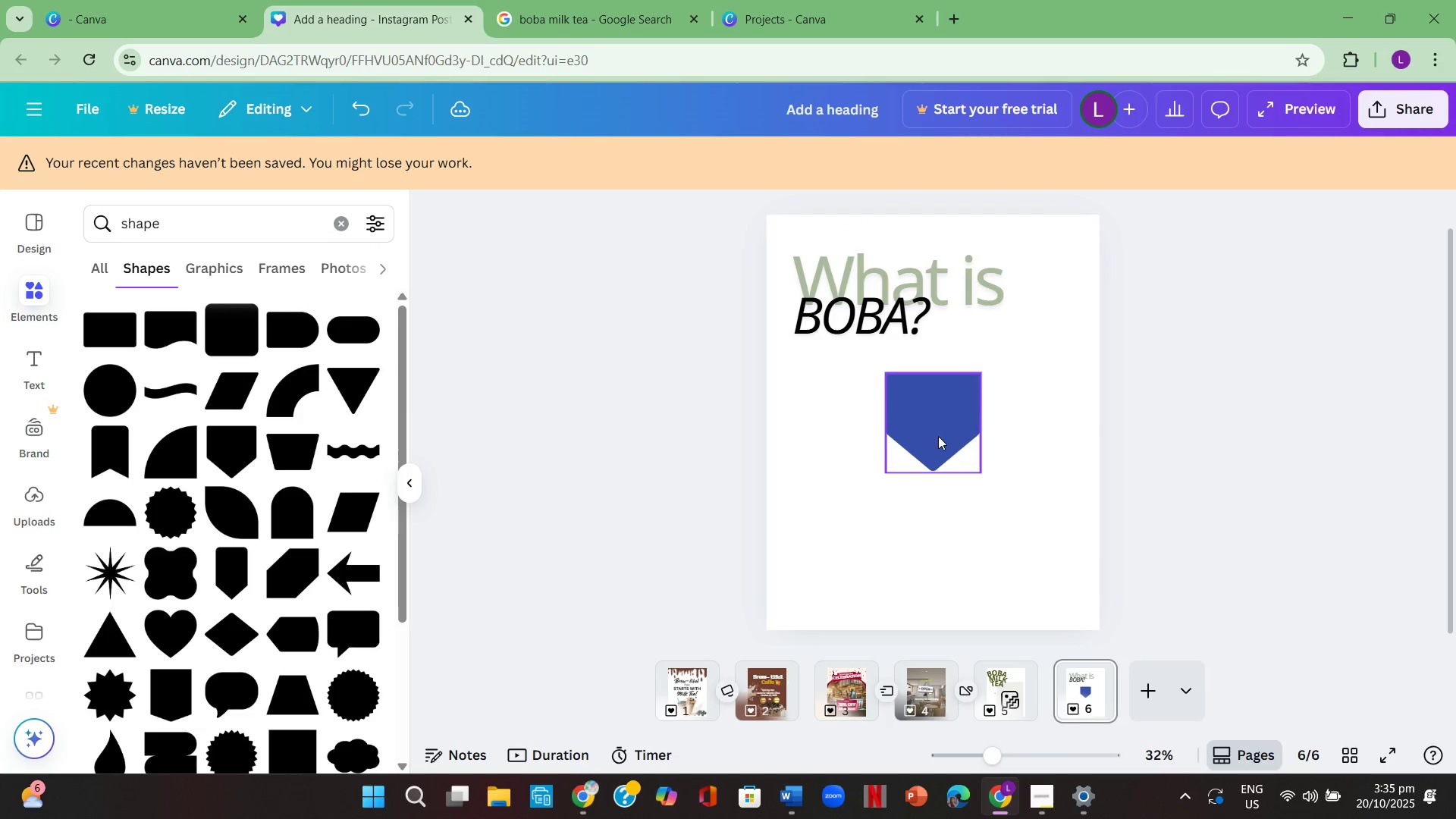 
left_click_drag(start_coordinate=[938, 437], to_coordinate=[843, 312])
 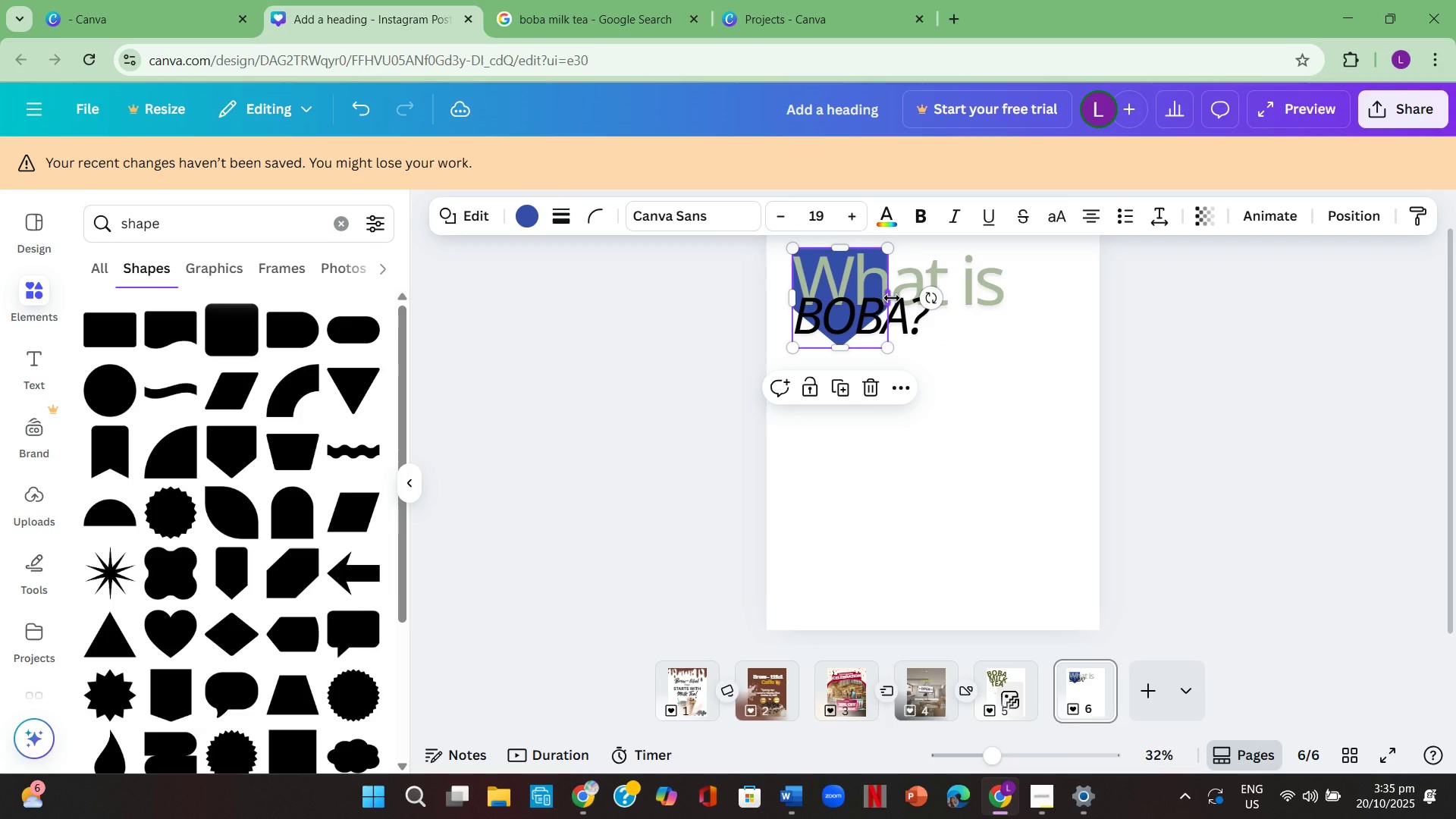 
left_click_drag(start_coordinate=[893, 298], to_coordinate=[1077, 343])
 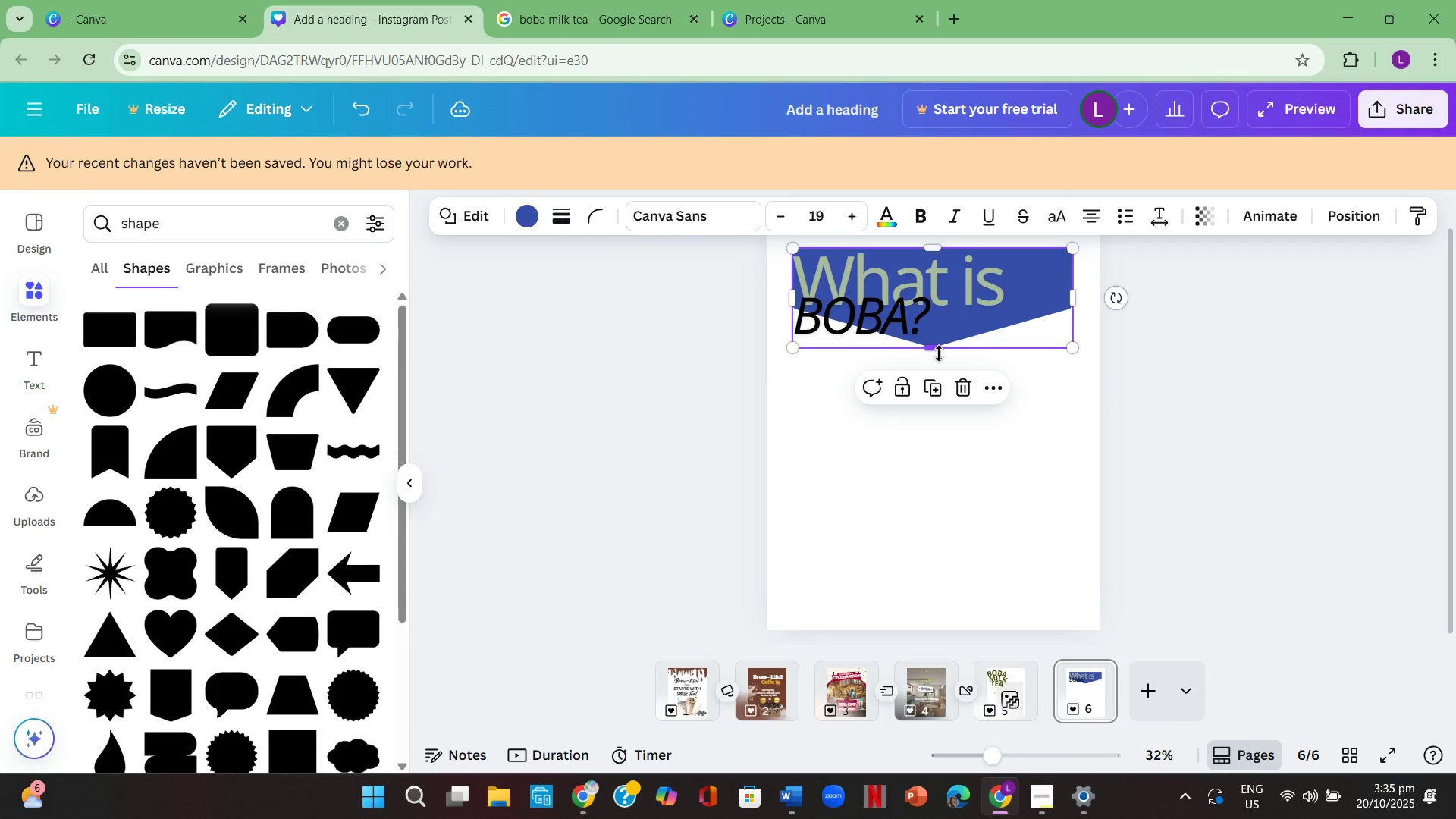 
left_click_drag(start_coordinate=[937, 351], to_coordinate=[925, 398])
 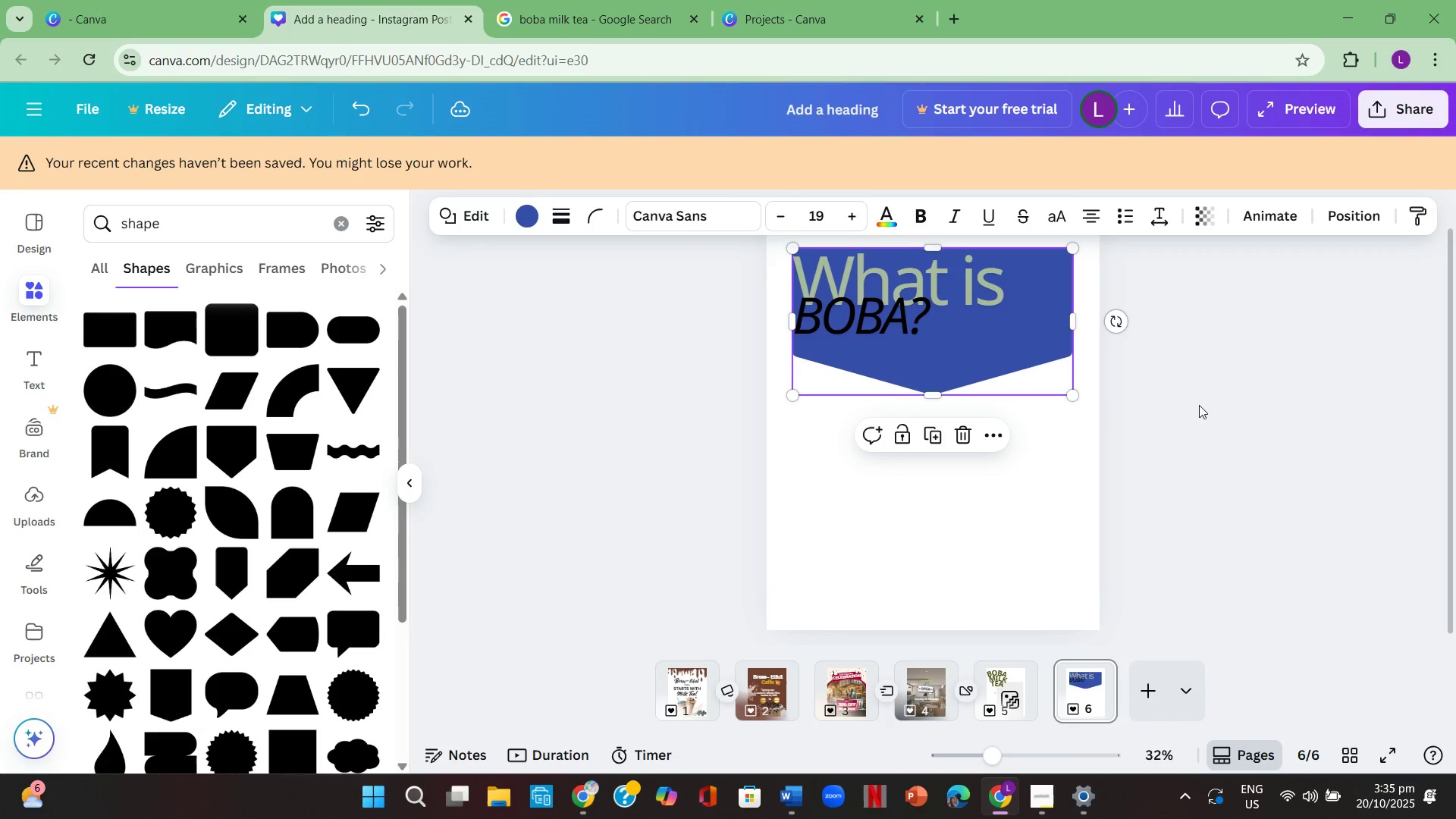 
left_click([1199, 405])
 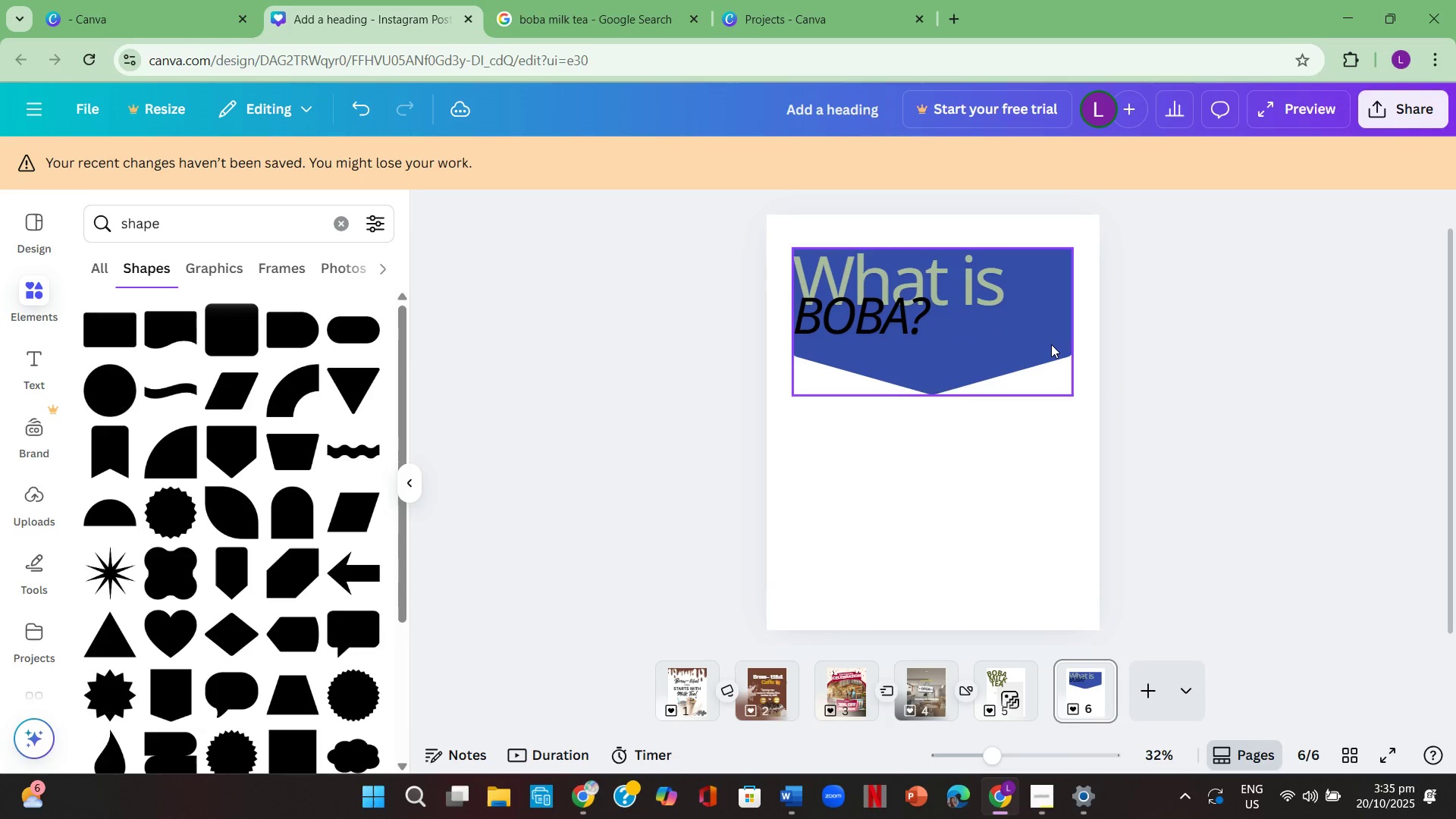 
left_click([1051, 344])
 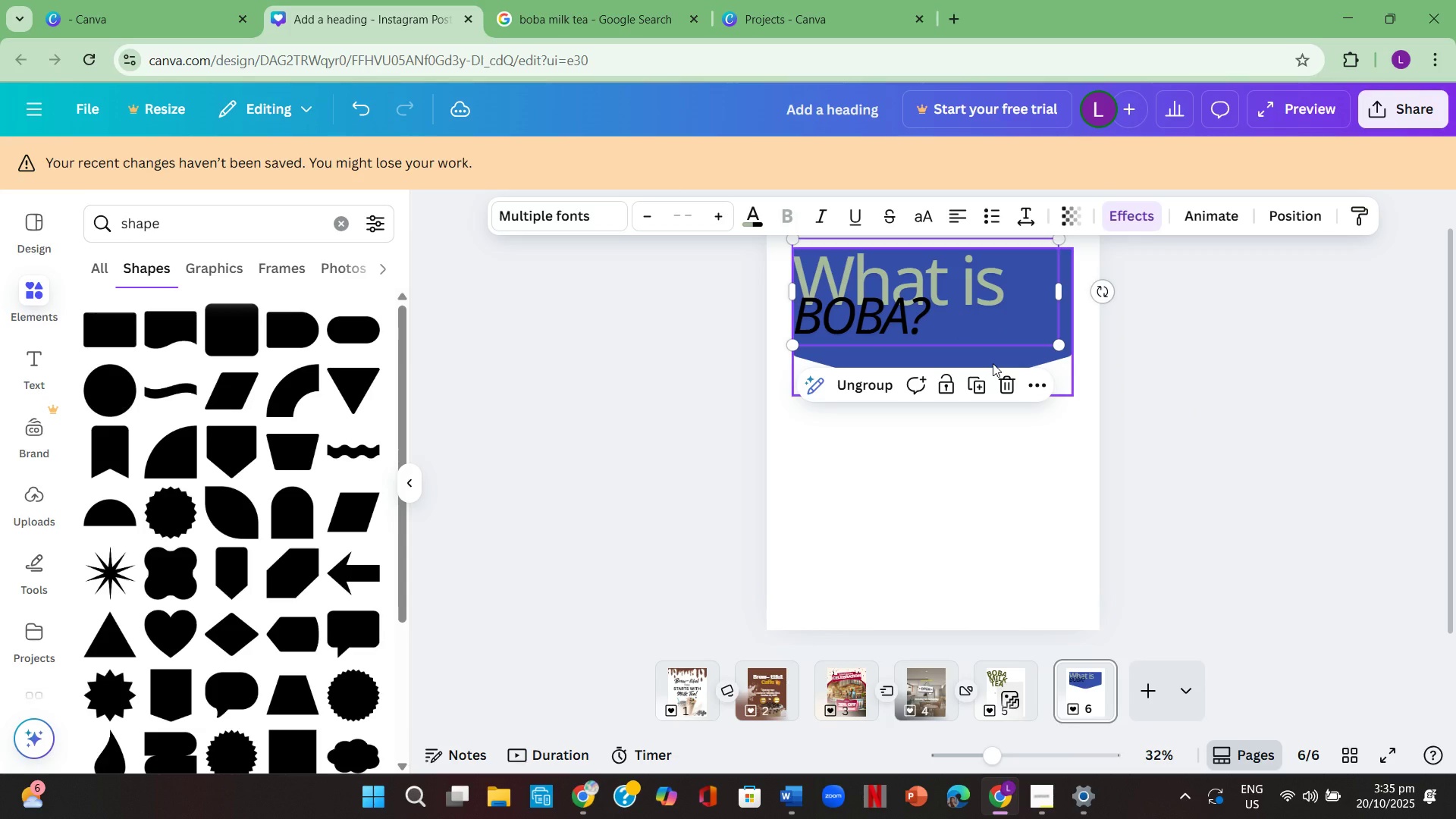 
left_click([993, 363])
 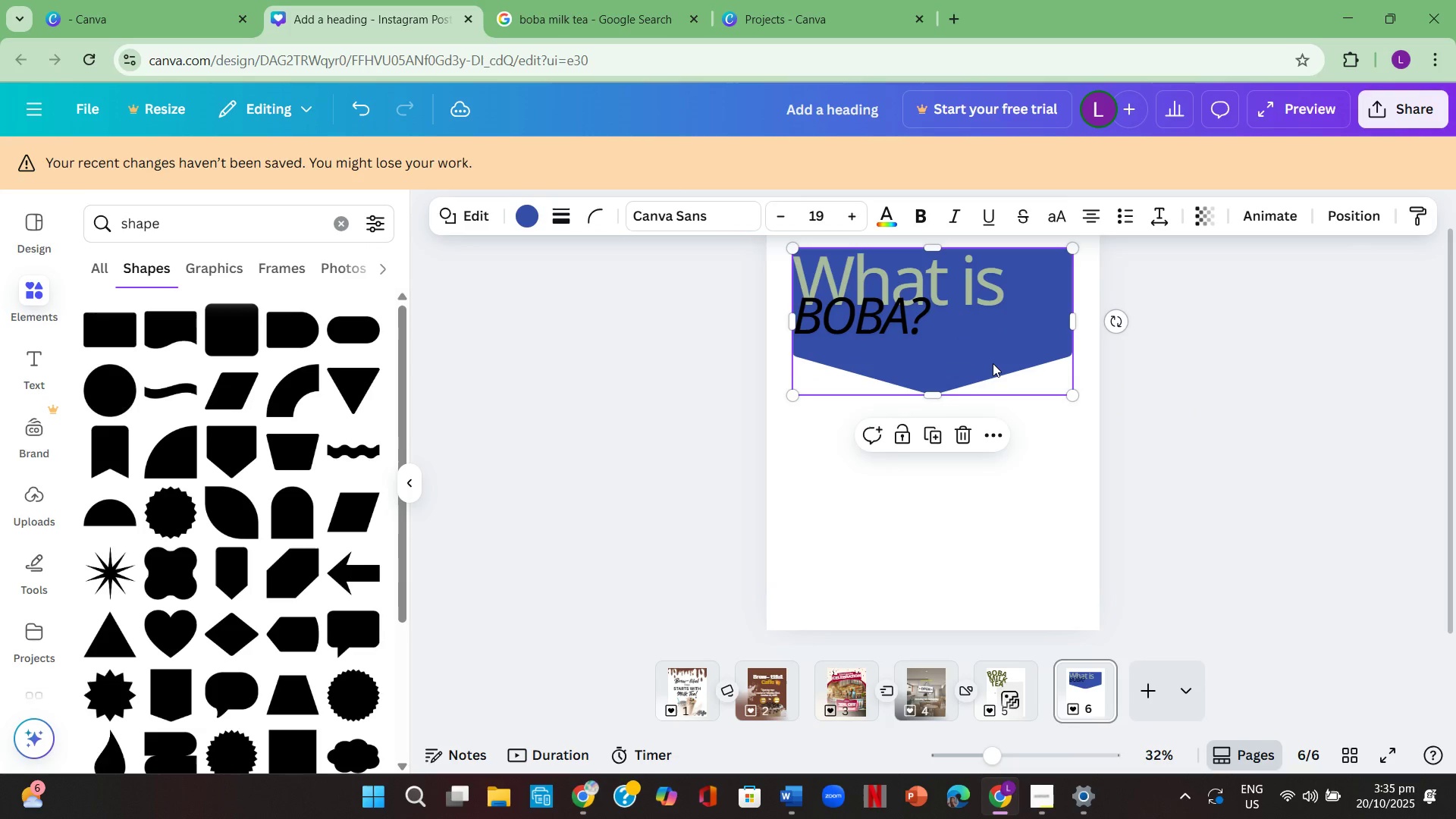 
left_click([993, 363])
 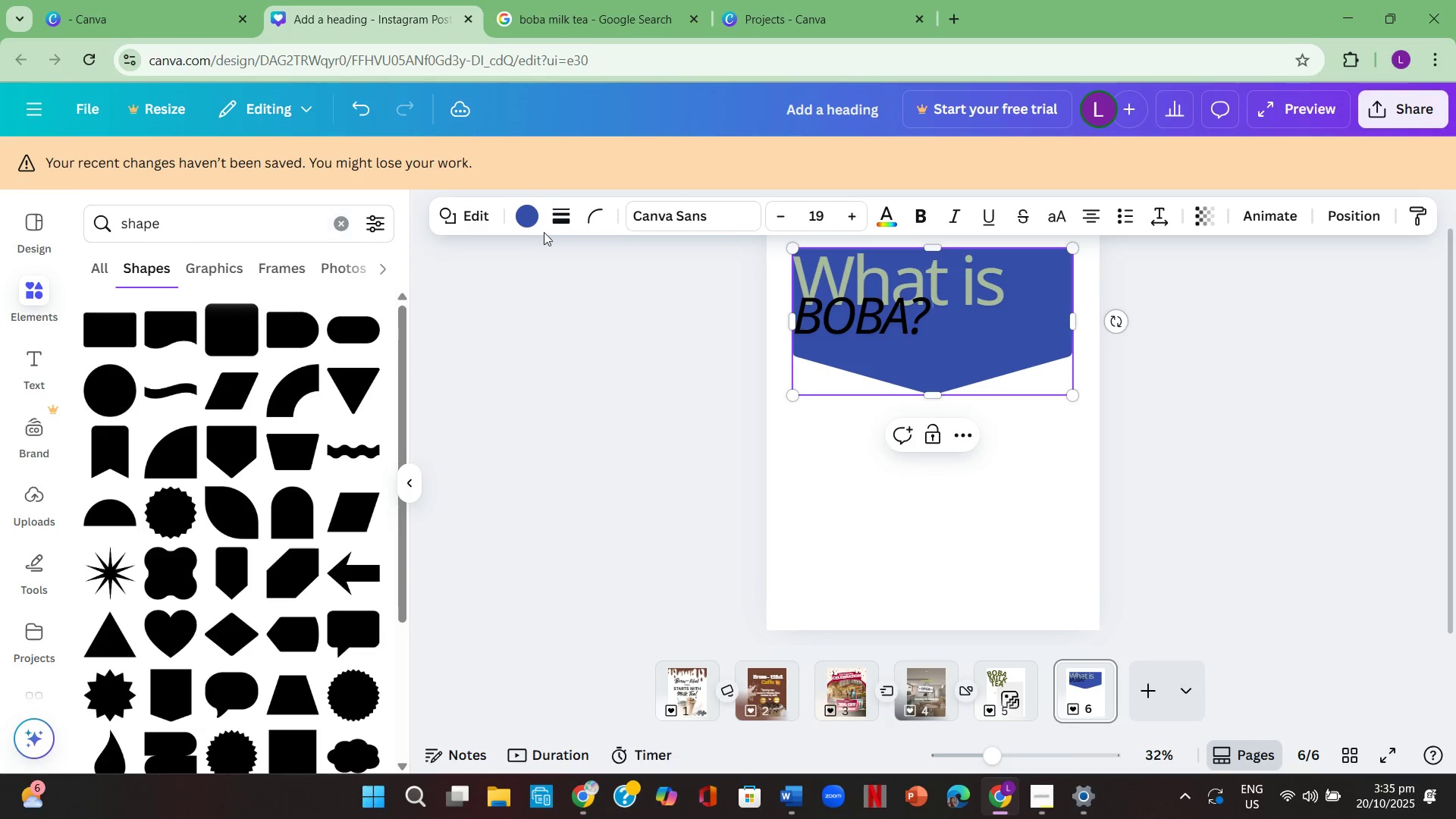 
left_click([536, 218])
 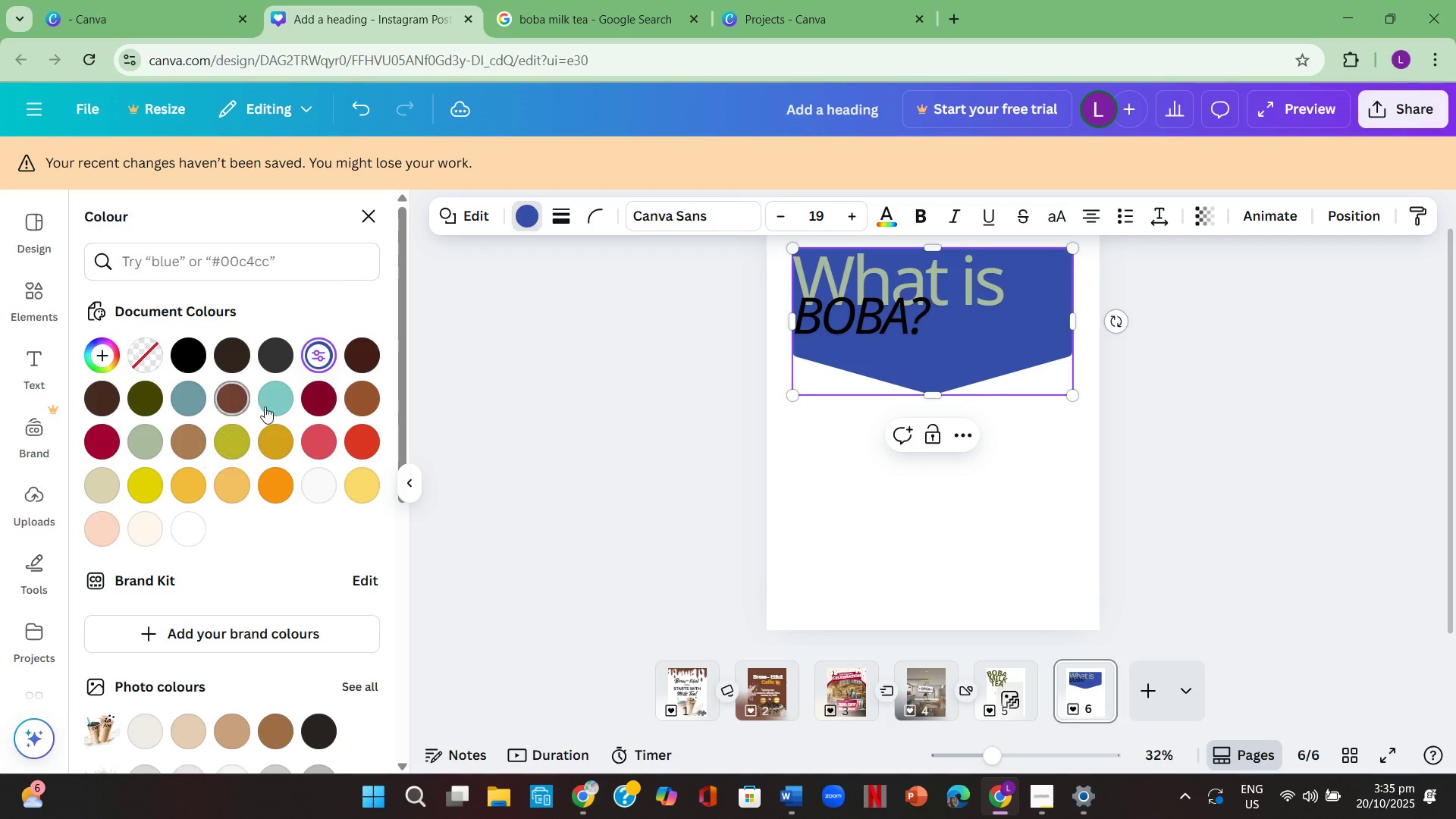 
left_click([281, 359])
 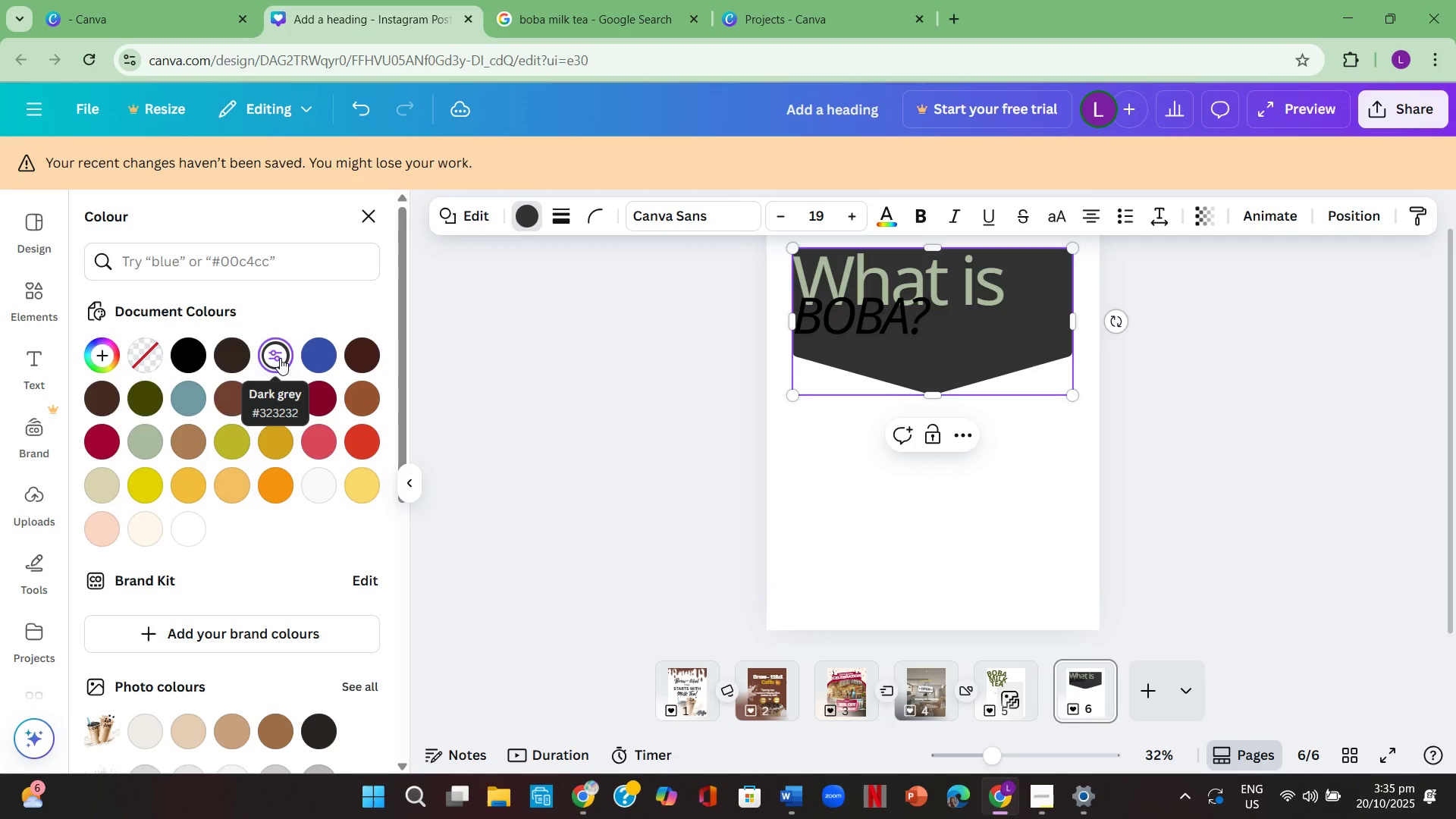 
wait(6.17)
 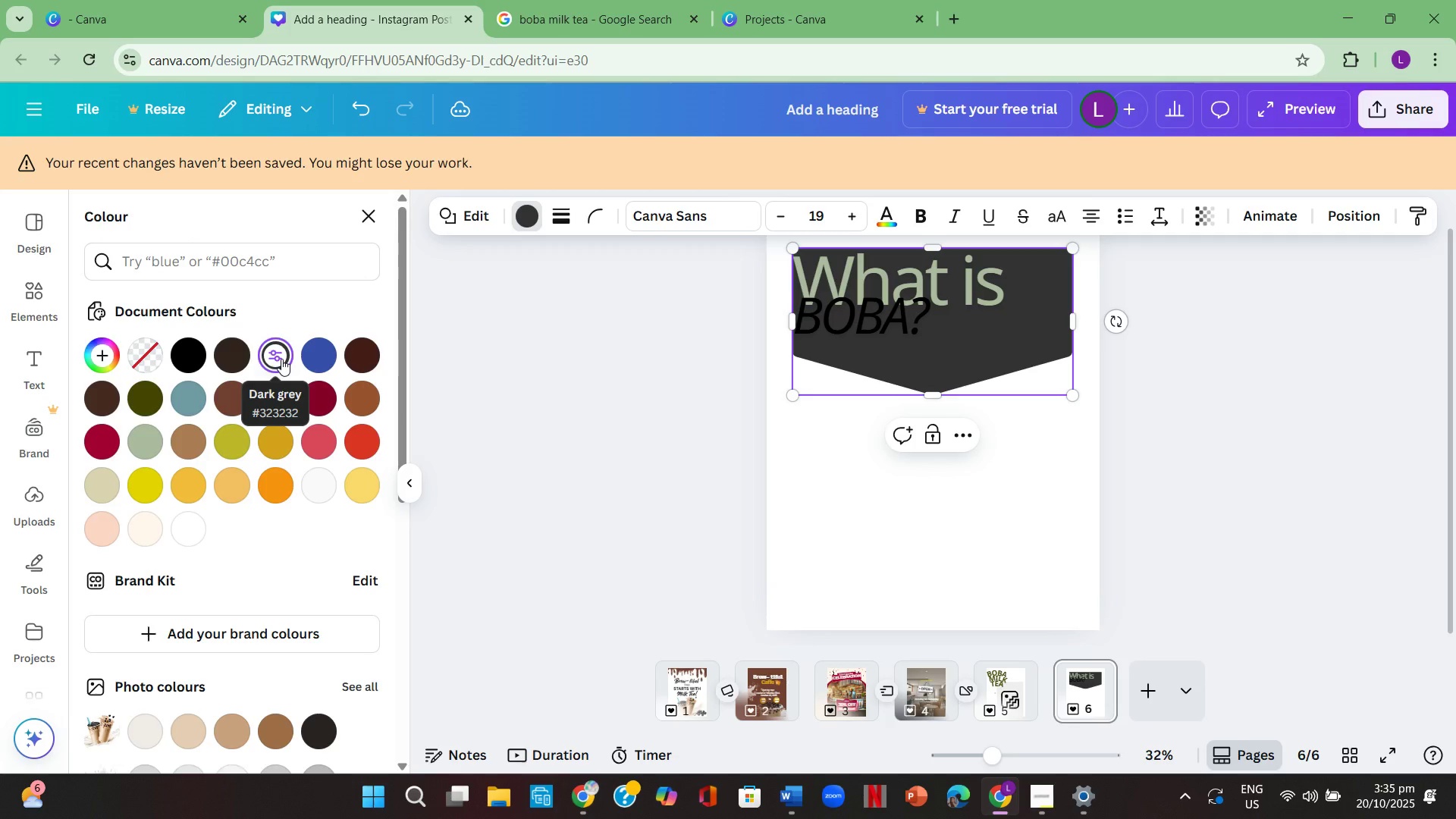 
left_click([359, 402])
 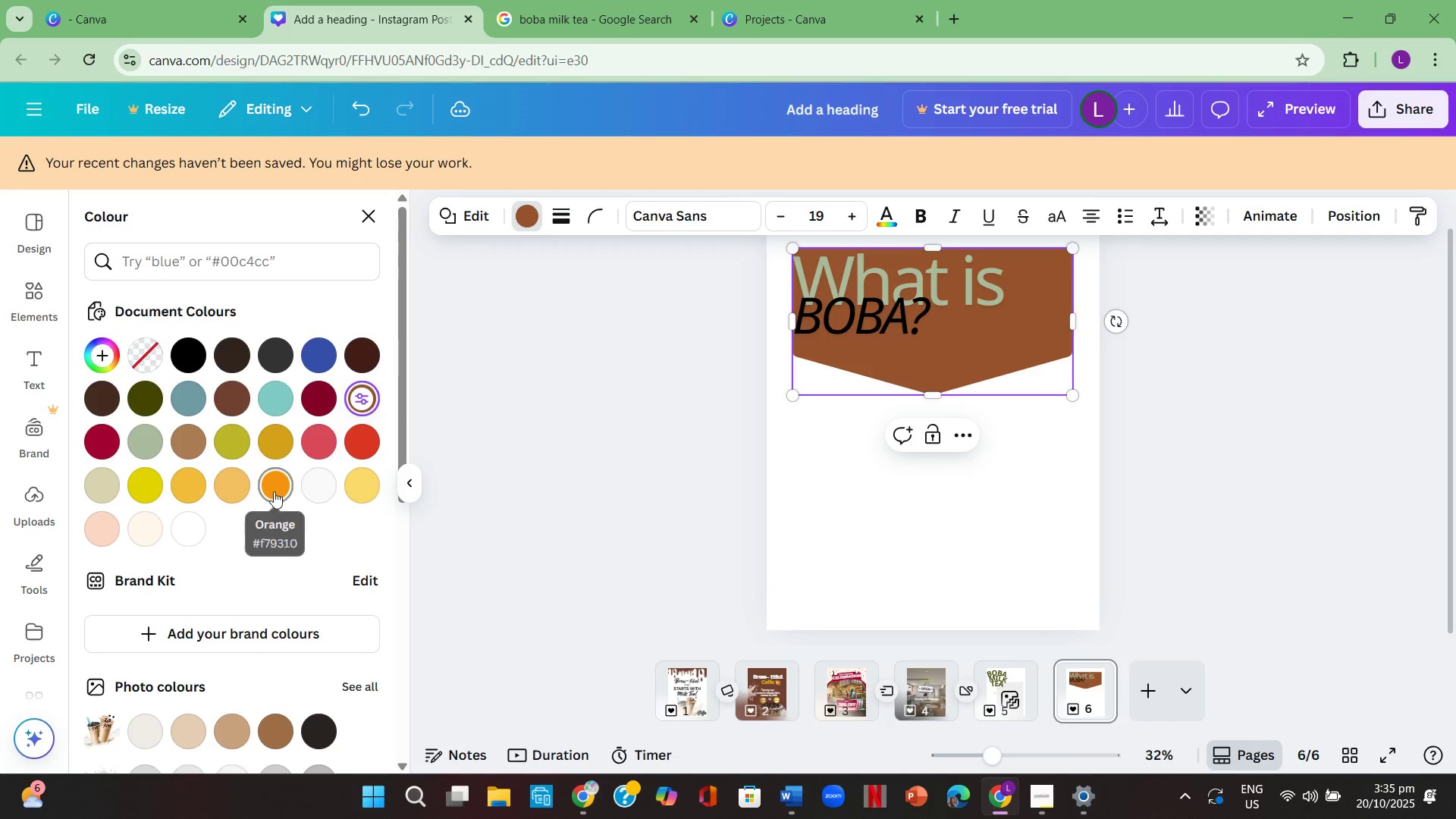 
left_click([241, 489])
 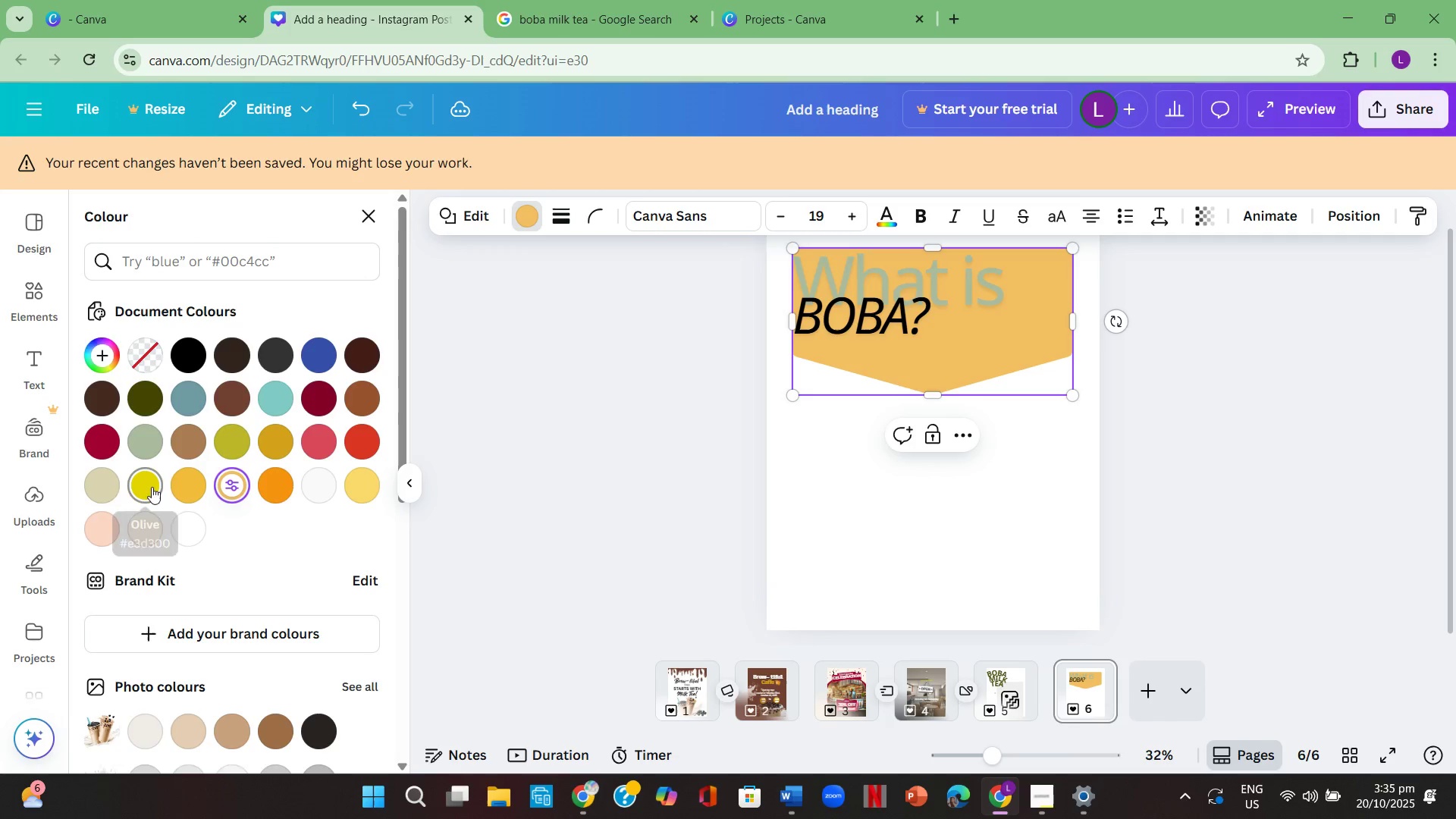 
left_click([104, 494])
 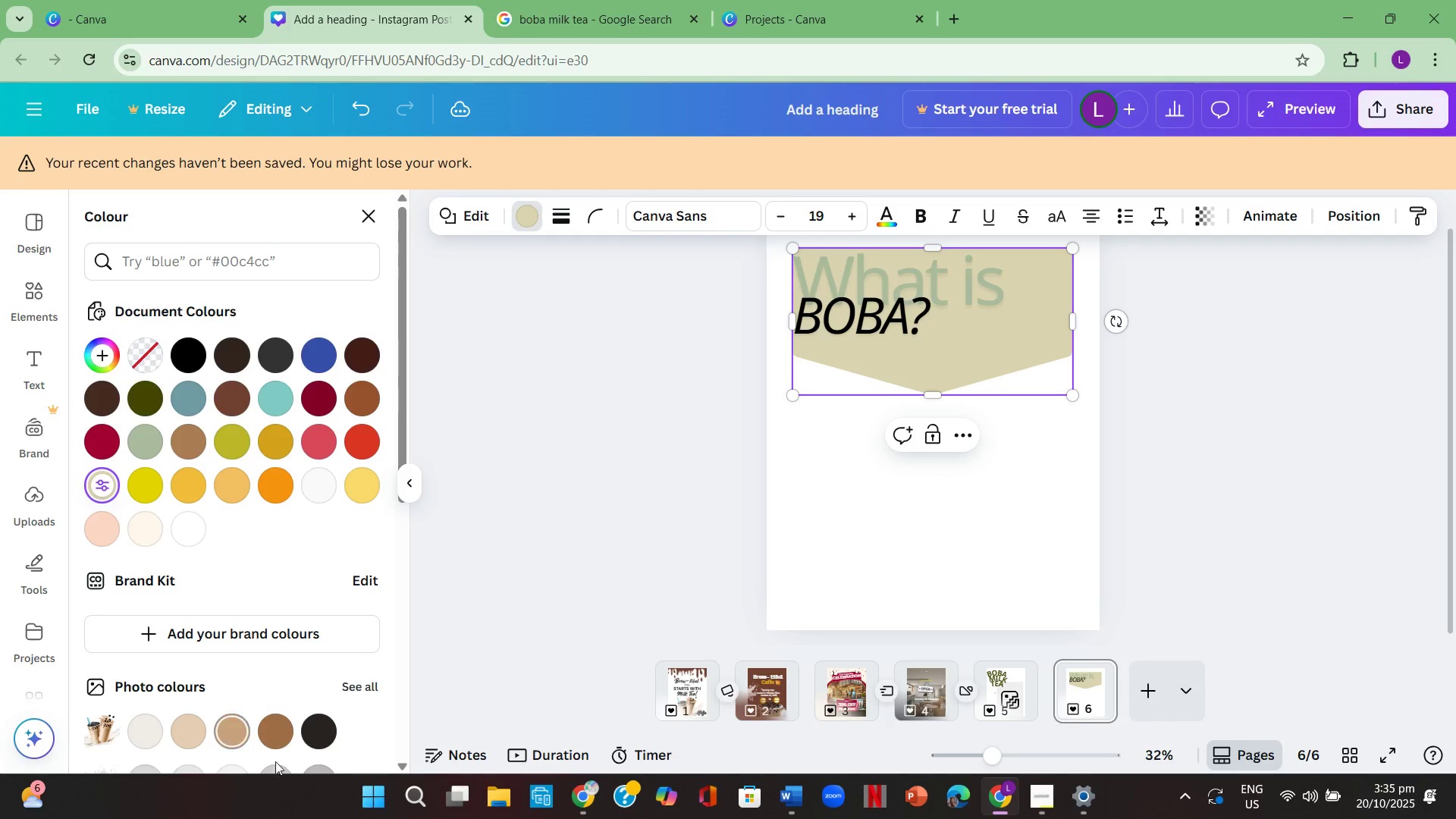 
scroll: coordinate [309, 719], scroll_direction: down, amount: 2.0
 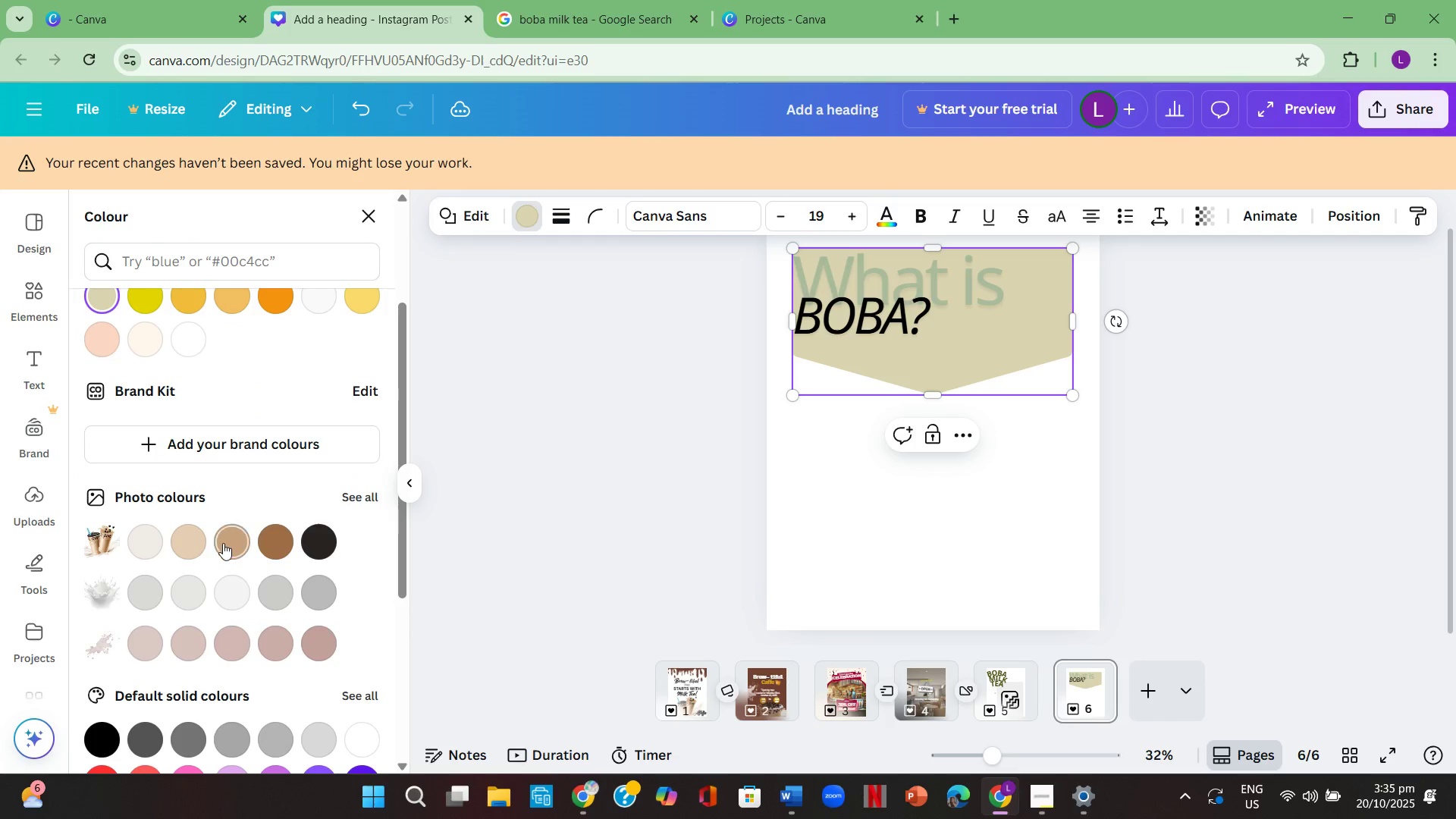 
left_click([223, 543])
 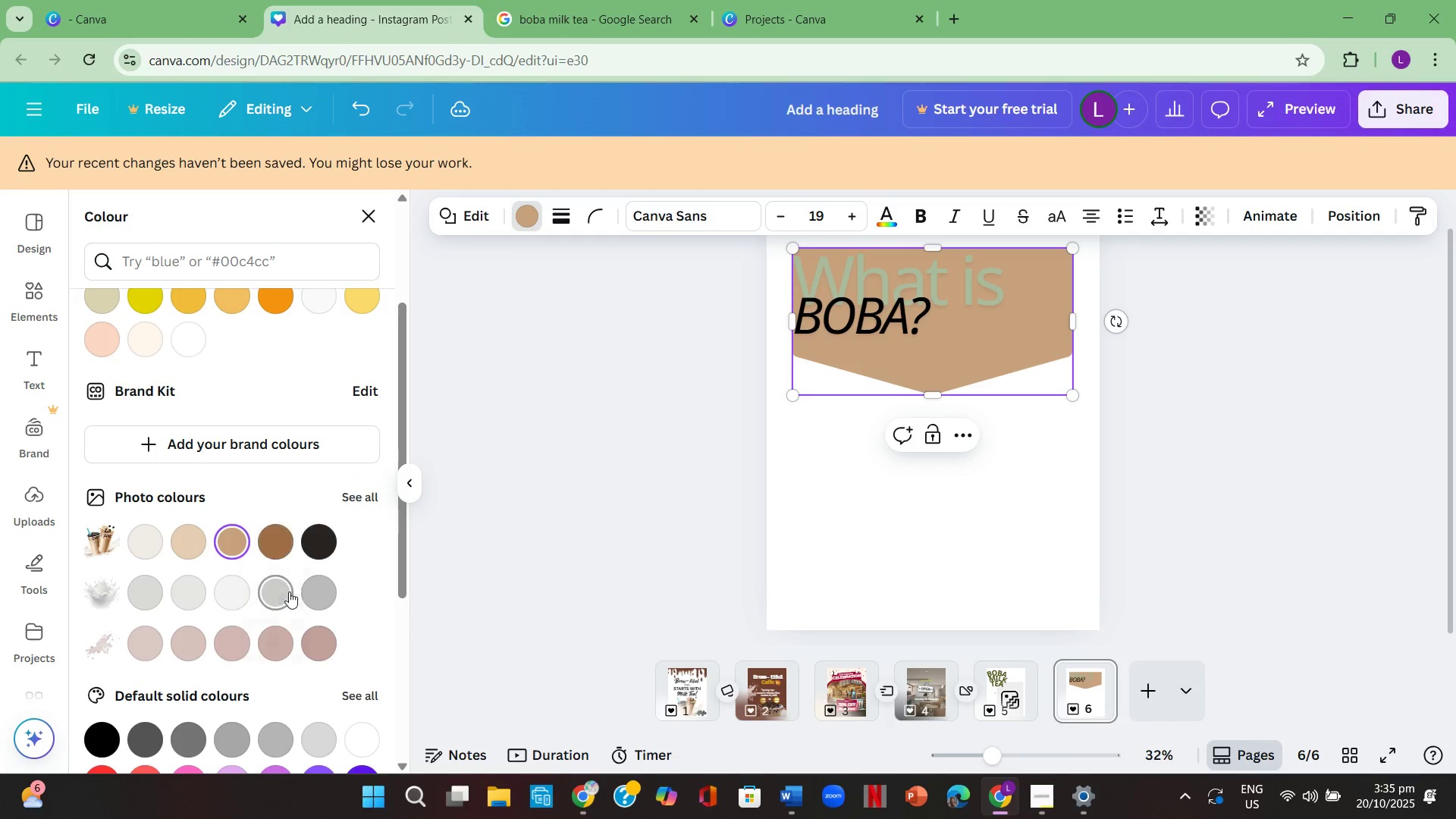 
left_click([313, 591])
 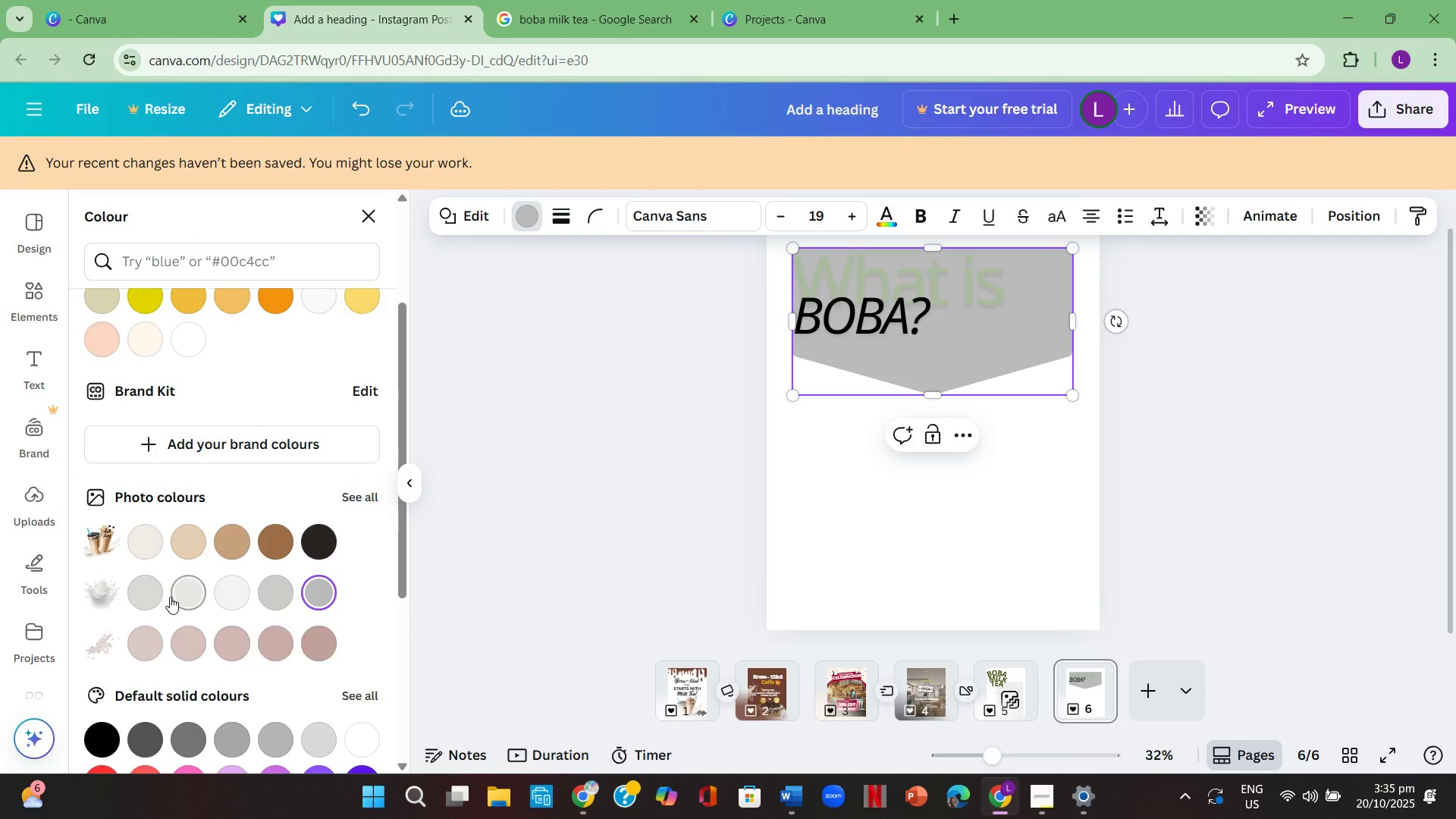 
scroll: coordinate [177, 592], scroll_direction: up, amount: 5.0
 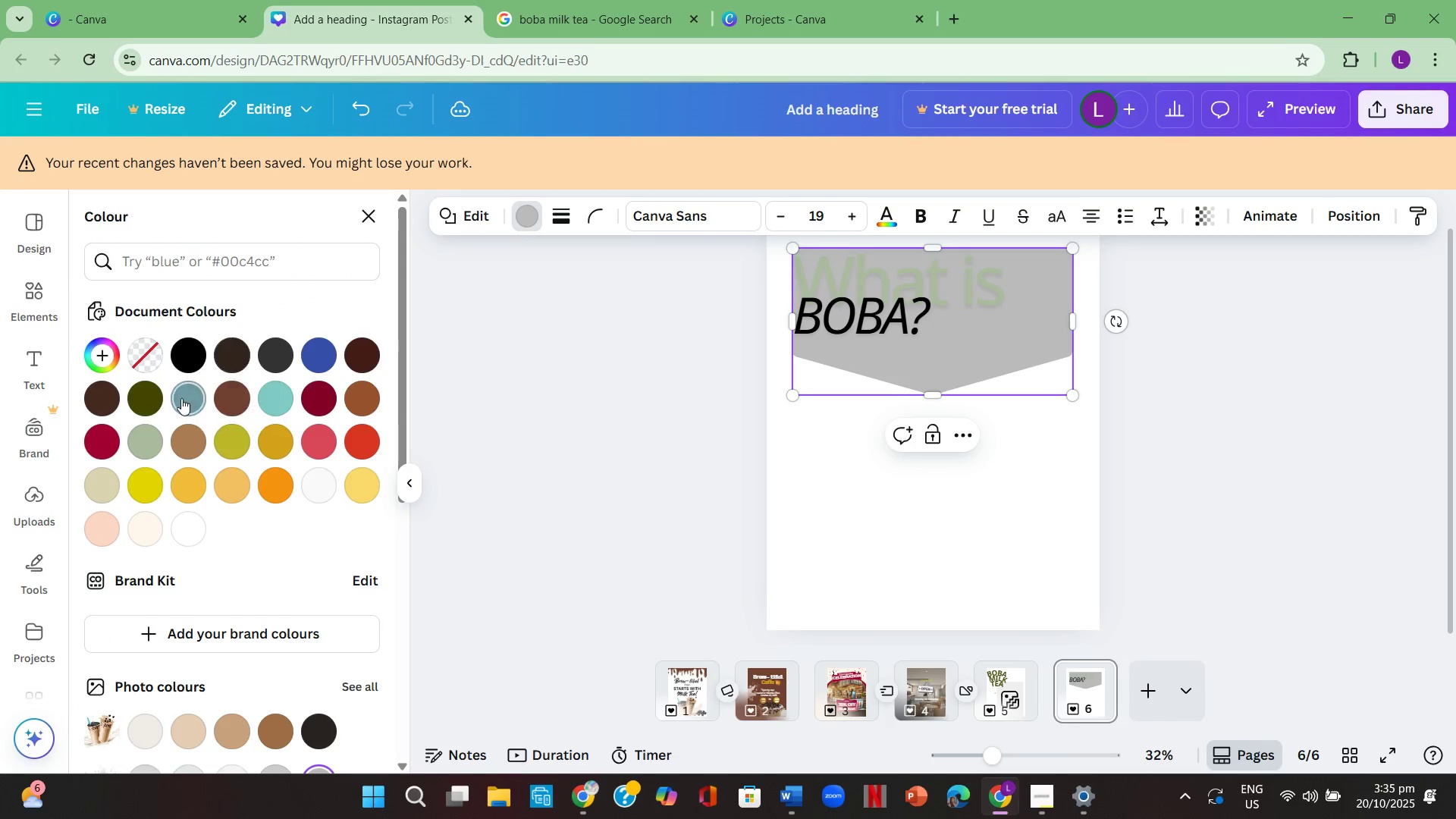 
left_click([181, 398])
 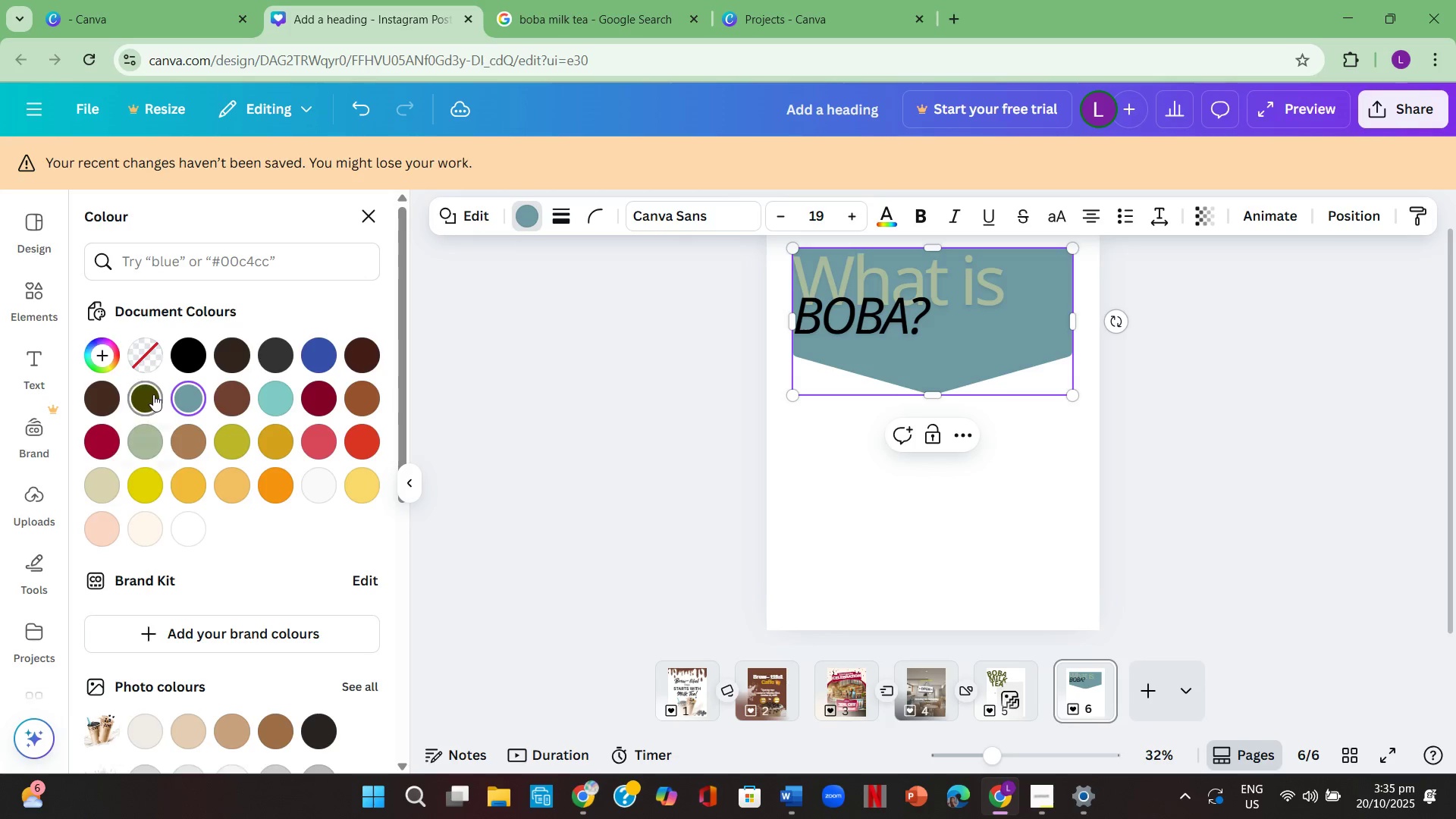 
left_click([153, 394])
 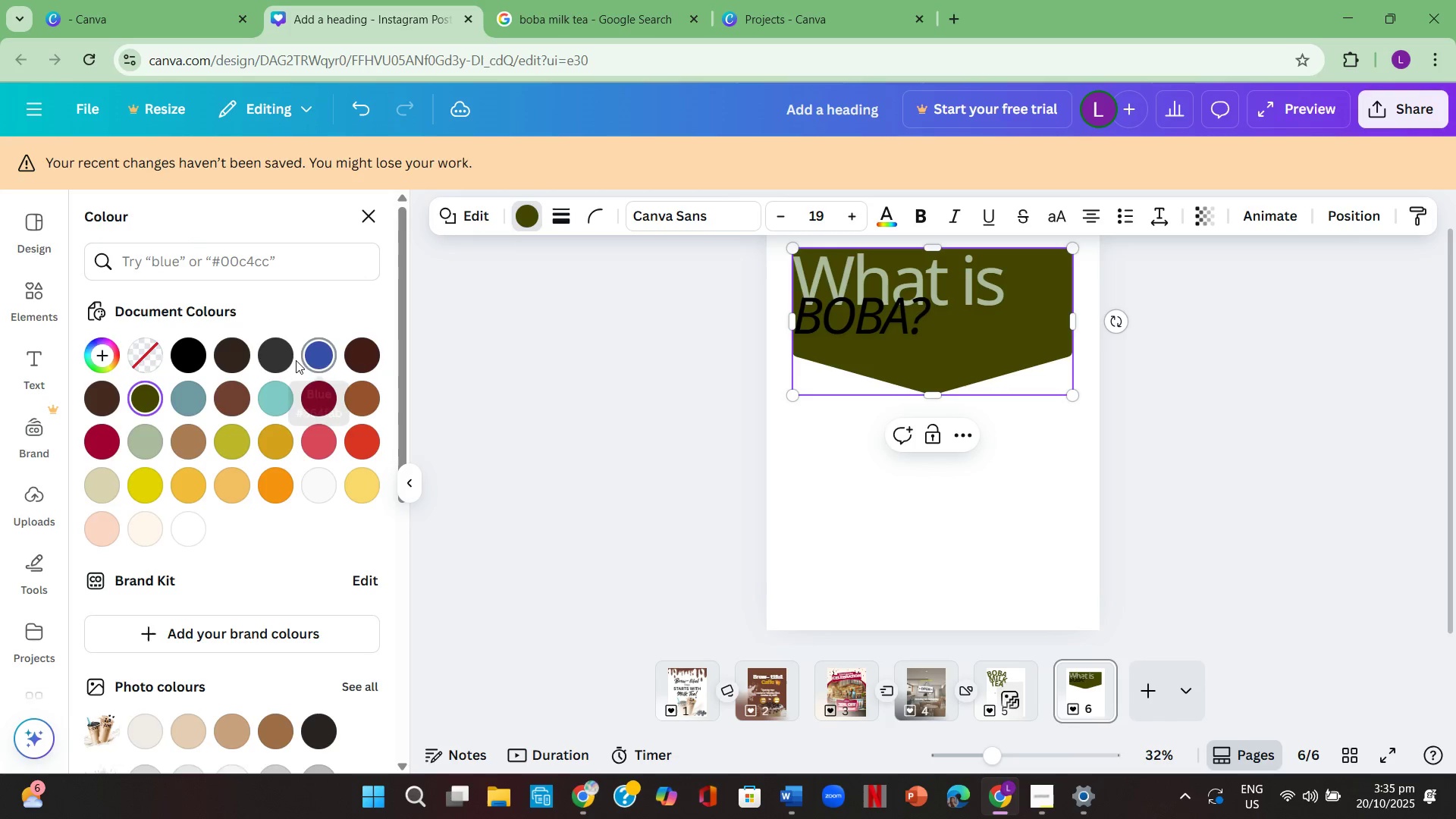 
left_click([283, 360])
 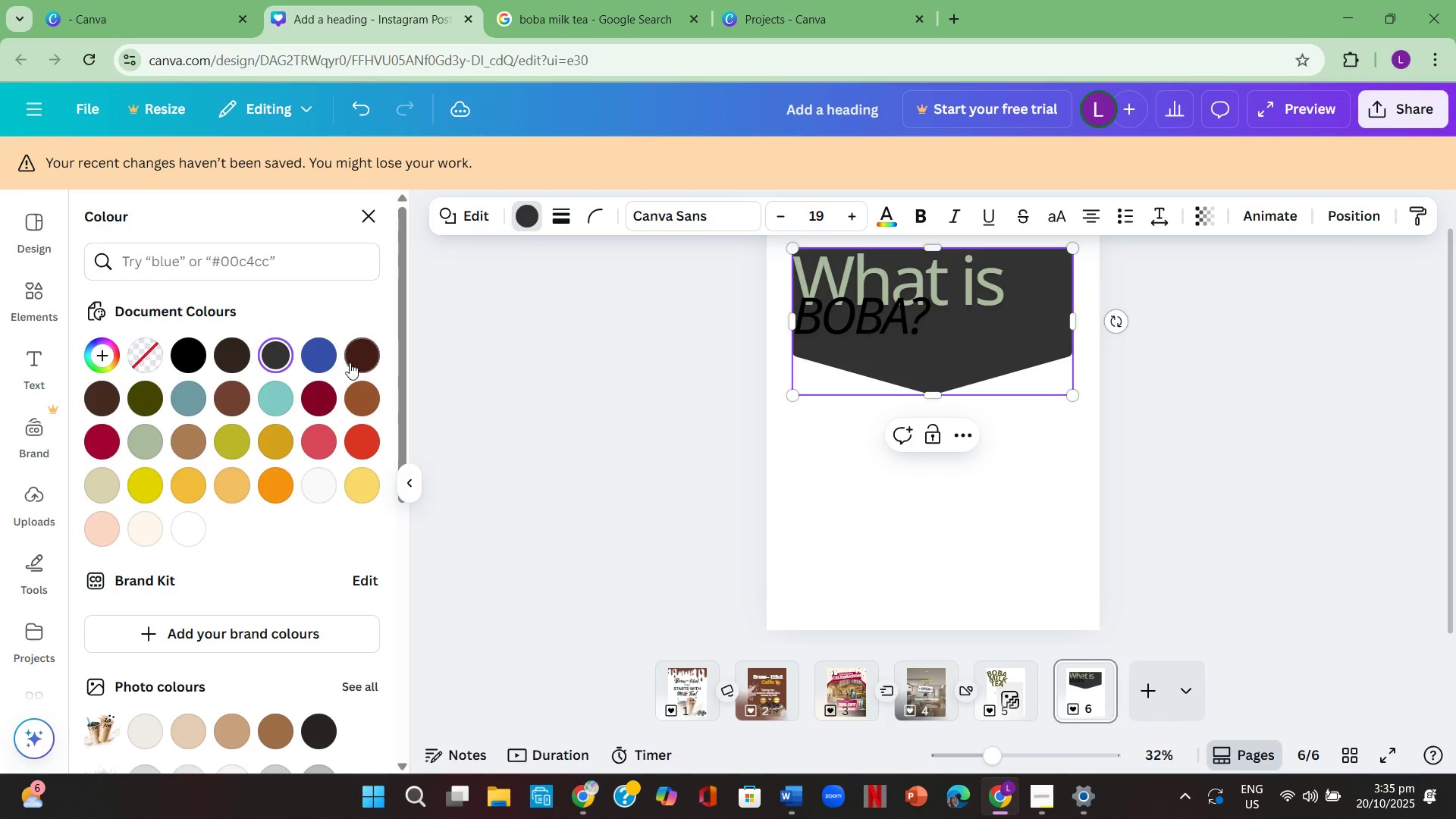 
left_click([353, 360])
 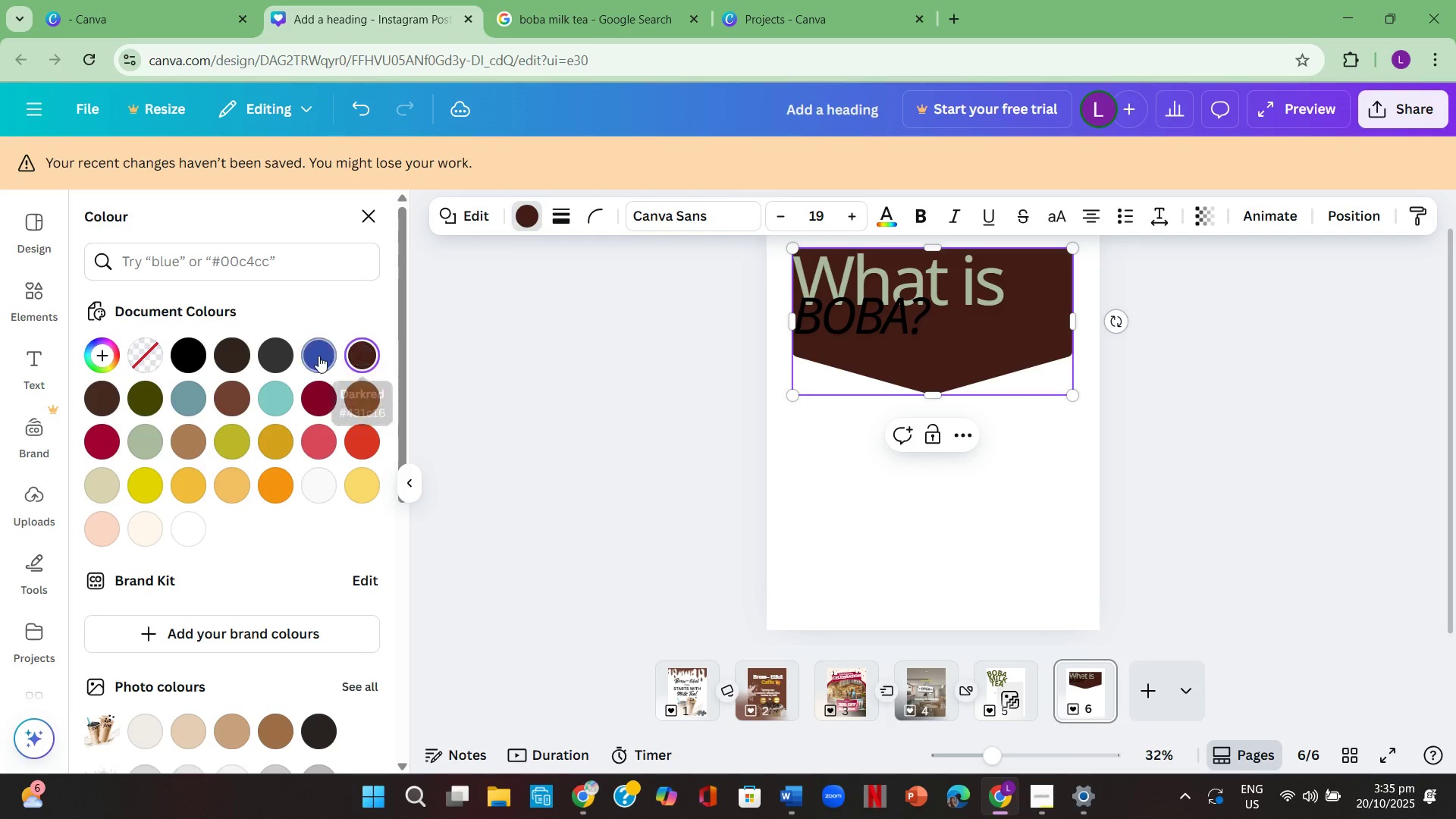 
left_click([318, 356])
 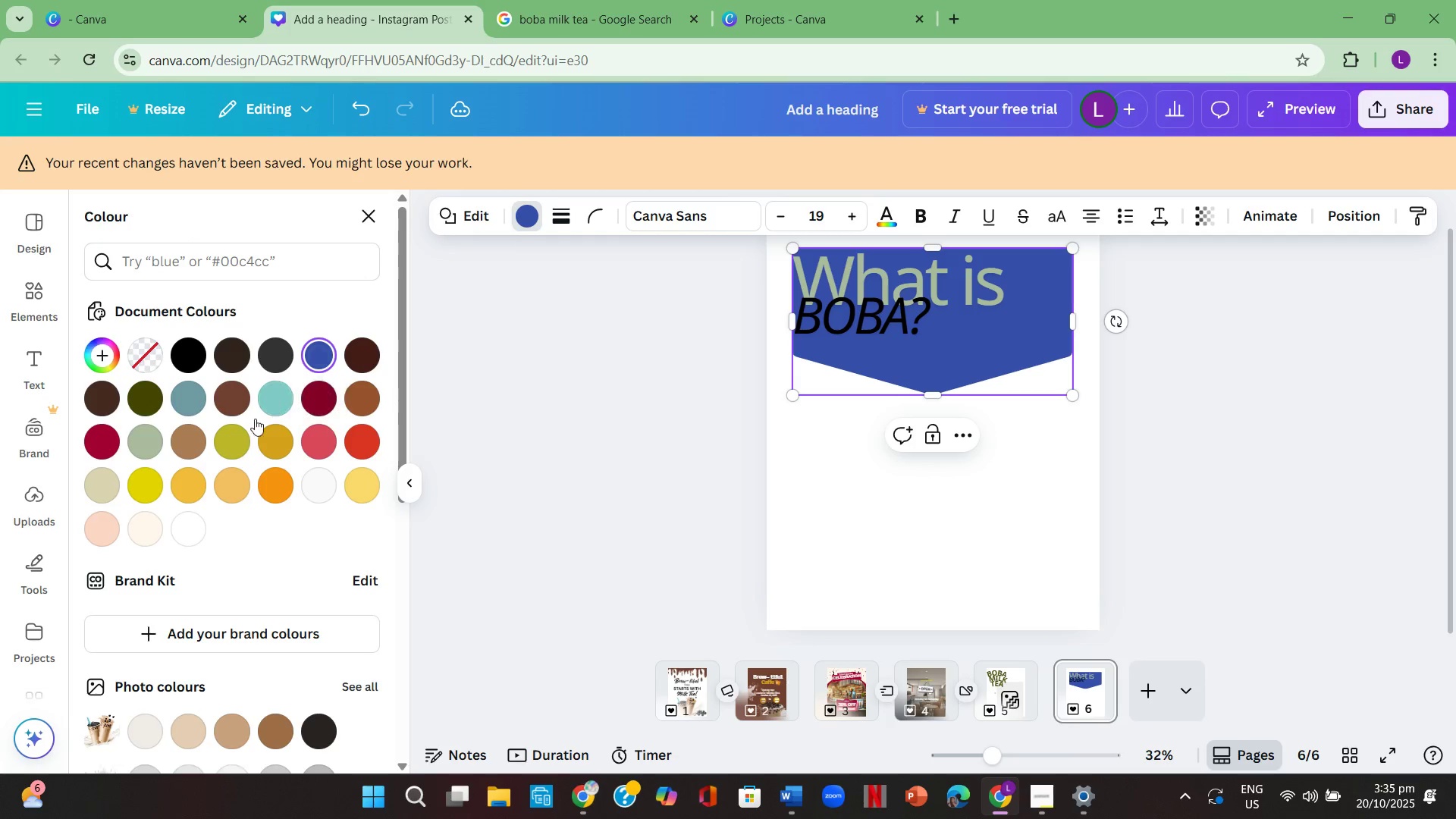 
left_click([226, 444])
 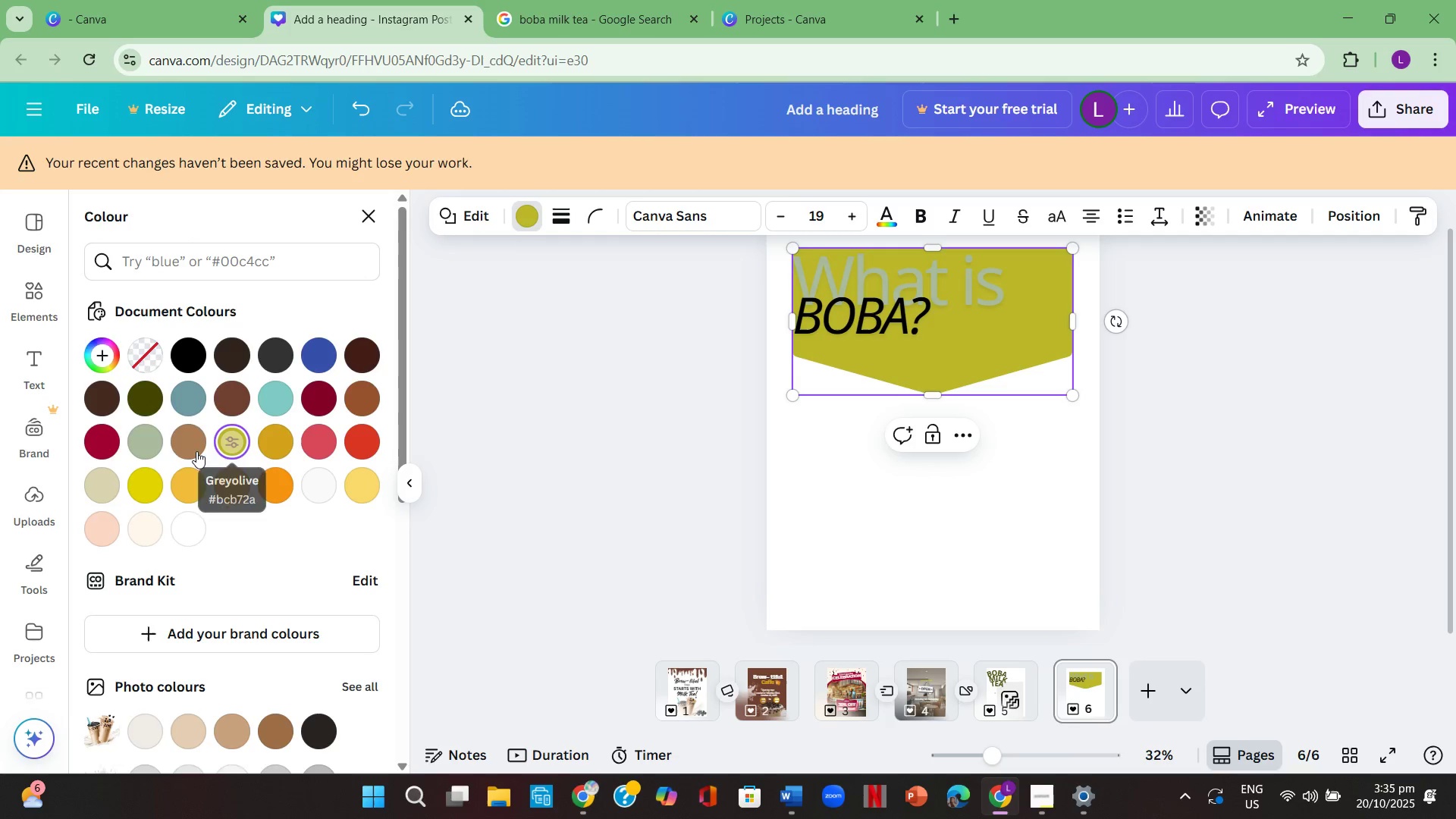 
left_click([196, 451])
 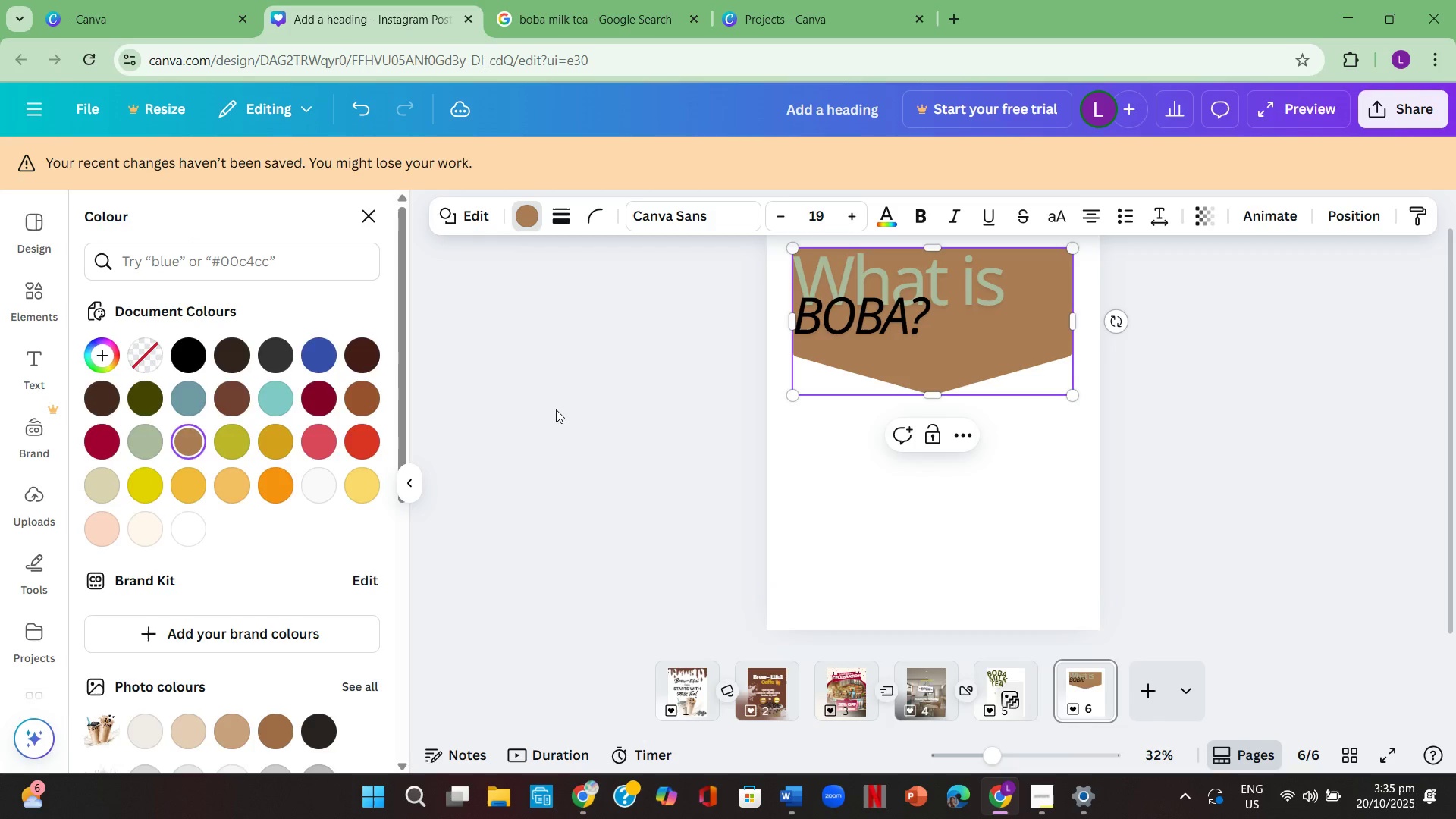 
double_click([557, 408])
 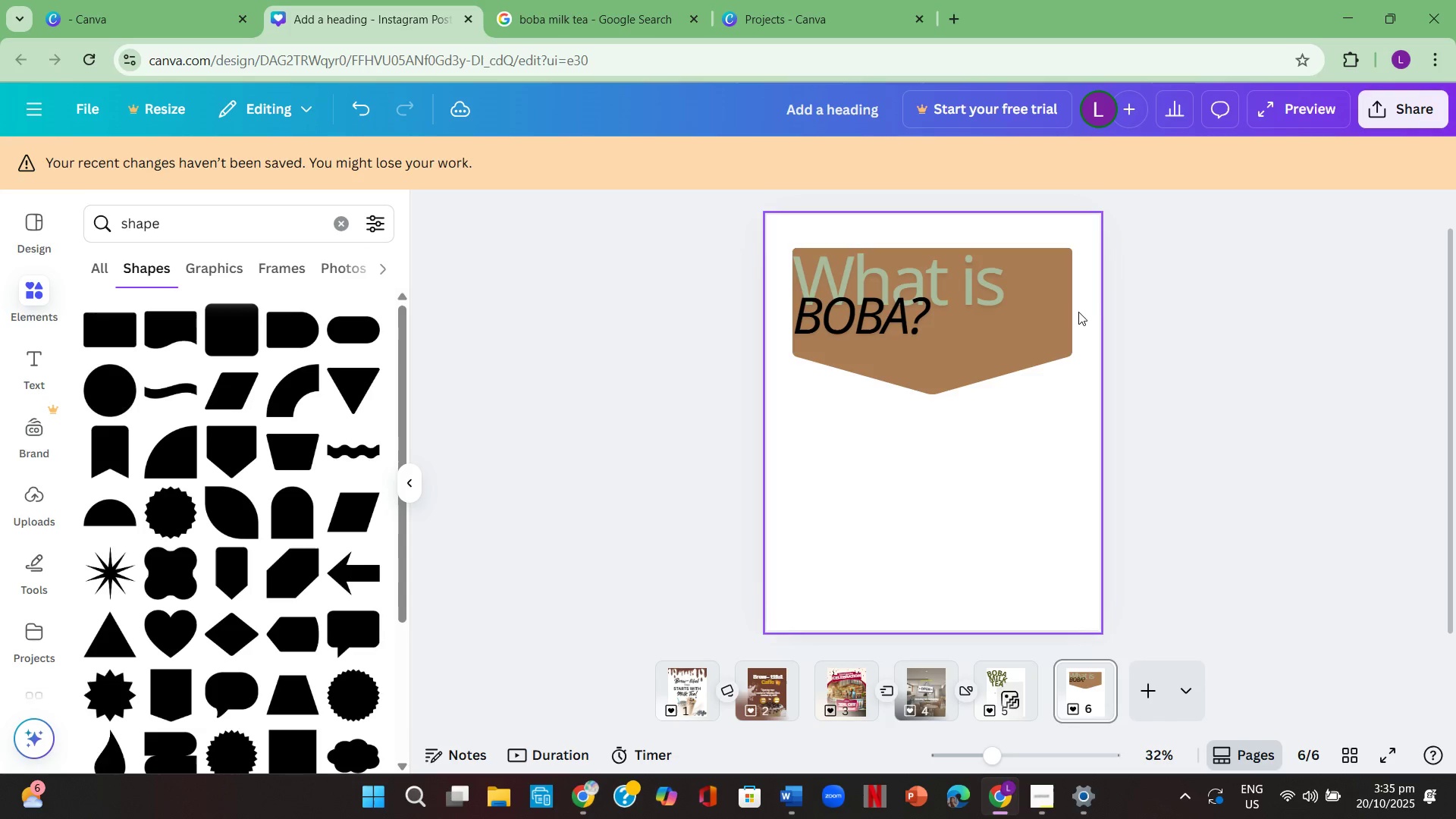 
left_click([1016, 315])
 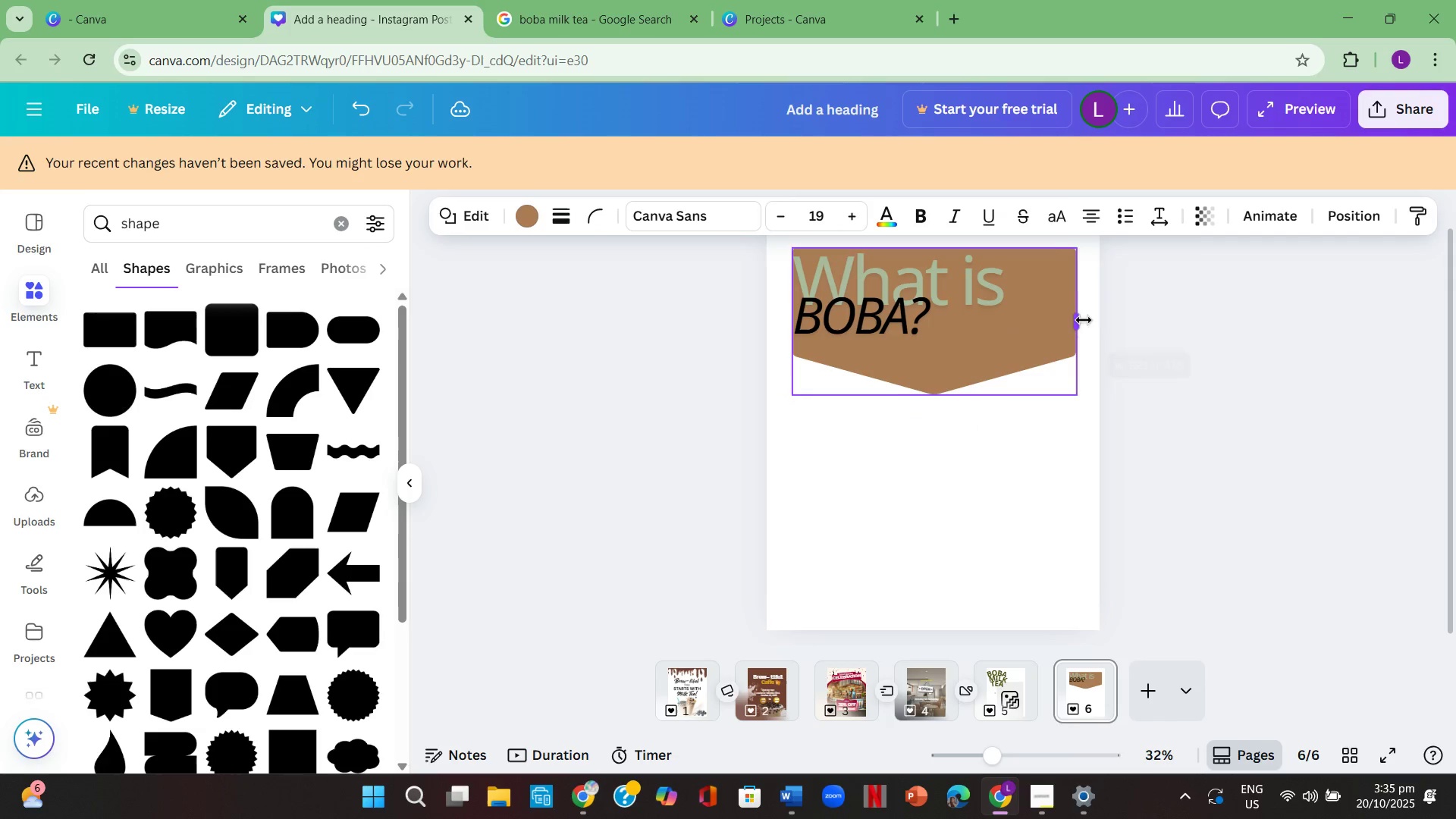 
left_click([1172, 394])
 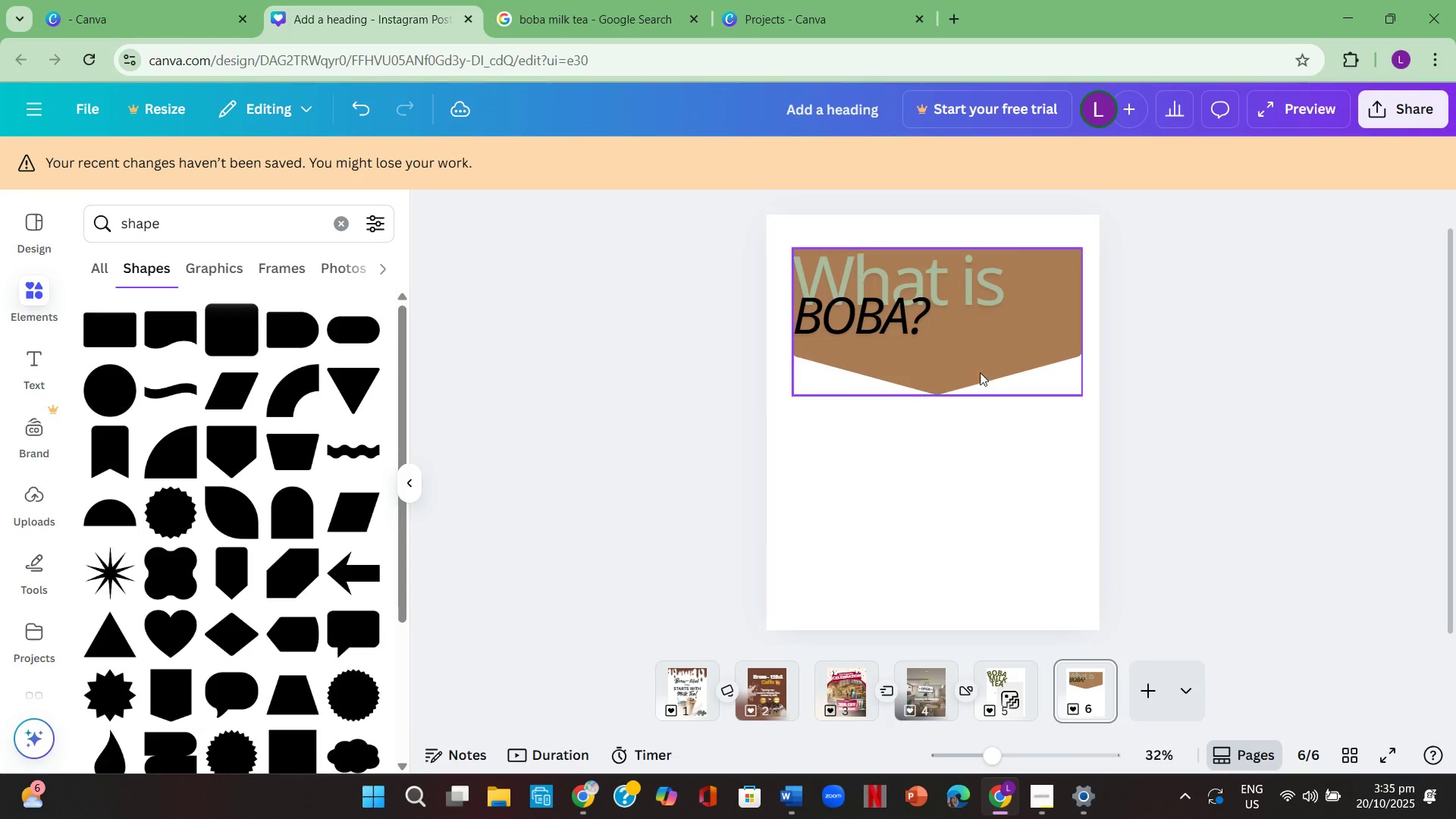 
left_click([956, 384])
 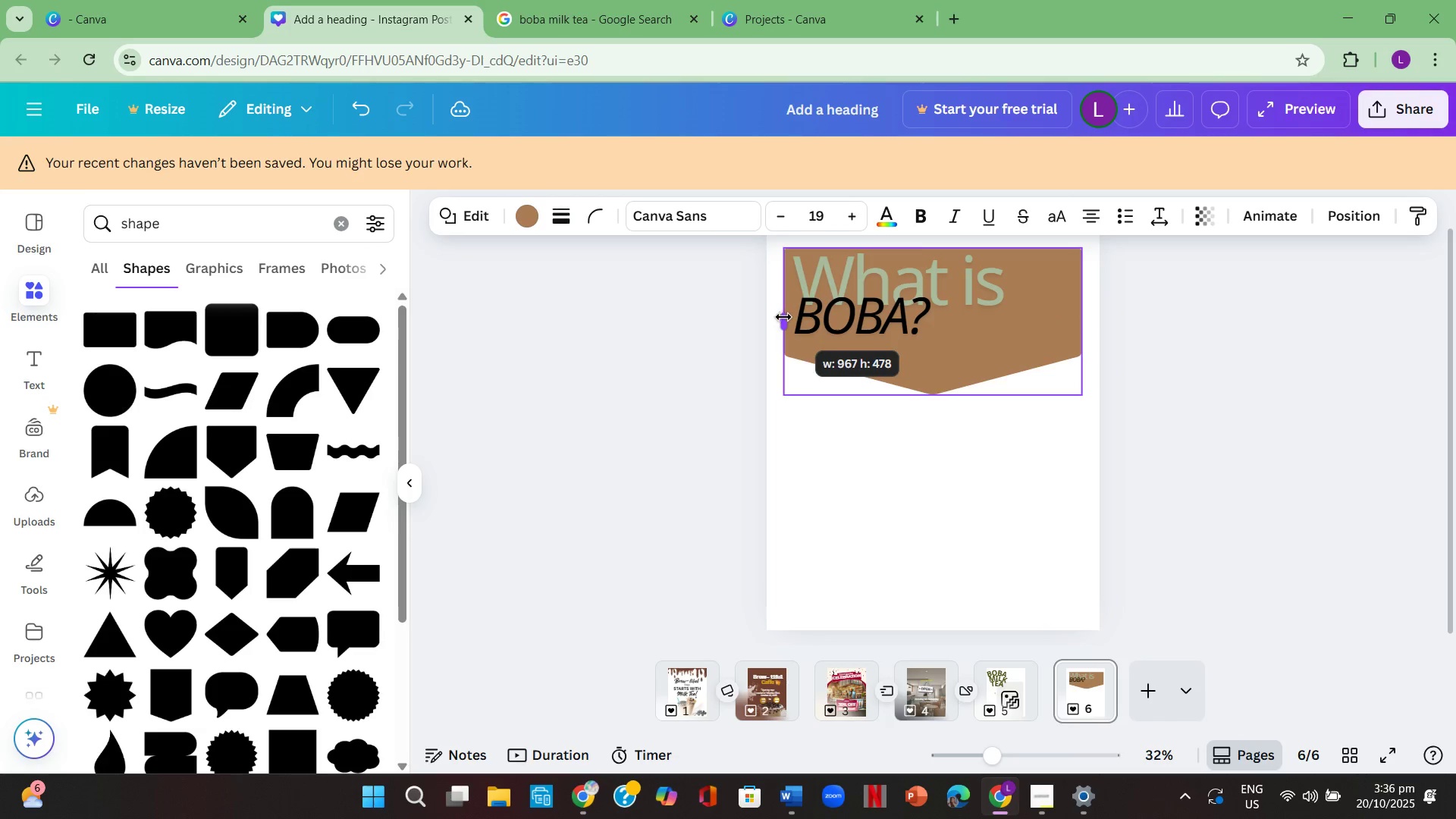 
scroll: coordinate [172, 499], scroll_direction: down, amount: 1.0
 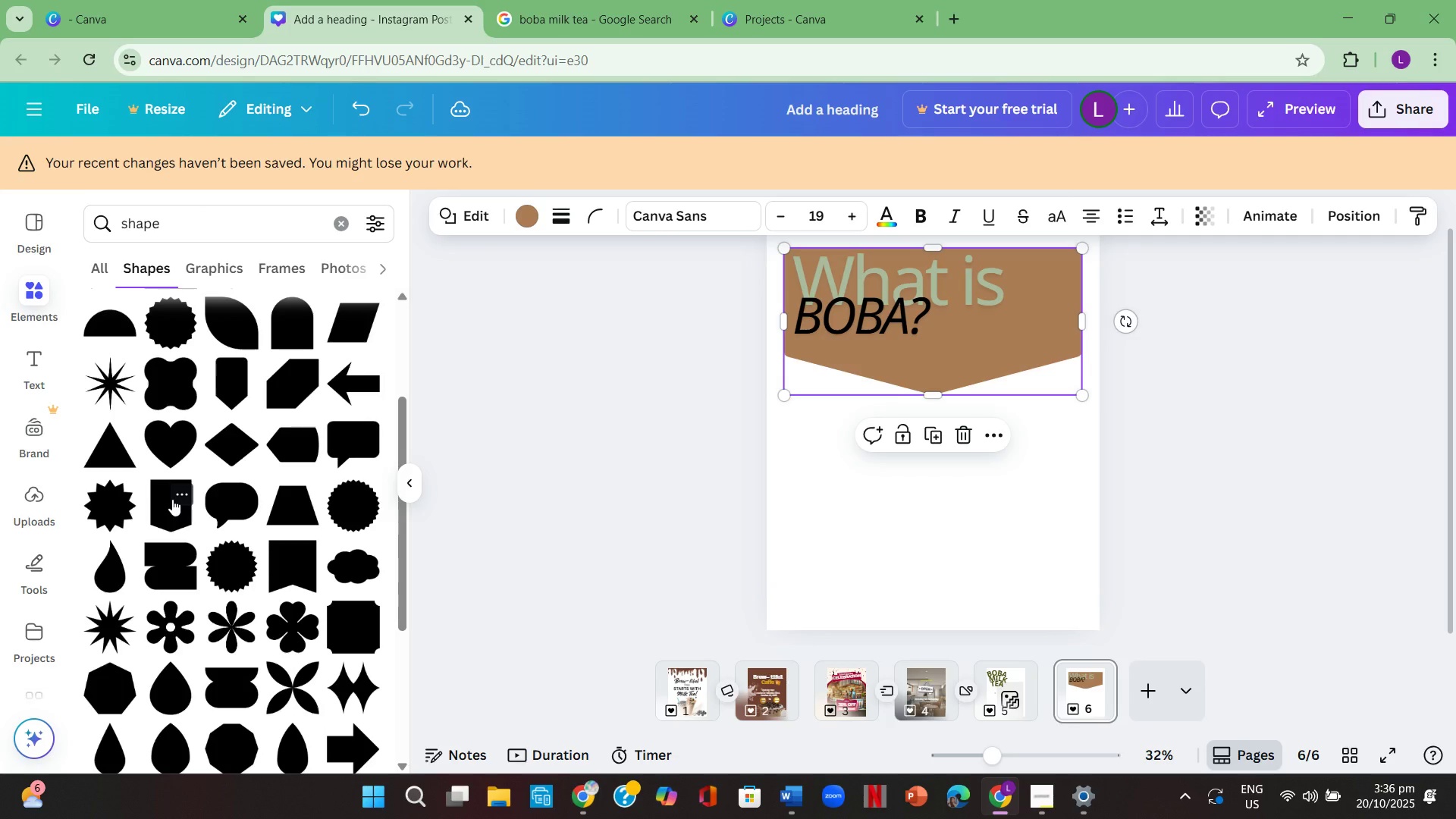 
left_click([1012, 365])
 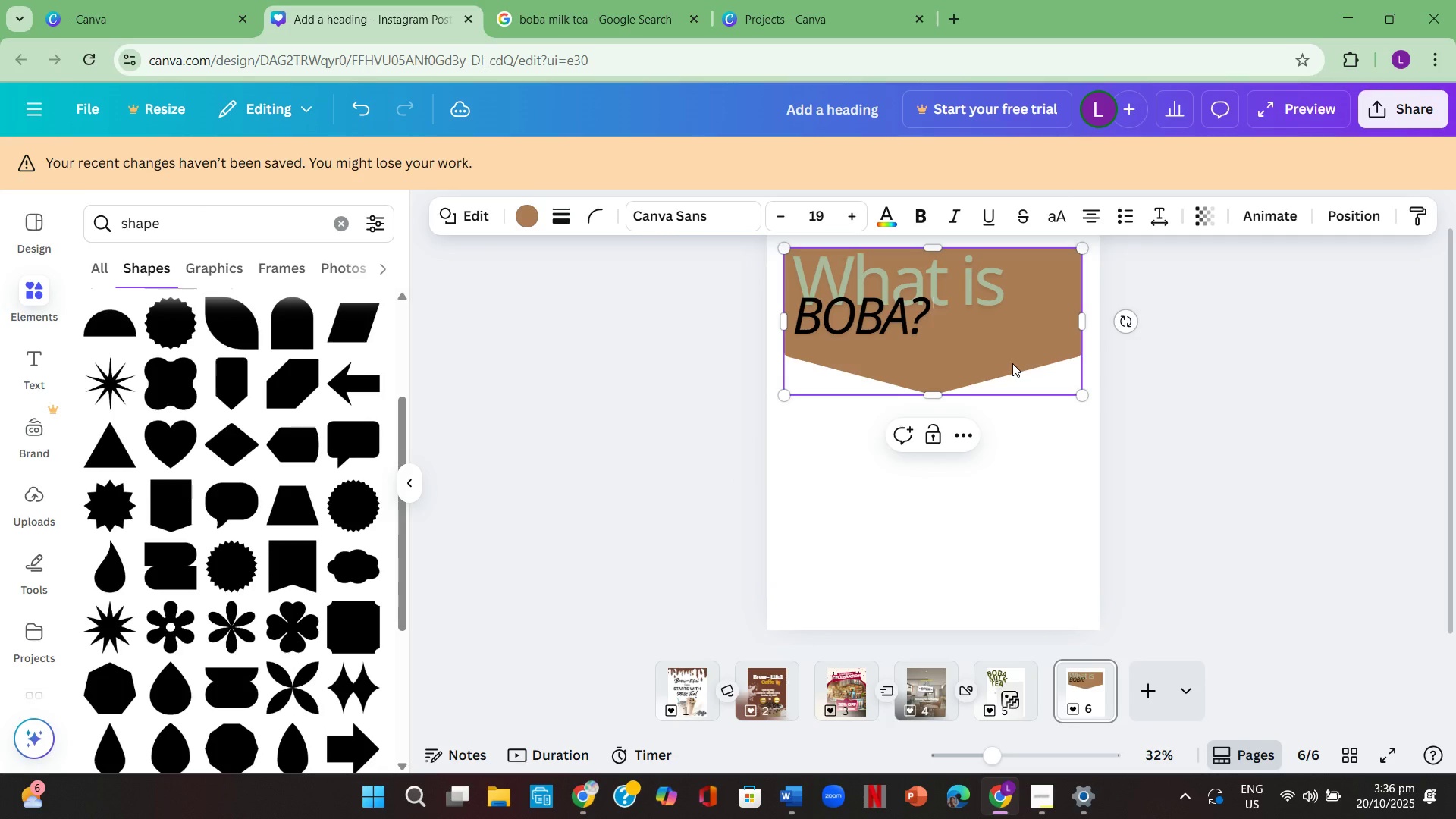 
key(Backspace)
 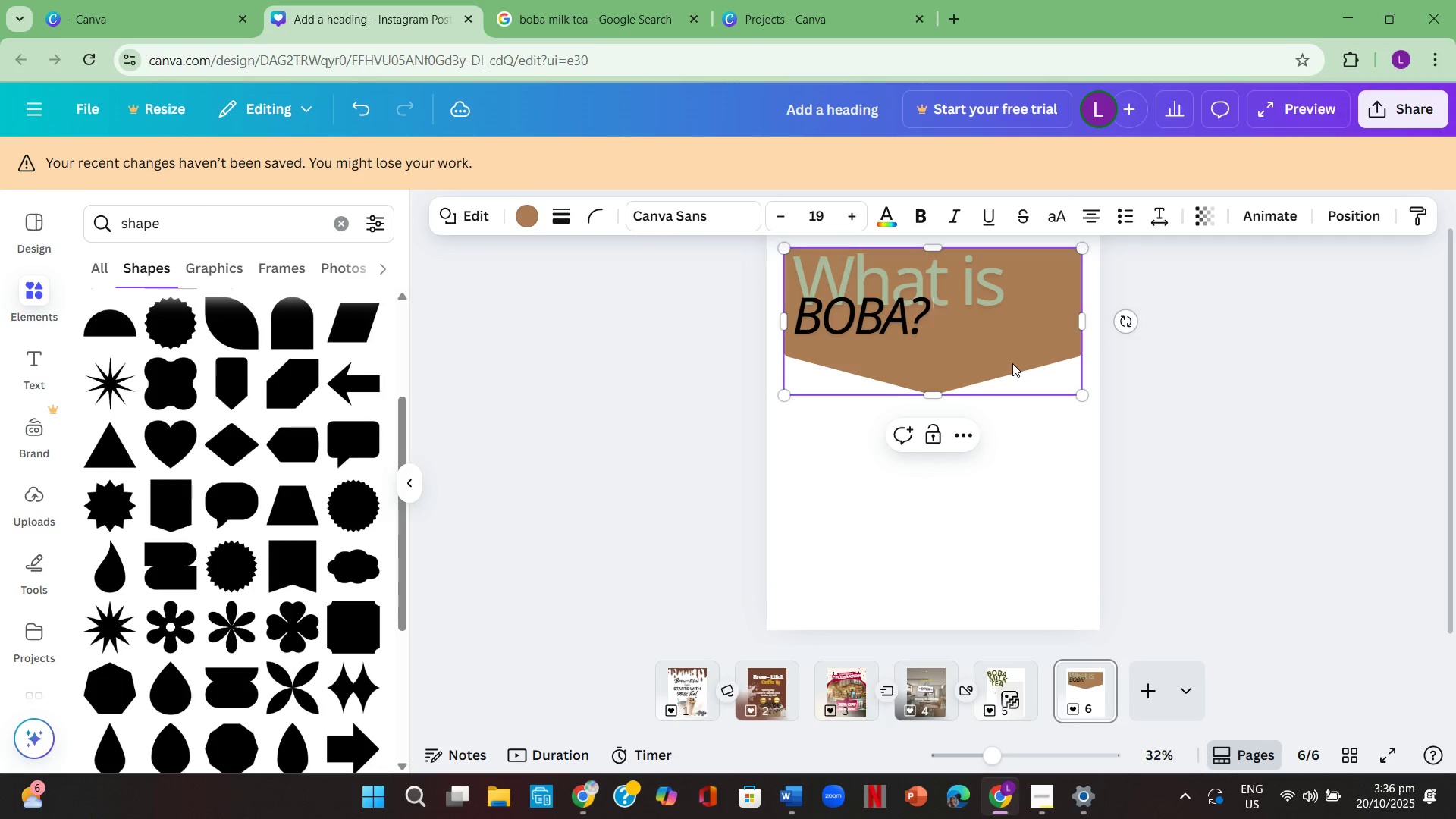 
key(Backslash)
 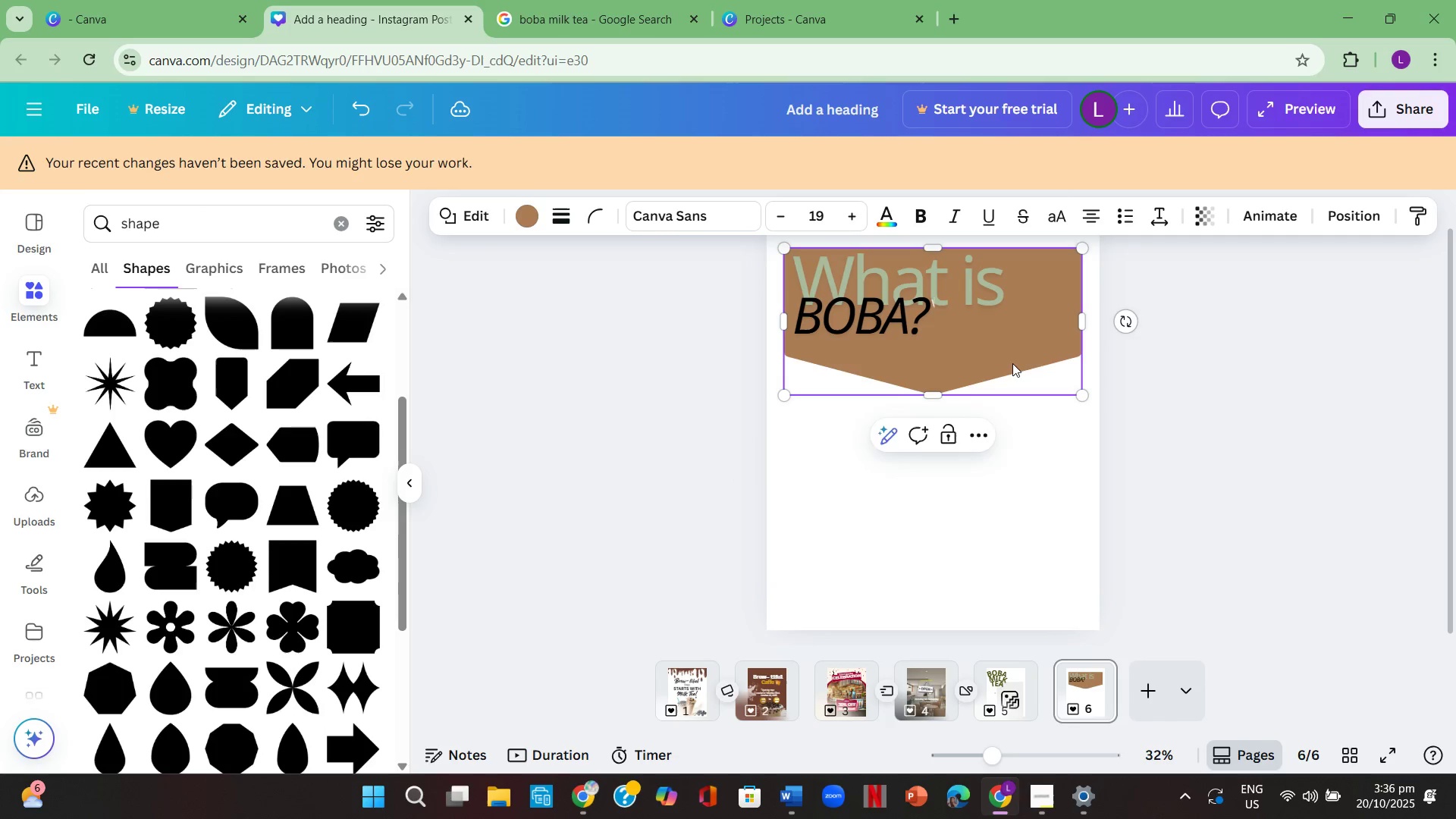 
key(Backspace)
 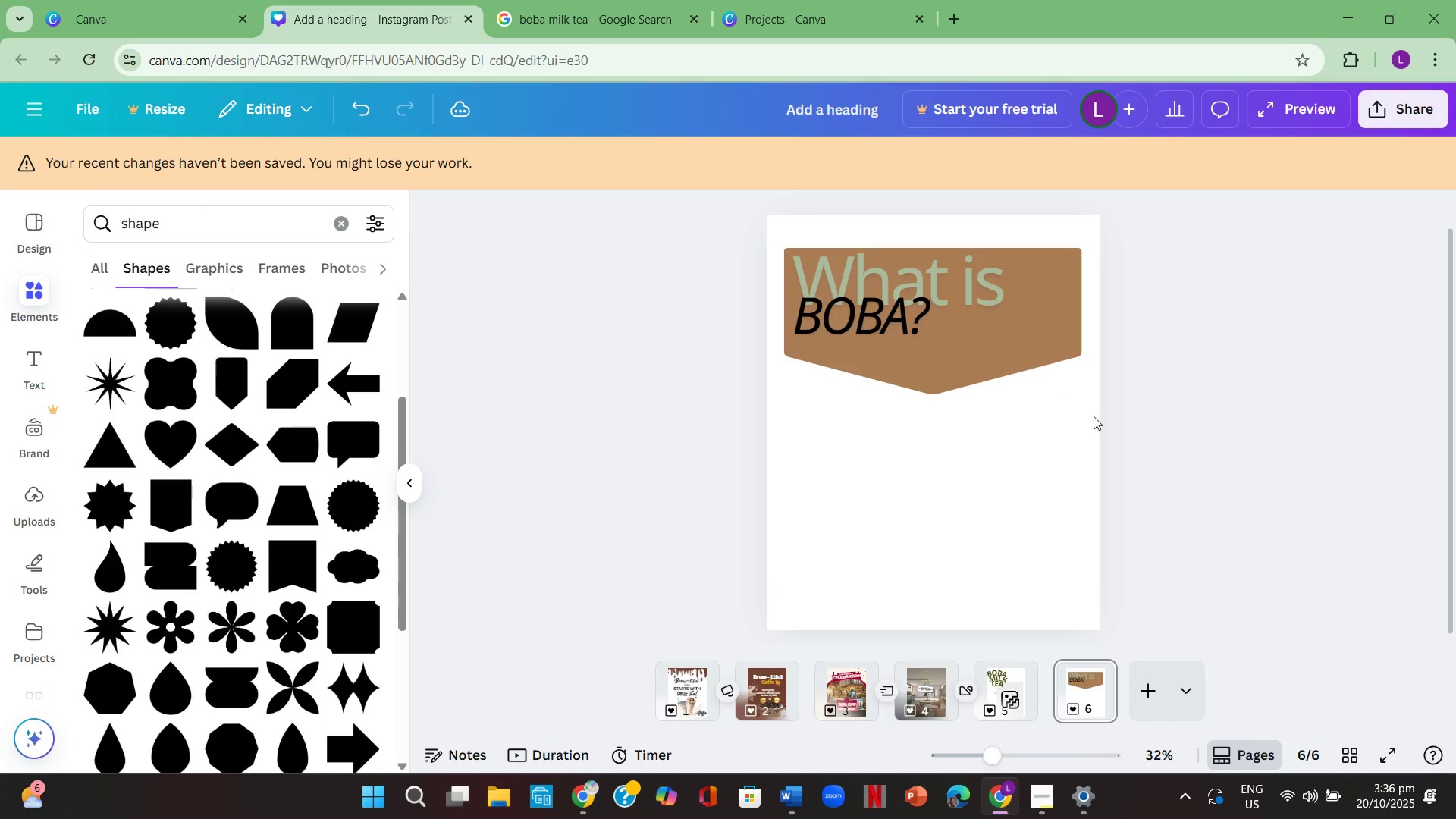 
left_click([1033, 359])
 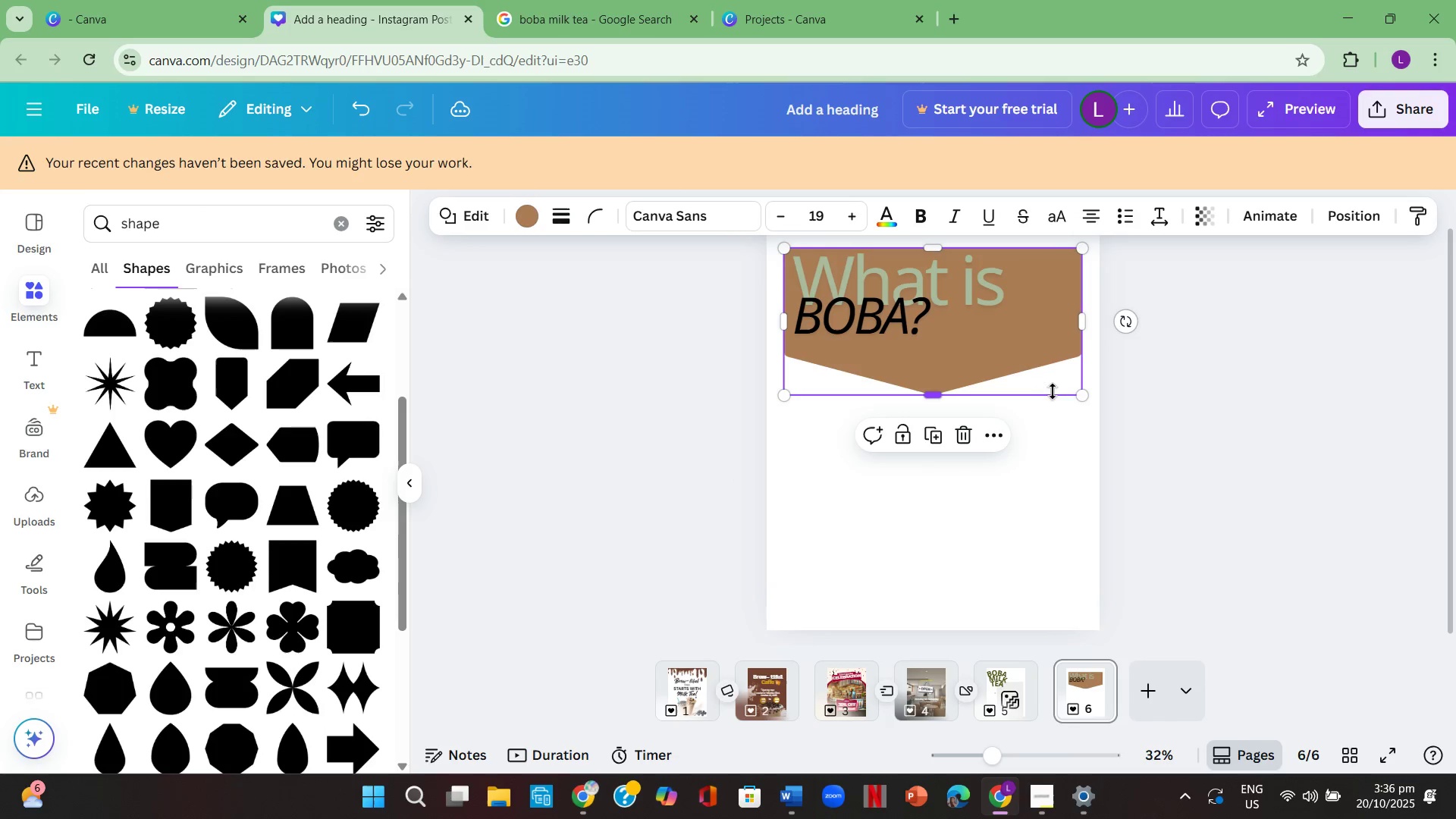 
left_click([1285, 457])
 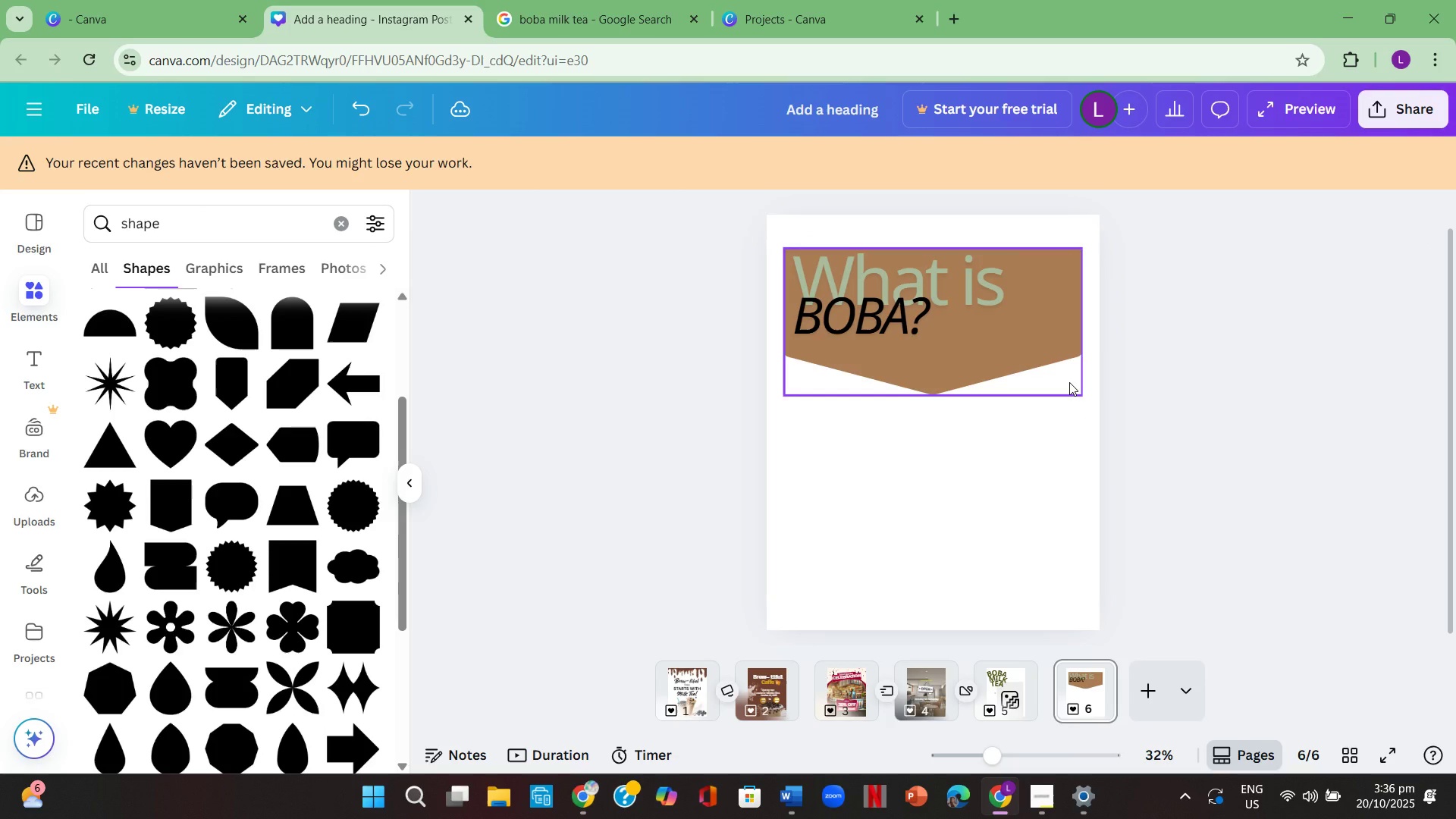 
left_click([1069, 382])
 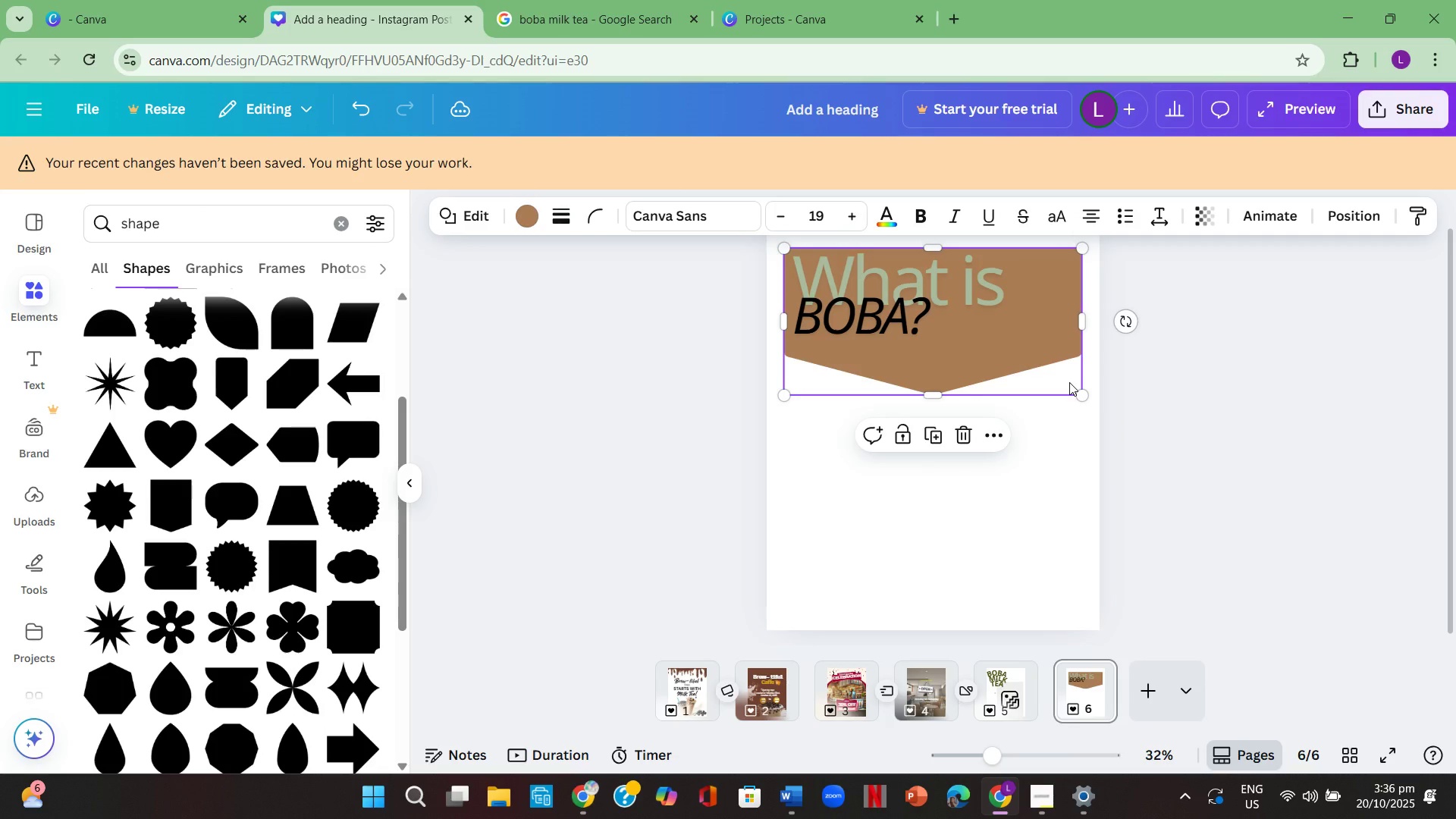 
key(Backspace)
 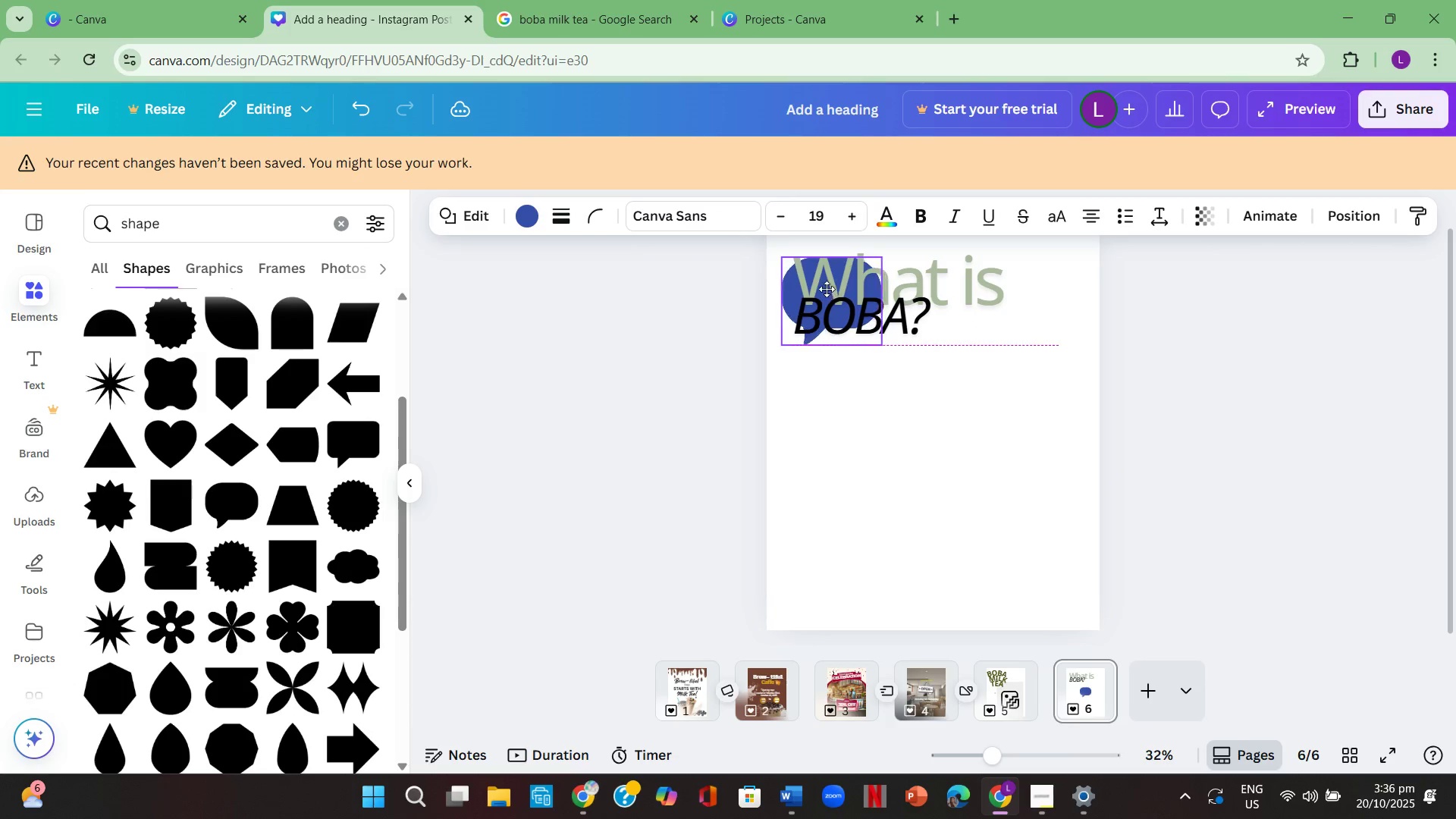 
wait(9.23)
 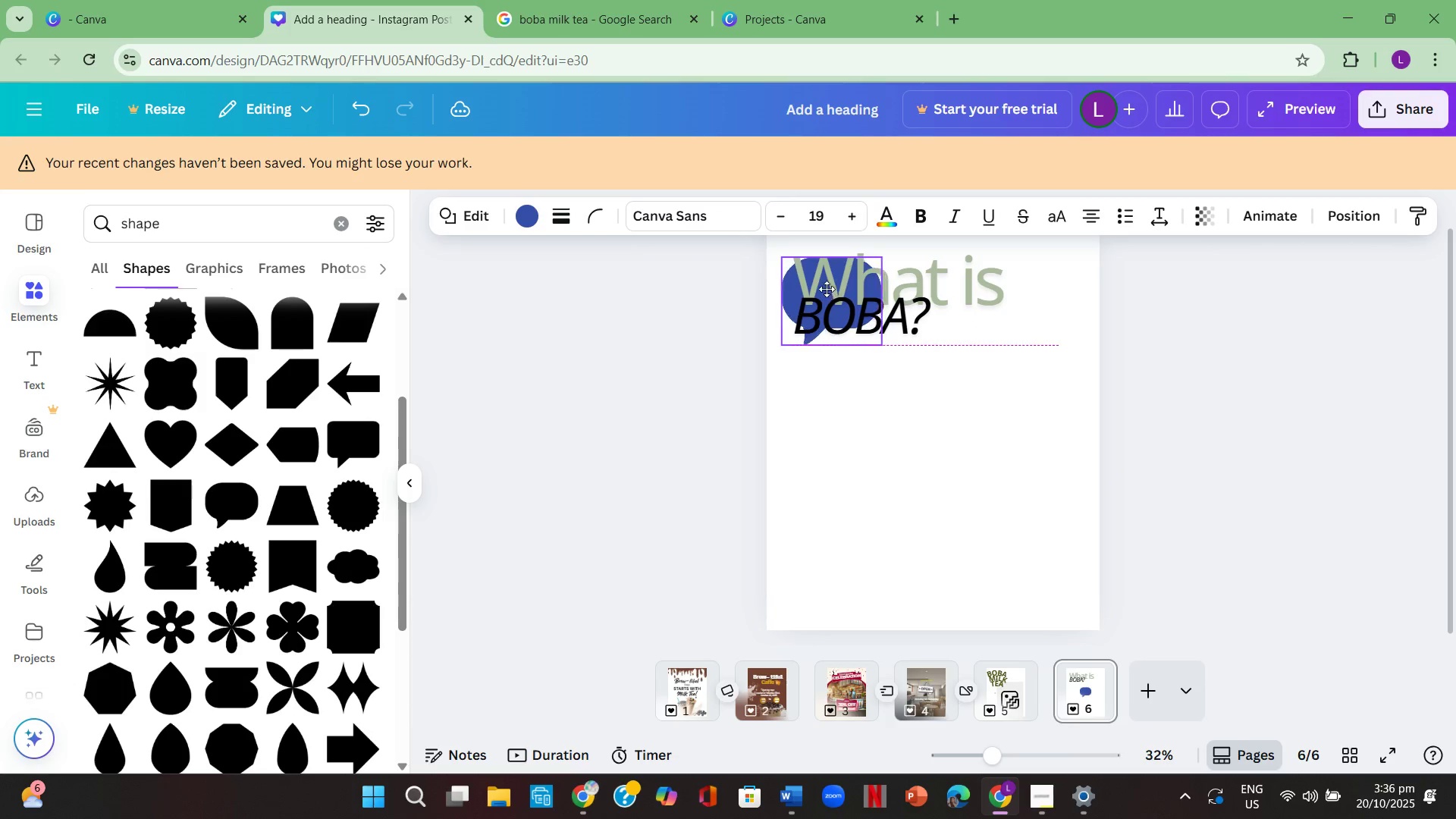 
left_click([1242, 396])
 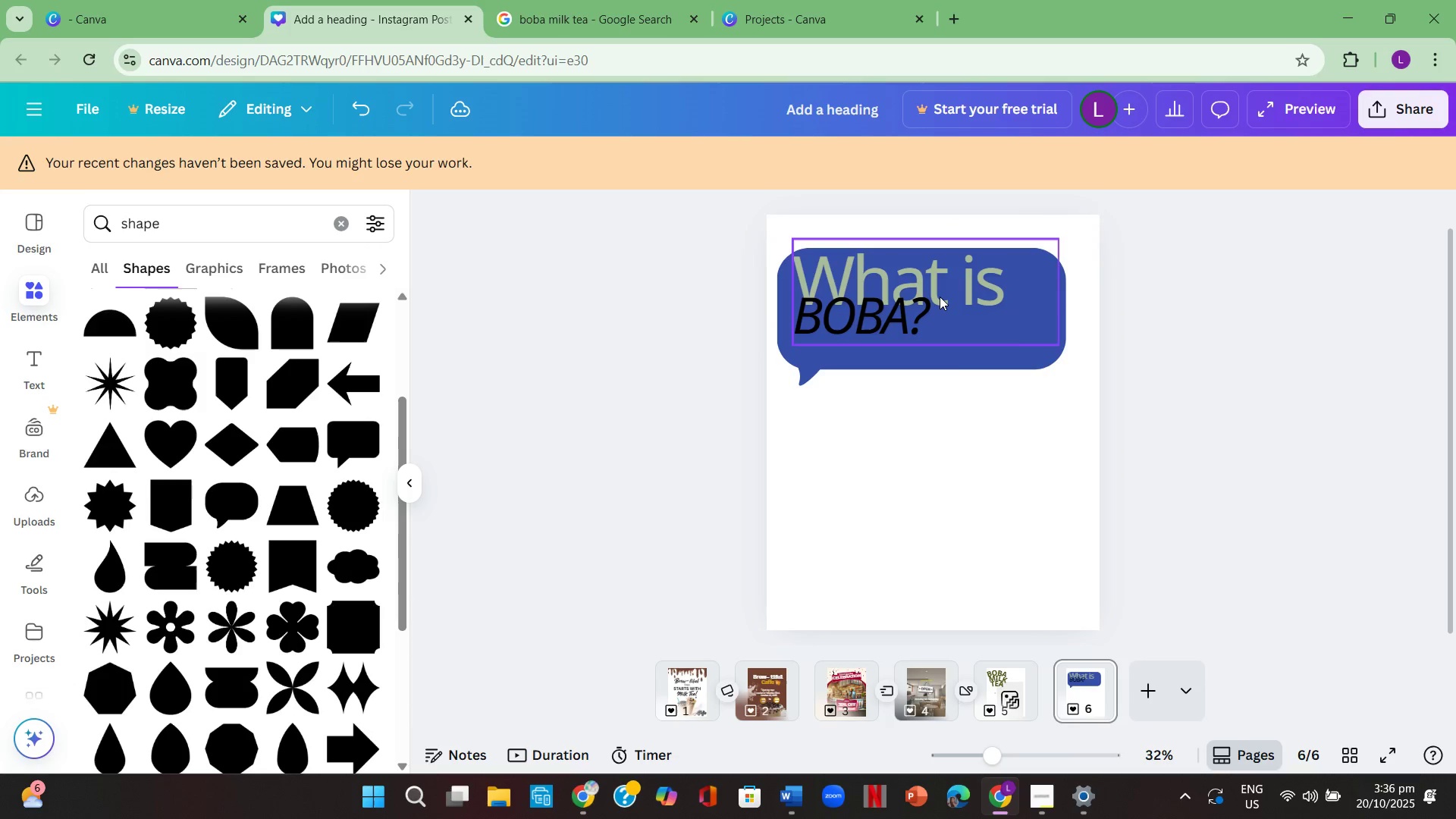 
left_click([940, 297])
 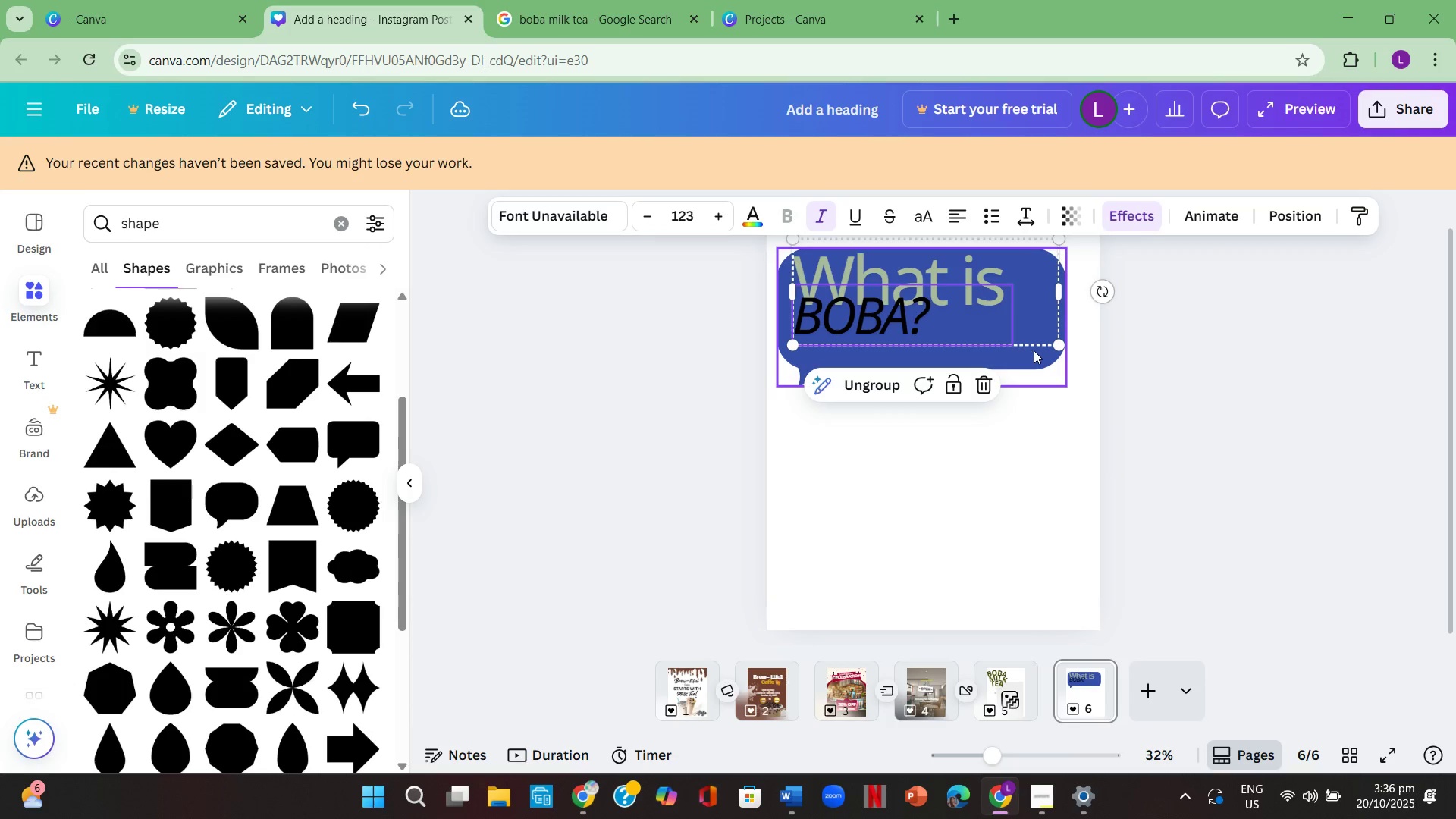 
left_click([1316, 447])
 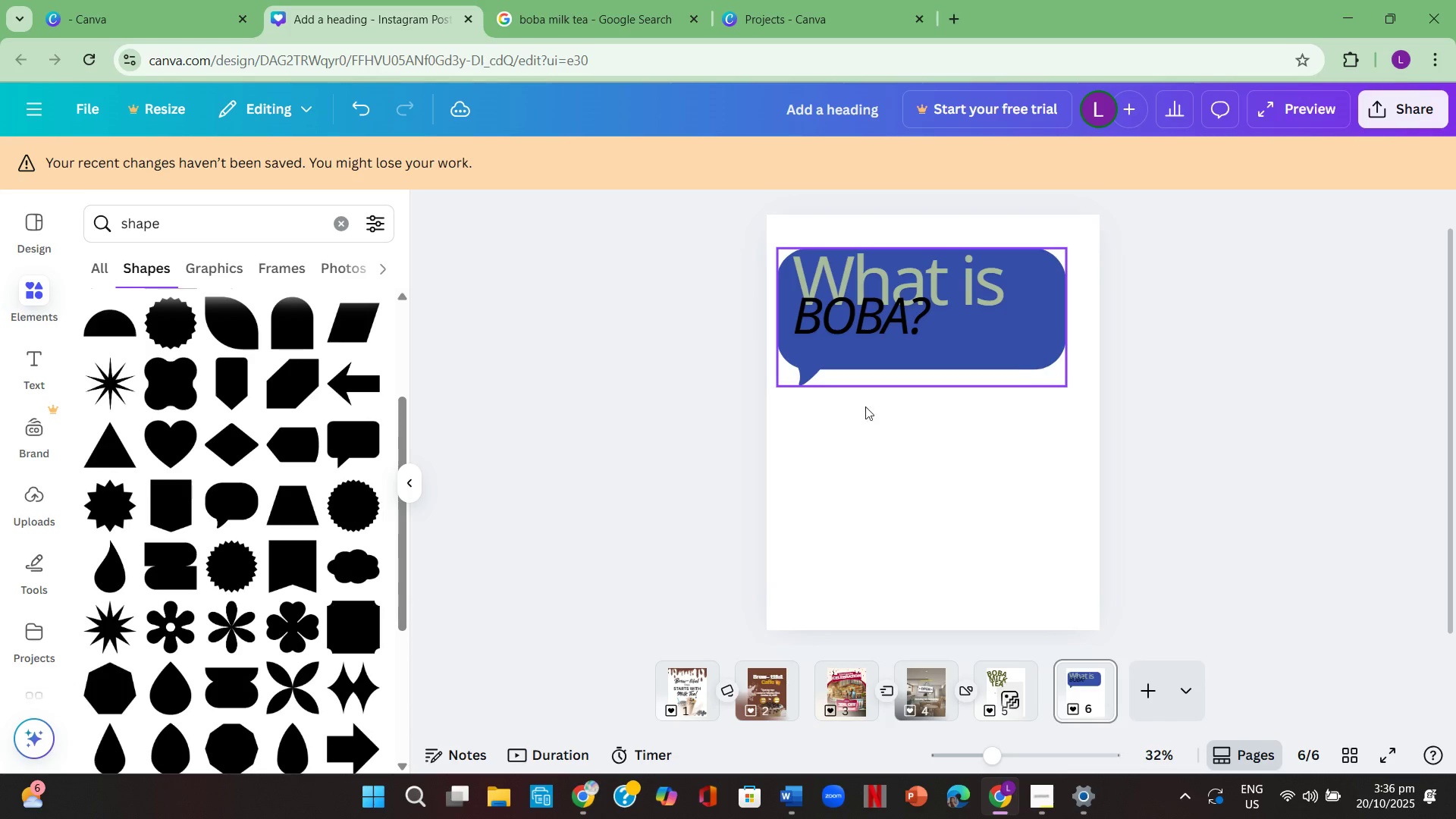 
scroll: coordinate [226, 535], scroll_direction: down, amount: 2.0
 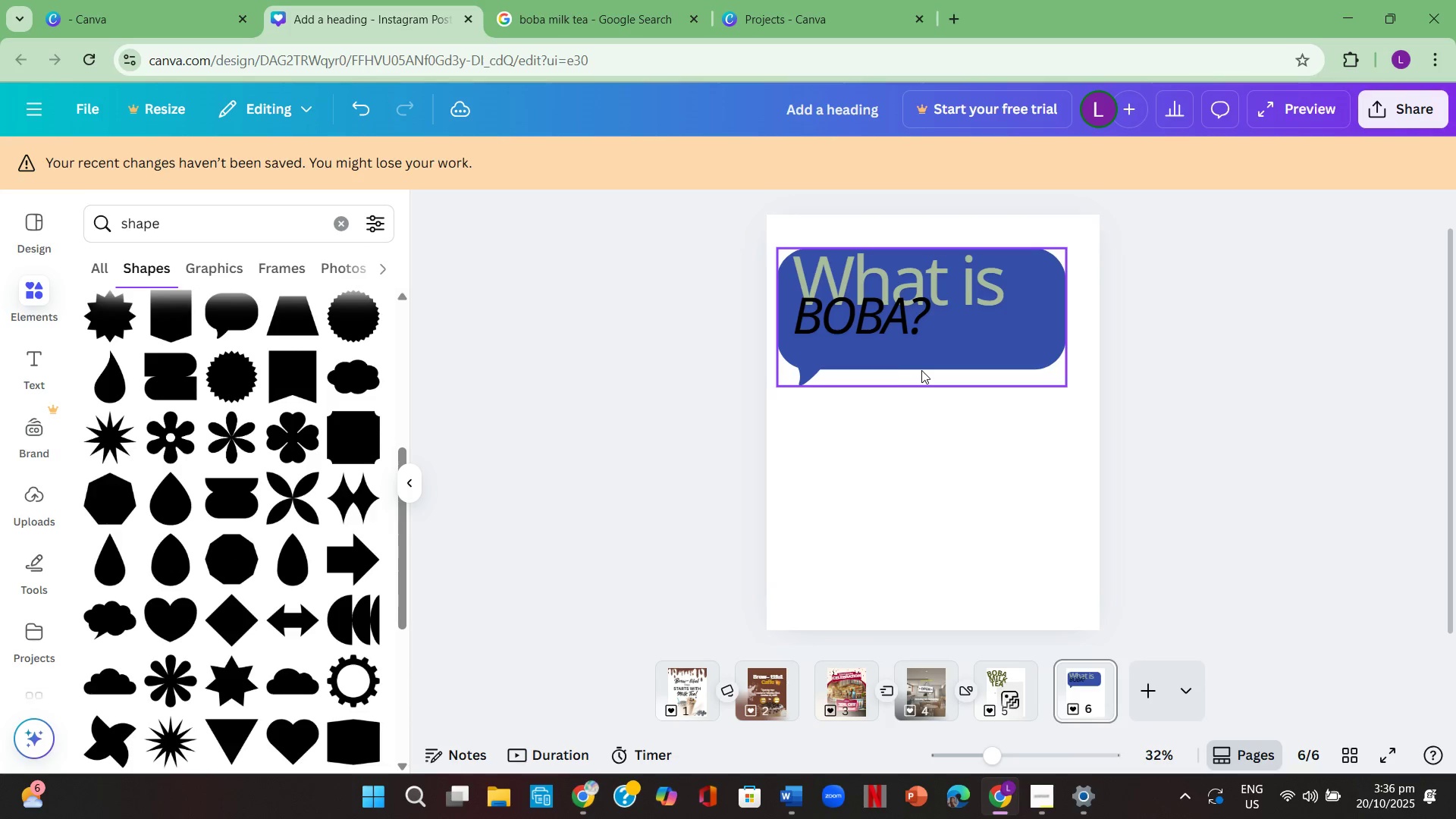 
left_click([923, 369])
 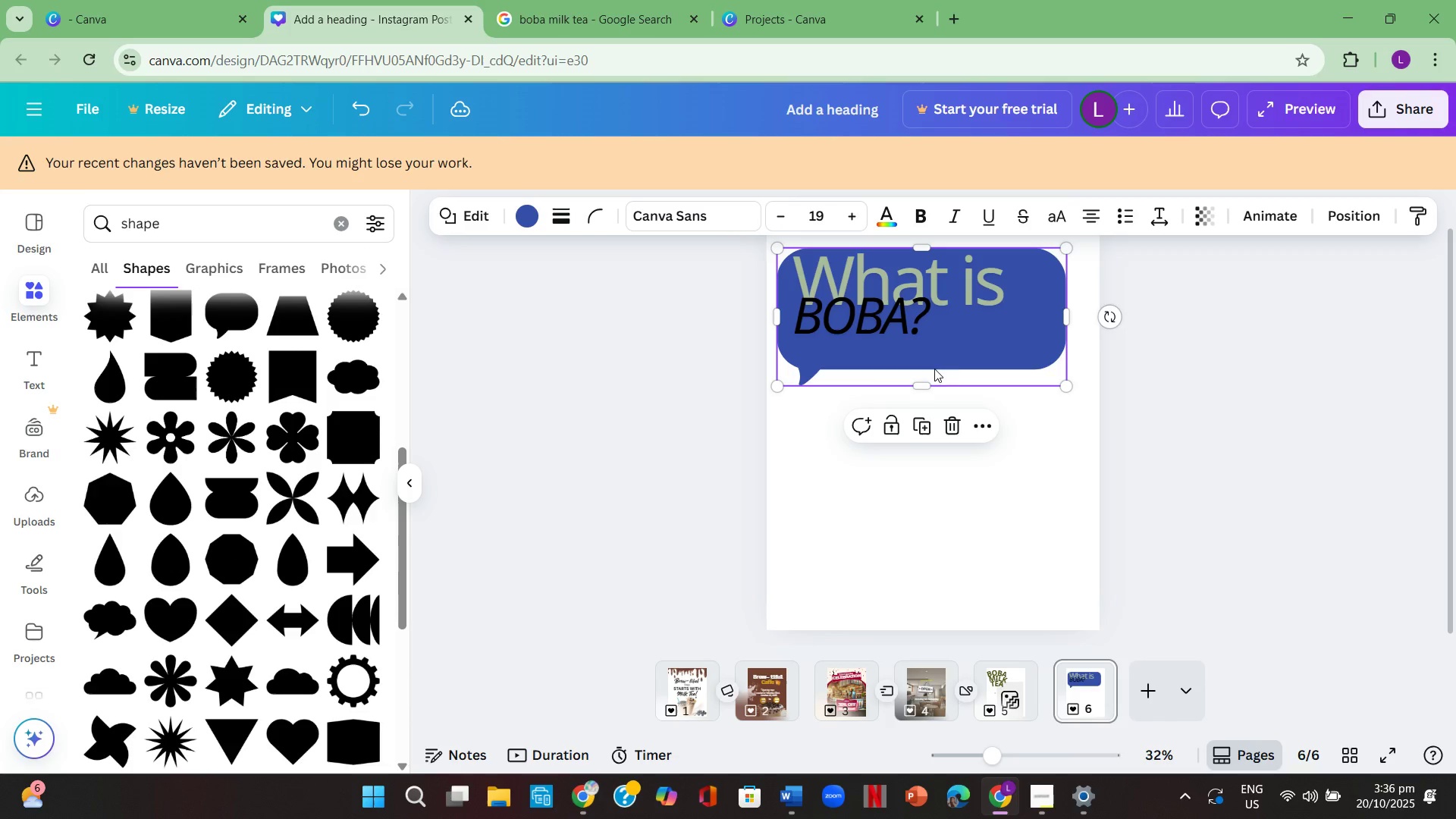 
left_click([1027, 374])
 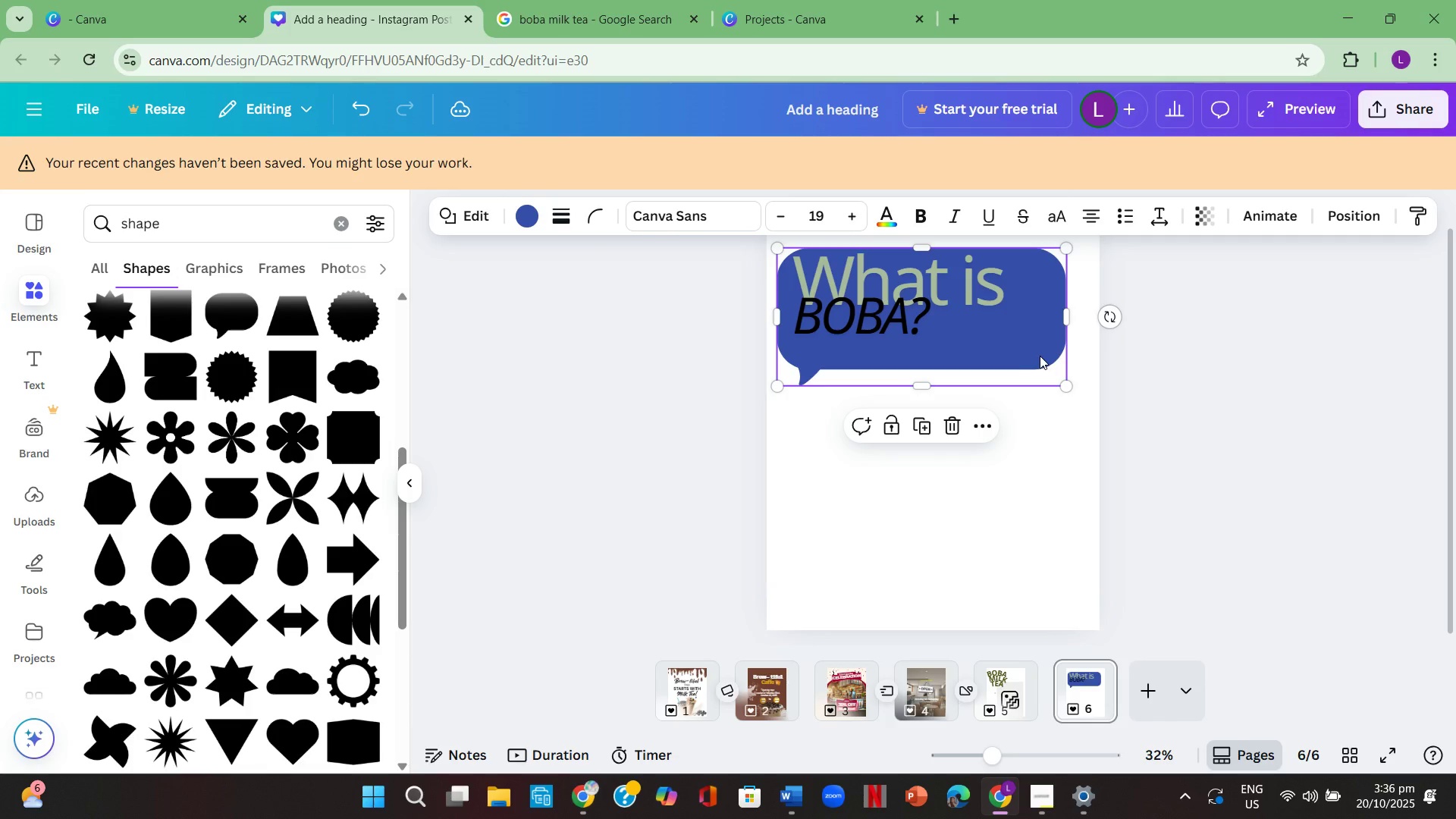 
left_click([1038, 353])
 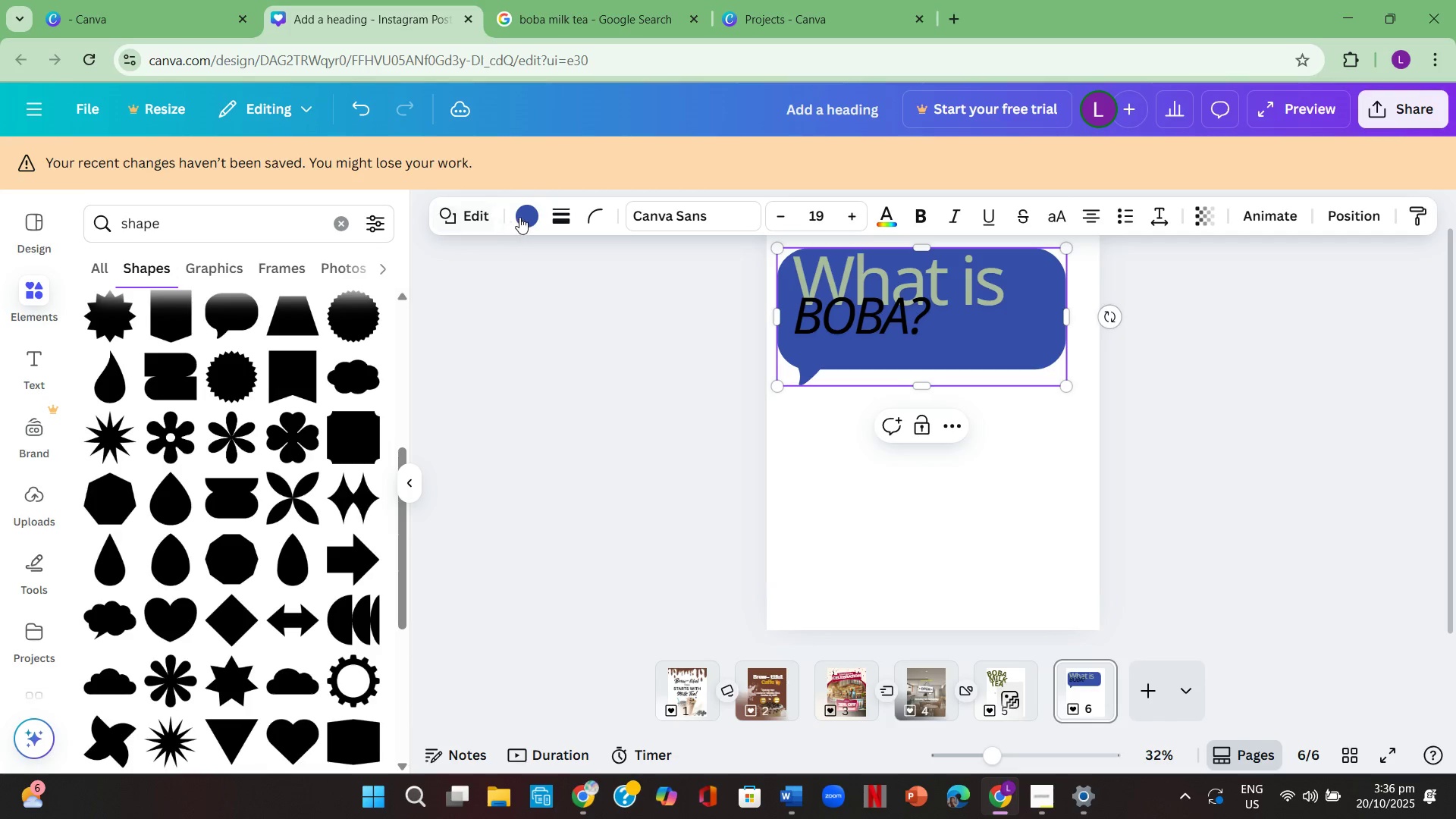 
left_click([521, 217])
 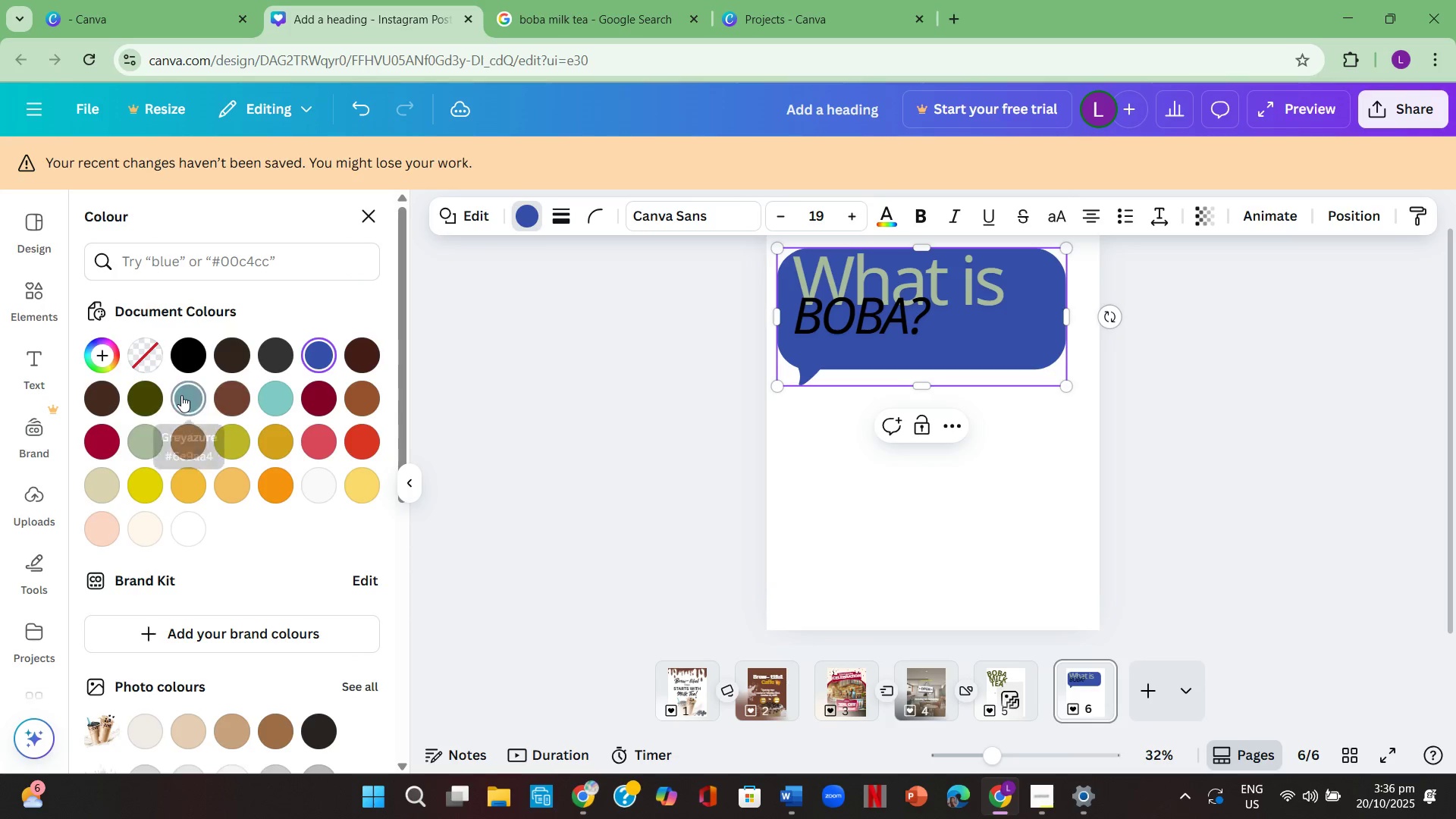 
left_click([226, 399])
 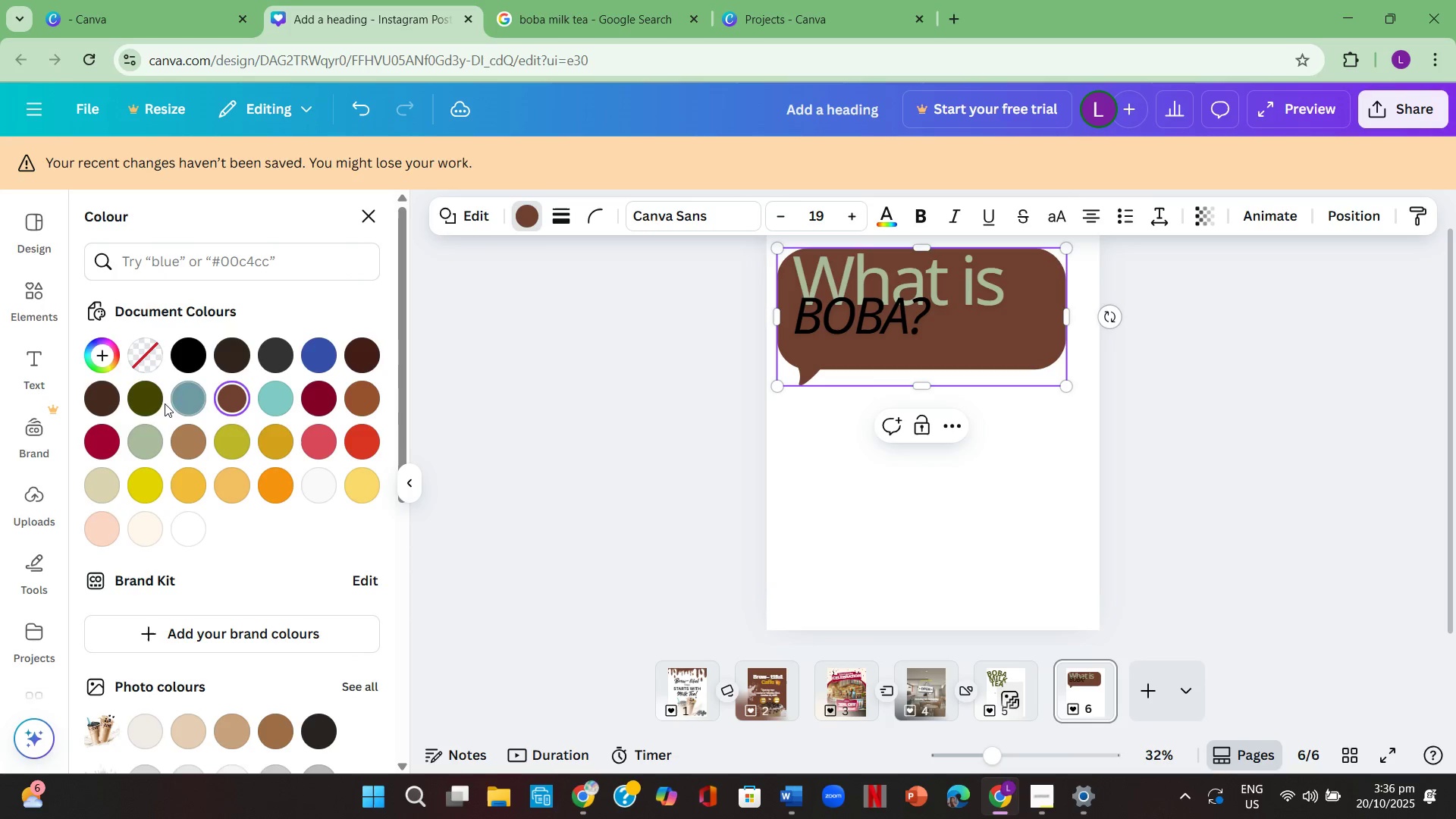 
left_click([156, 403])
 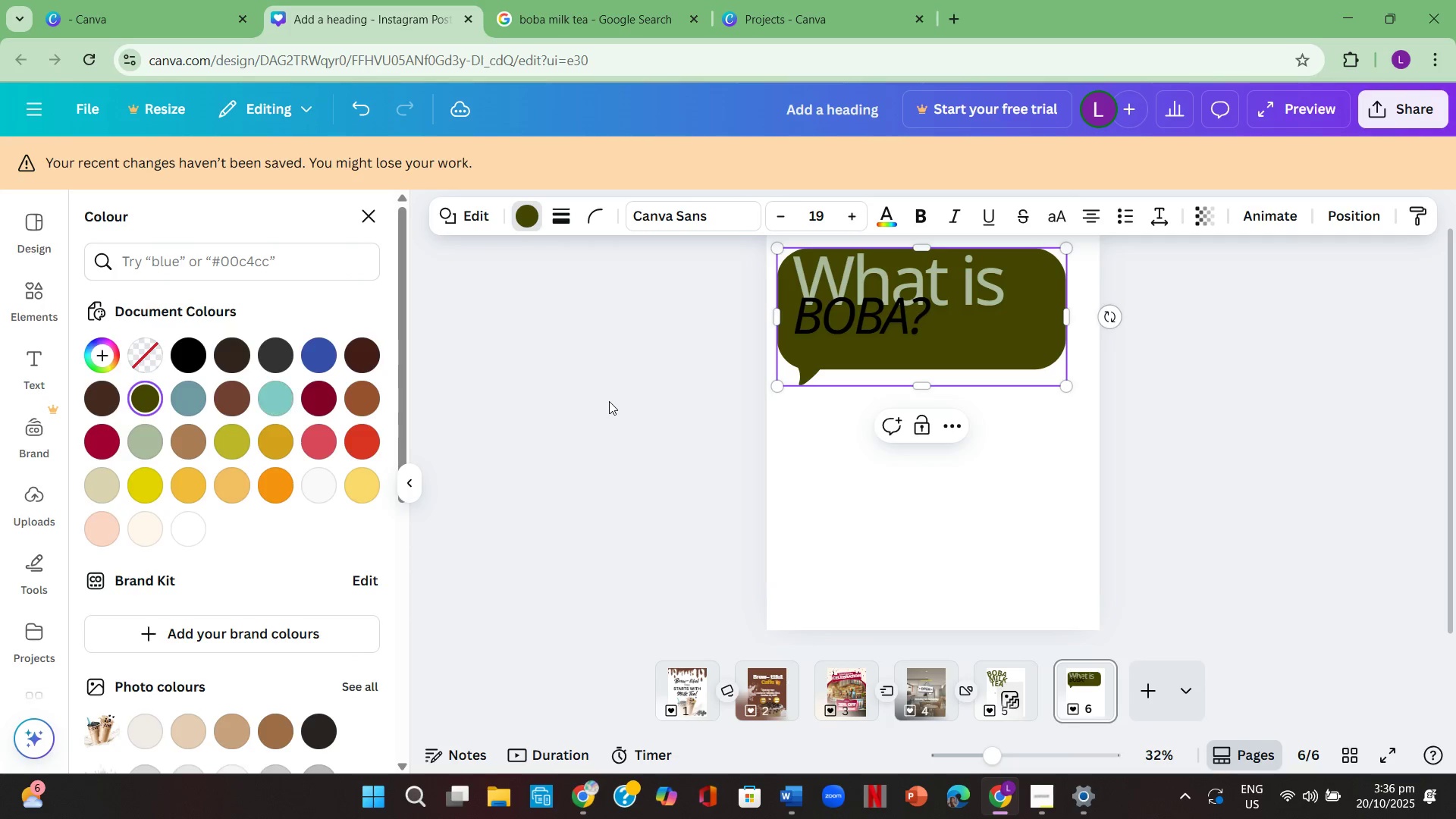 
double_click([609, 401])
 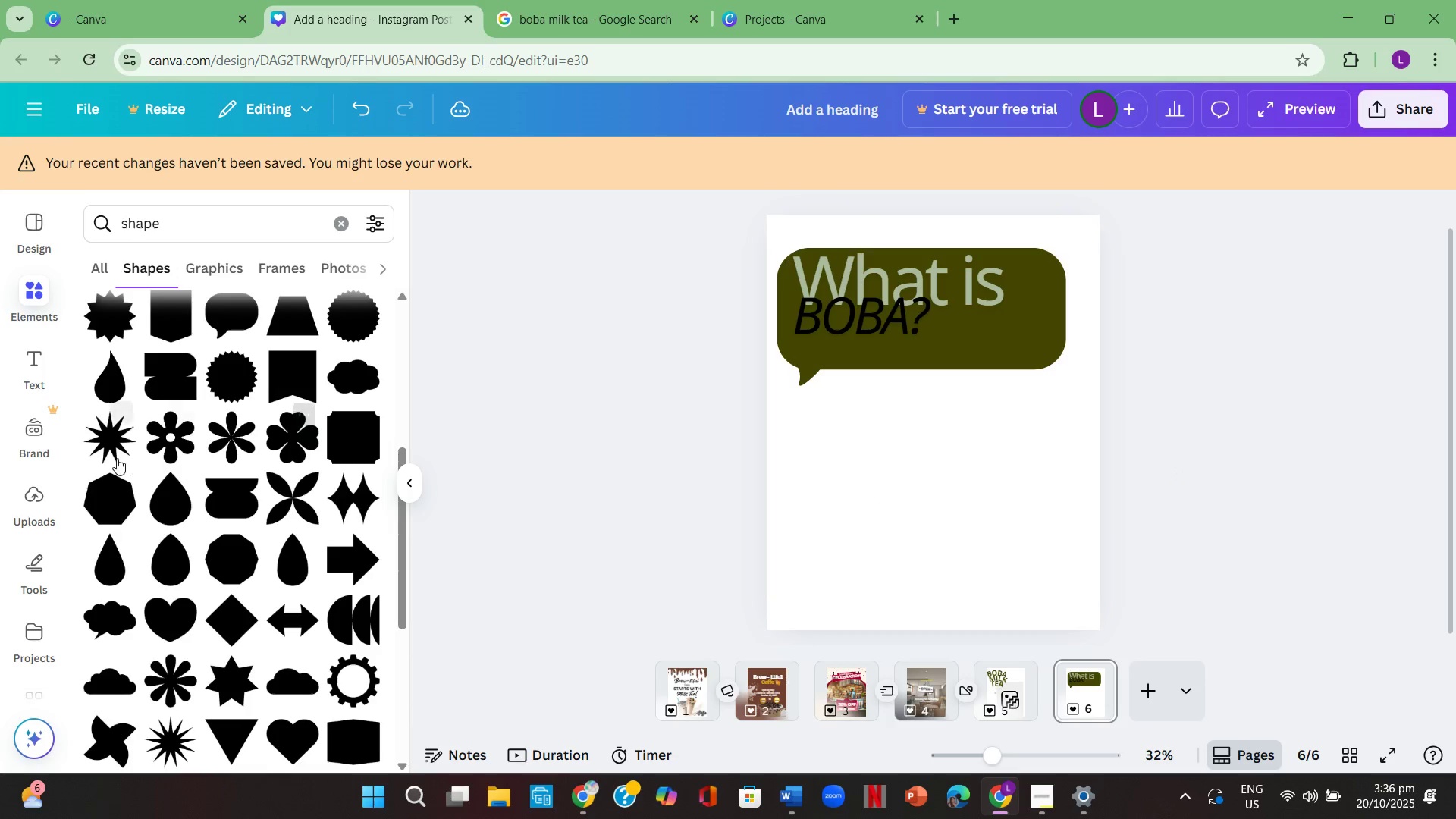 
left_click([24, 295])
 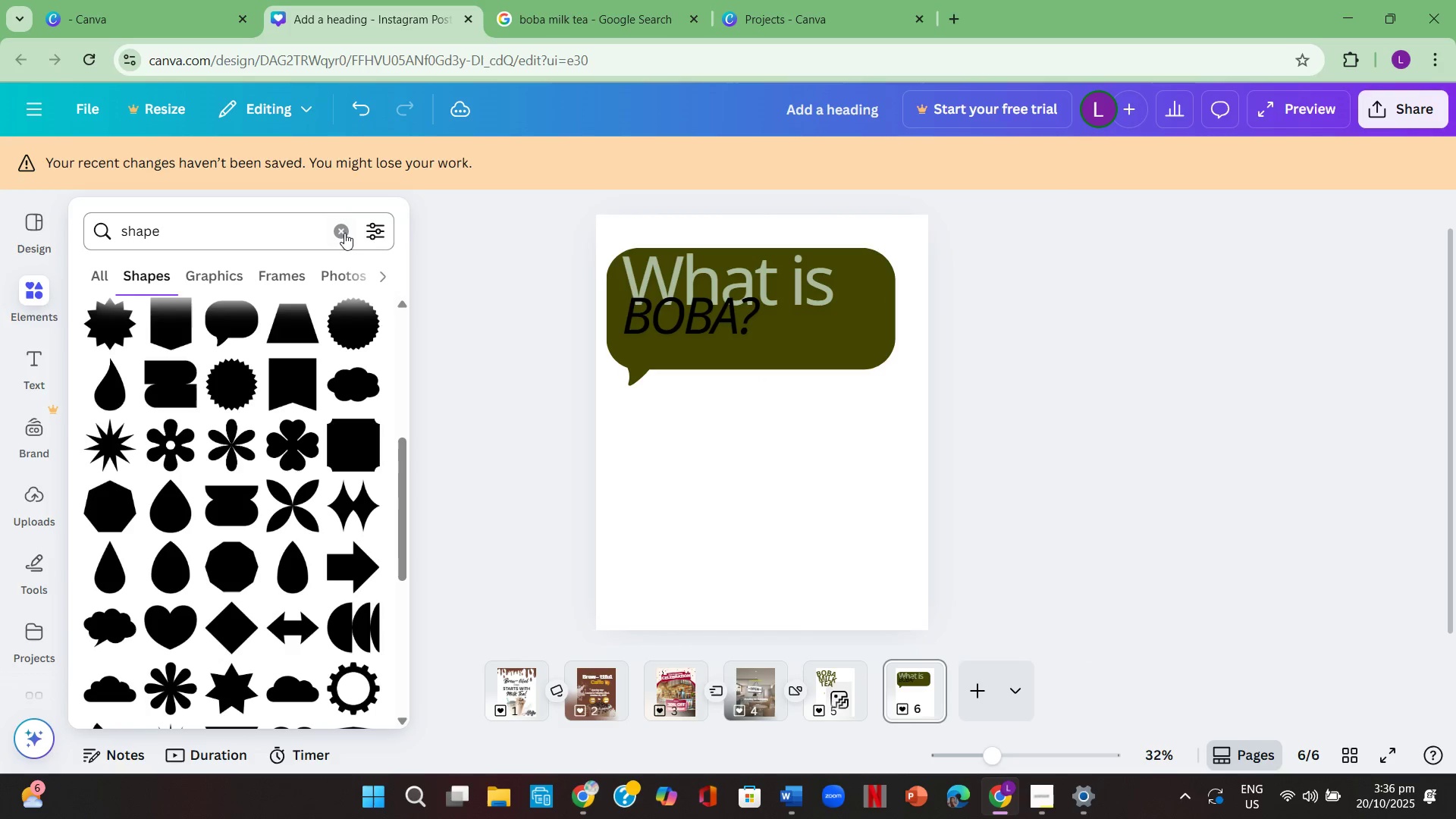 
left_click([346, 236])
 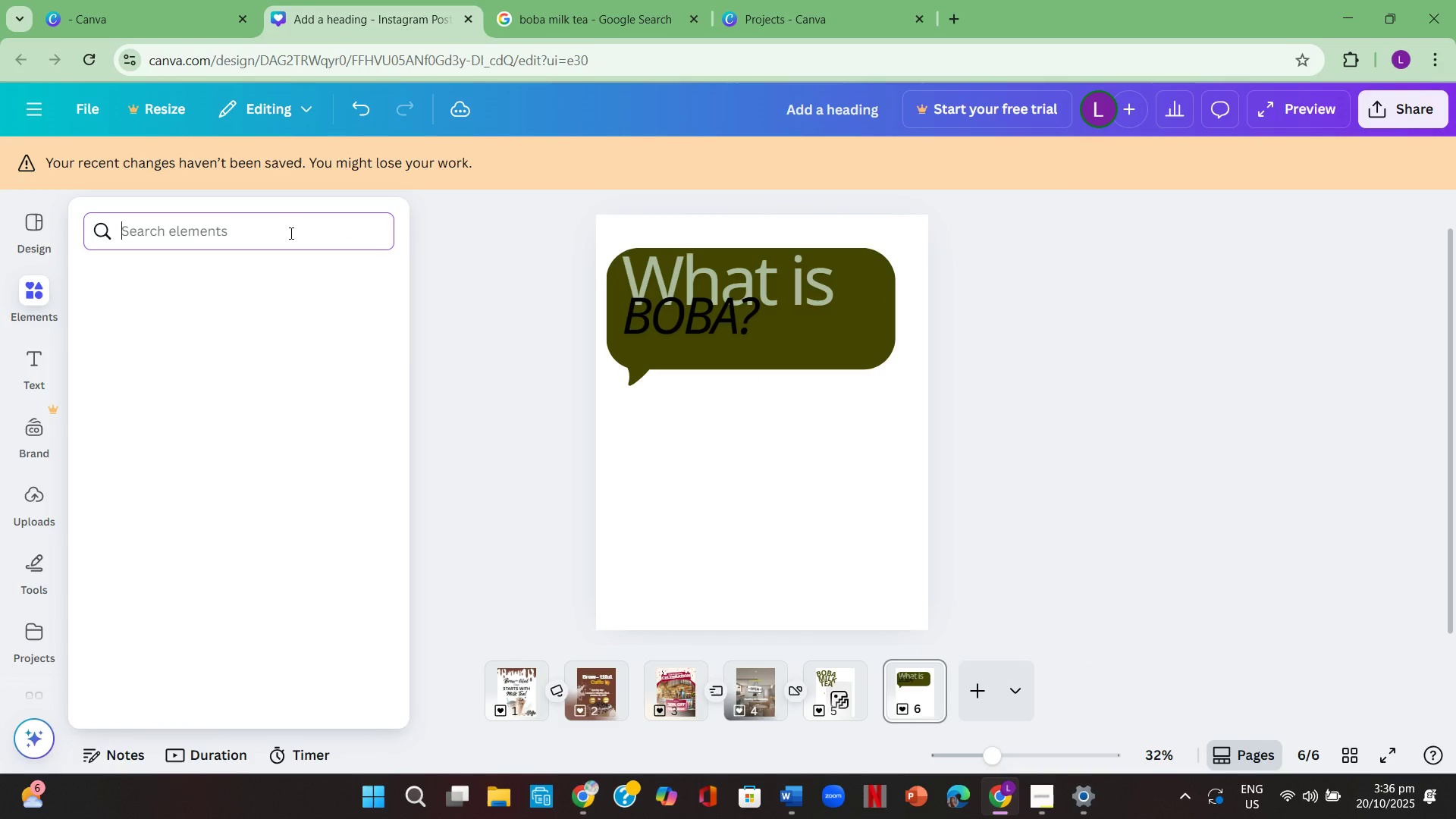 
left_click([290, 233])
 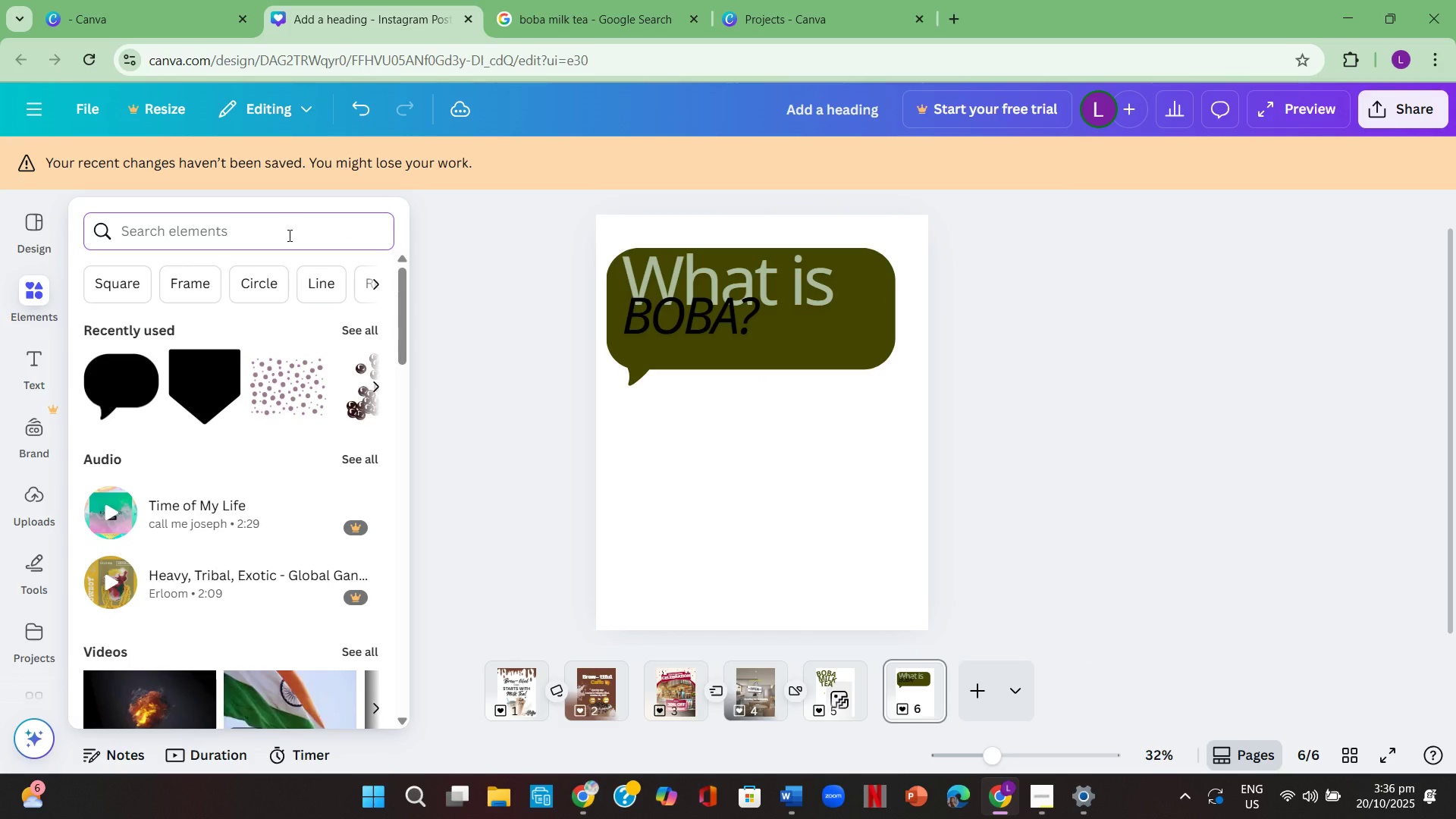 
type(MILK TEA)
 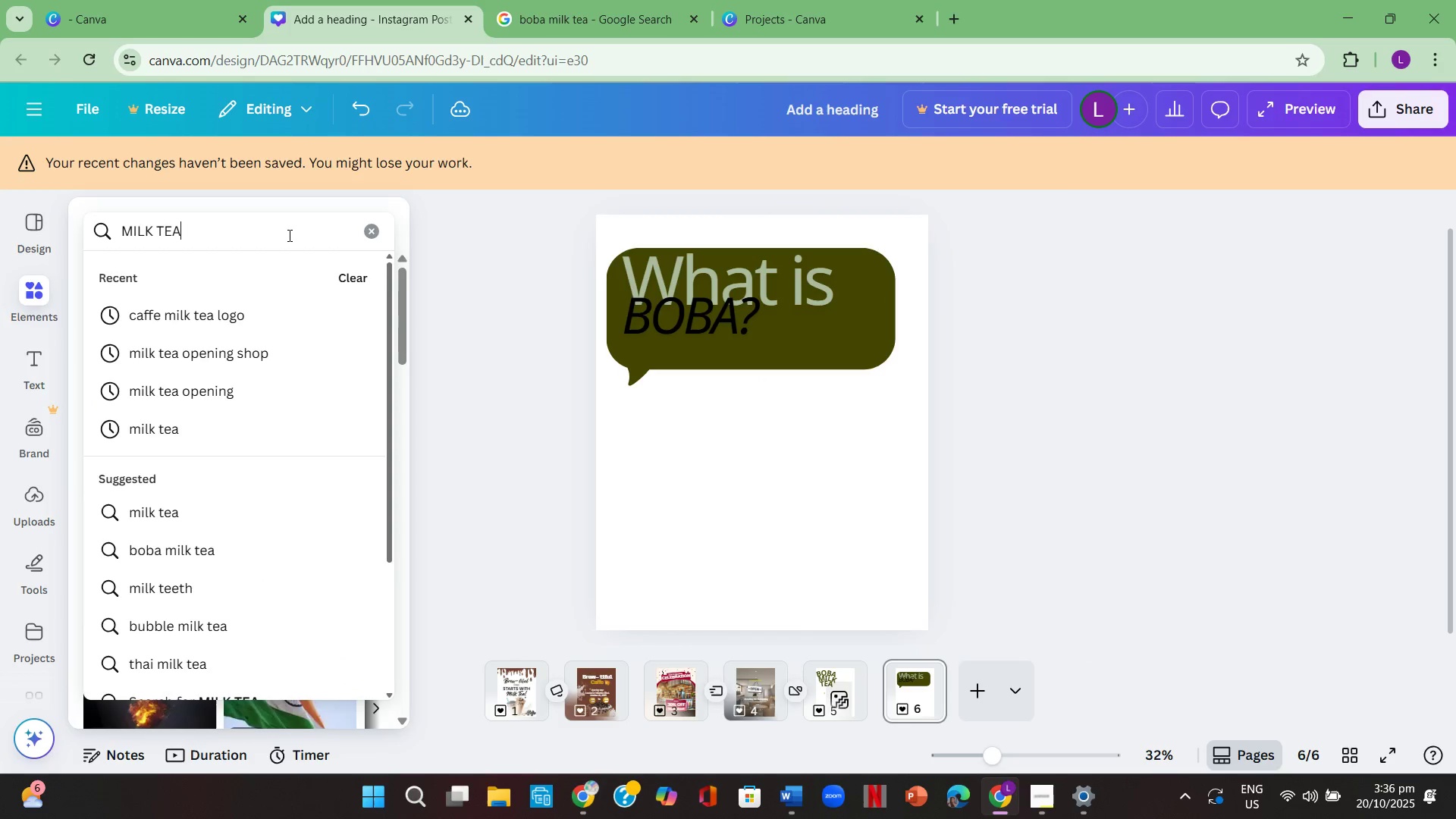 
key(Enter)
 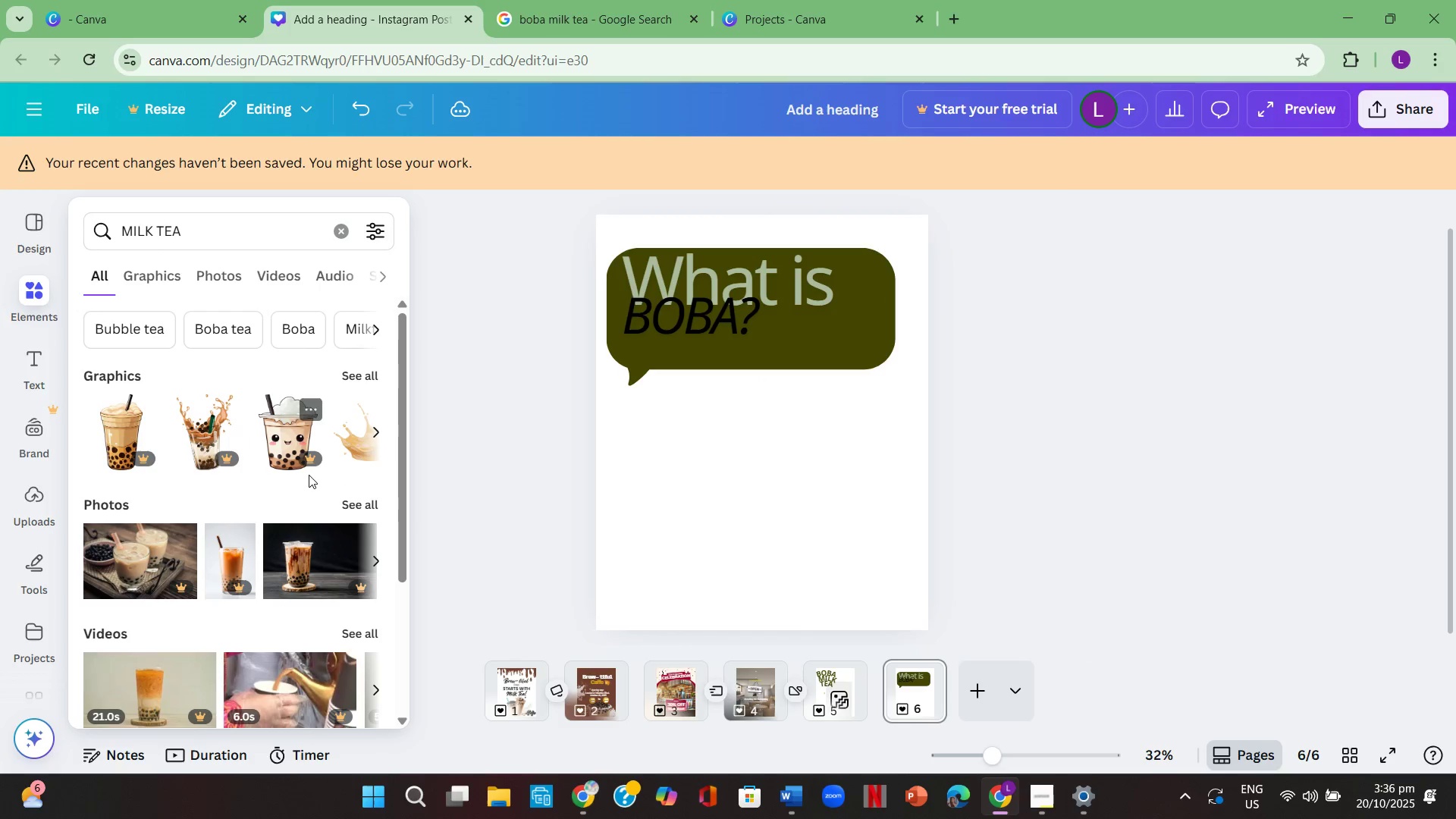 
left_click([371, 375])
 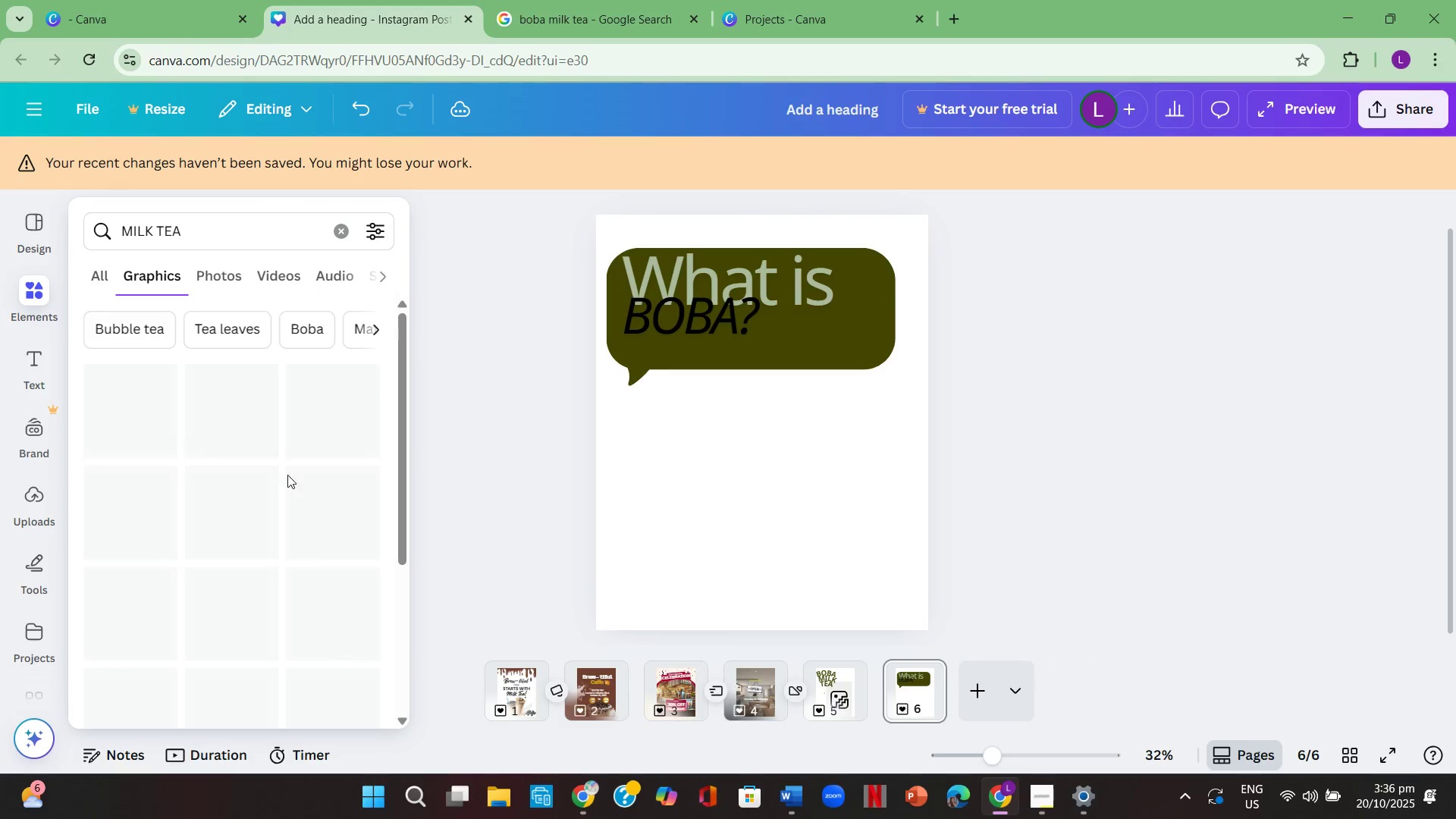 
mouse_move([220, 534])
 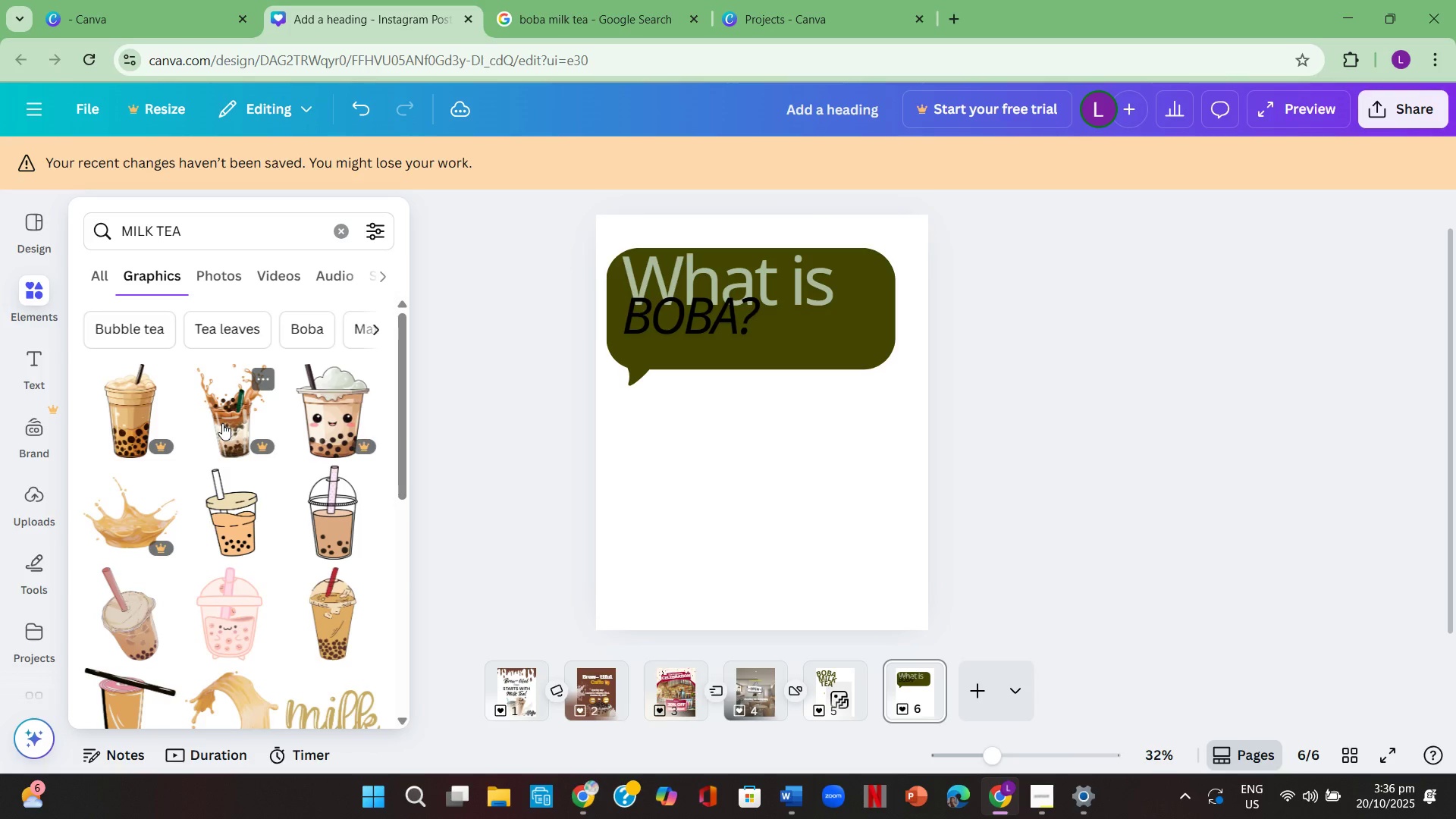 
scroll: coordinate [253, 623], scroll_direction: down, amount: 10.0
 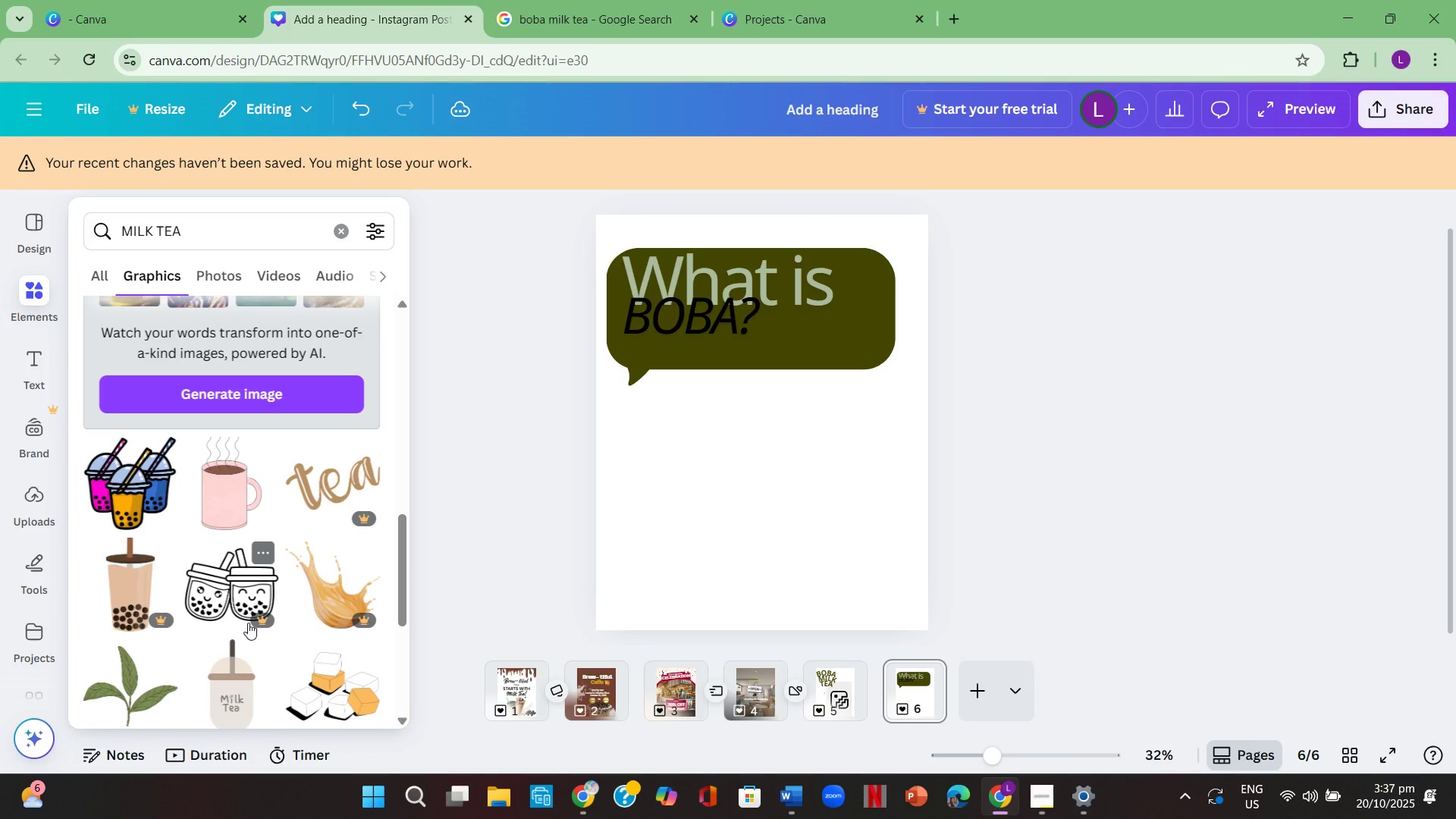 
scroll: coordinate [247, 623], scroll_direction: down, amount: 4.0
 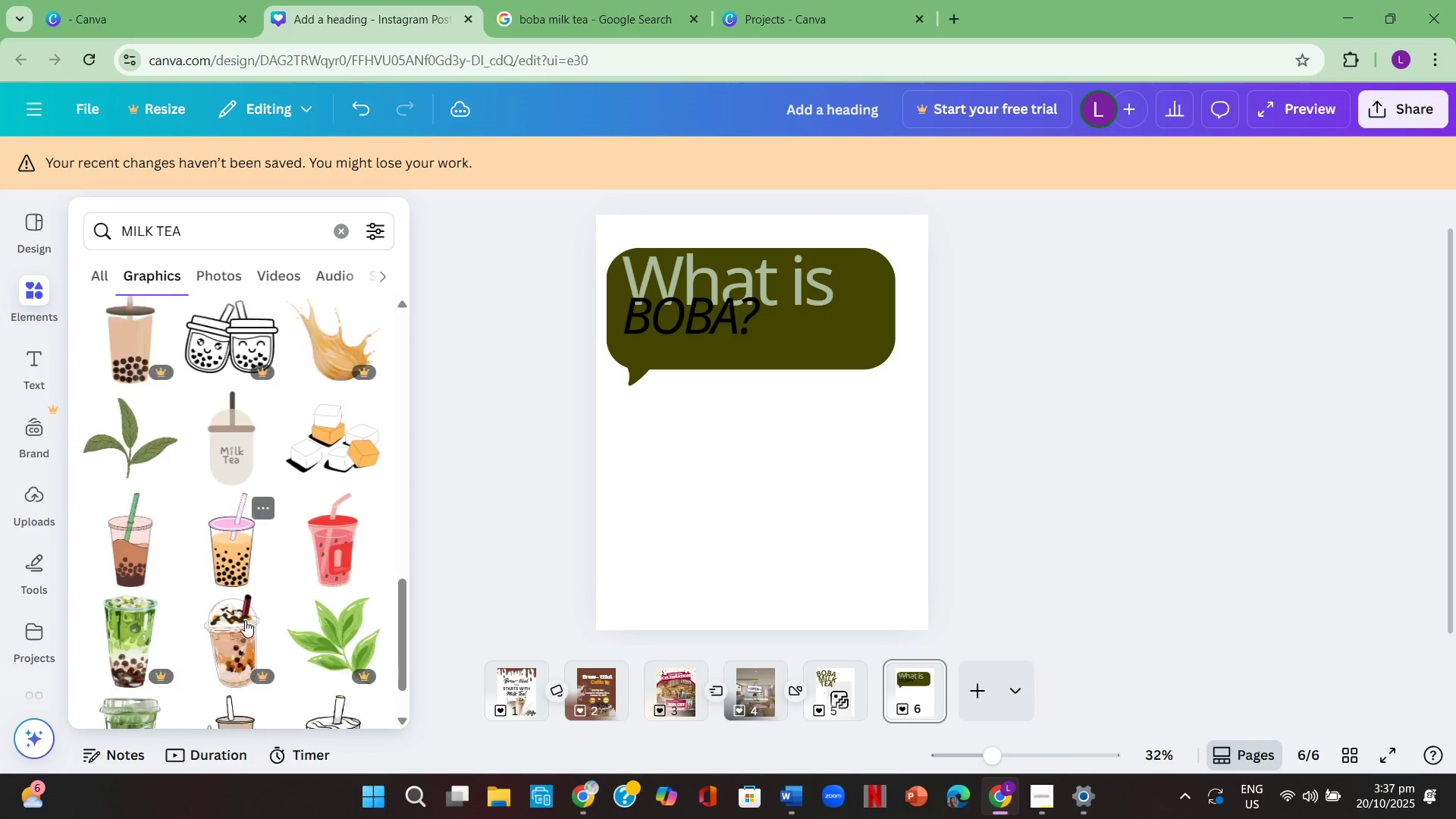 
mouse_move([223, 604])
 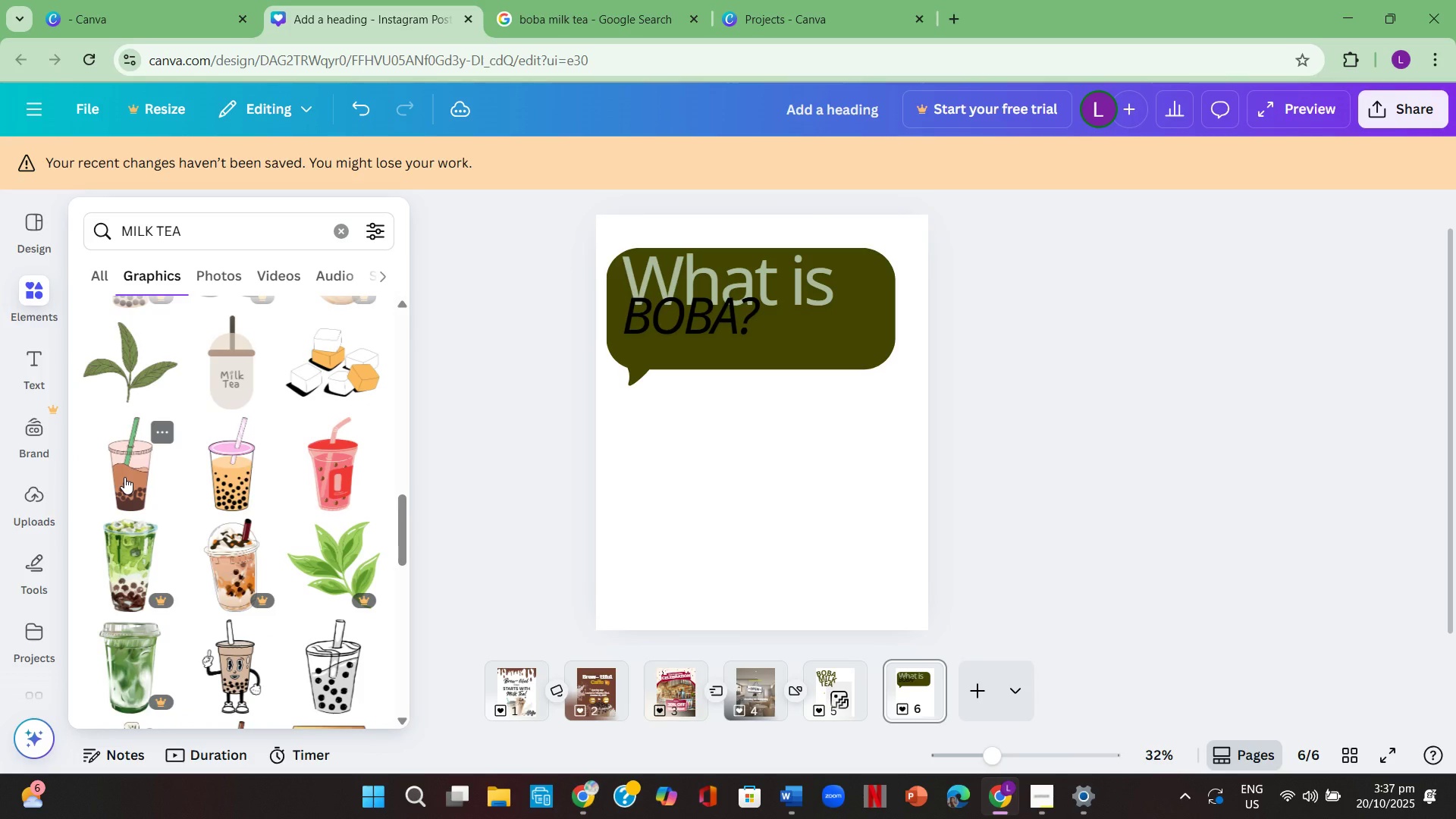 
left_click([124, 477])
 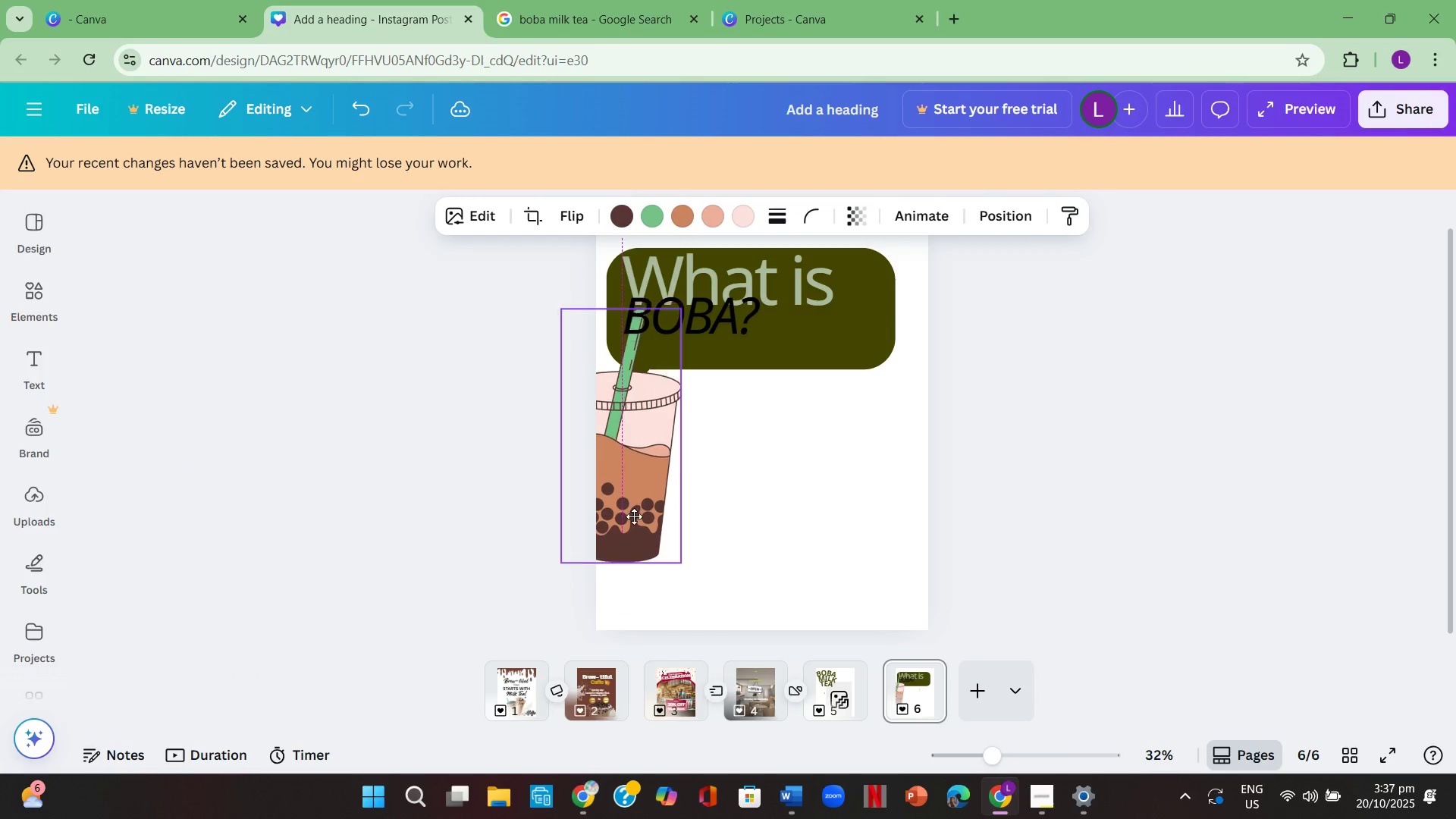 
wait(6.36)
 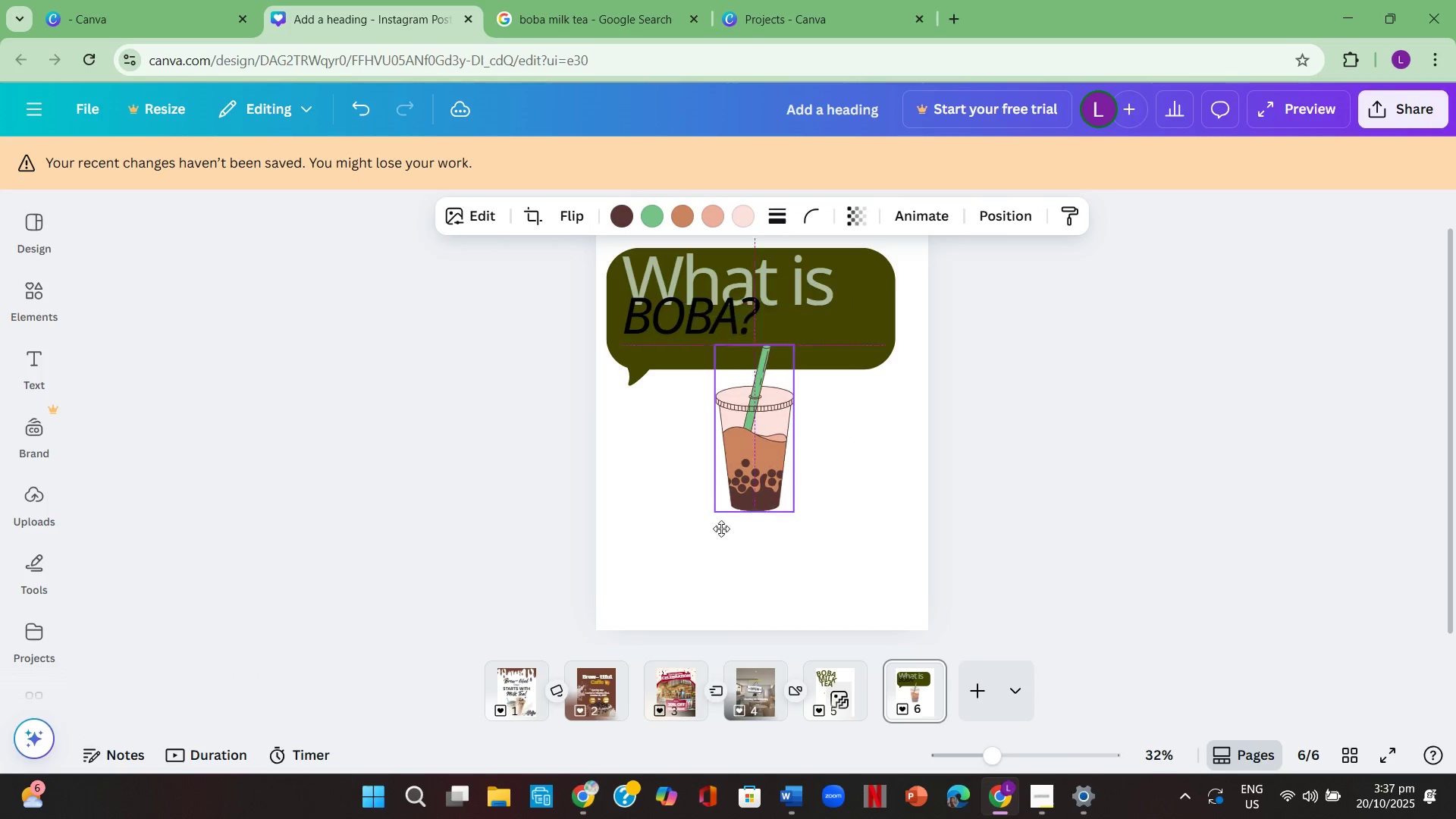 
left_click([1043, 539])
 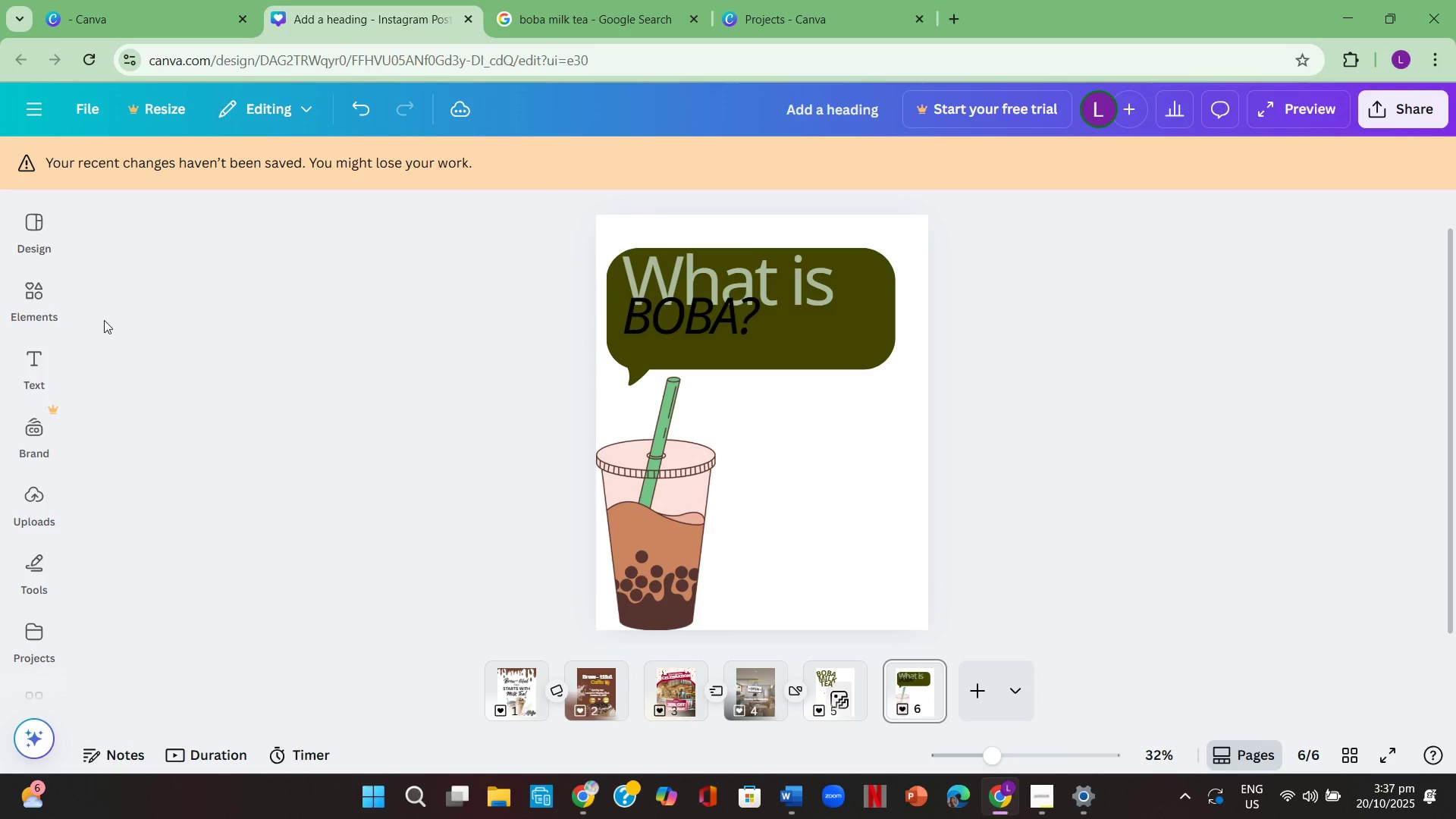 
left_click([38, 283])
 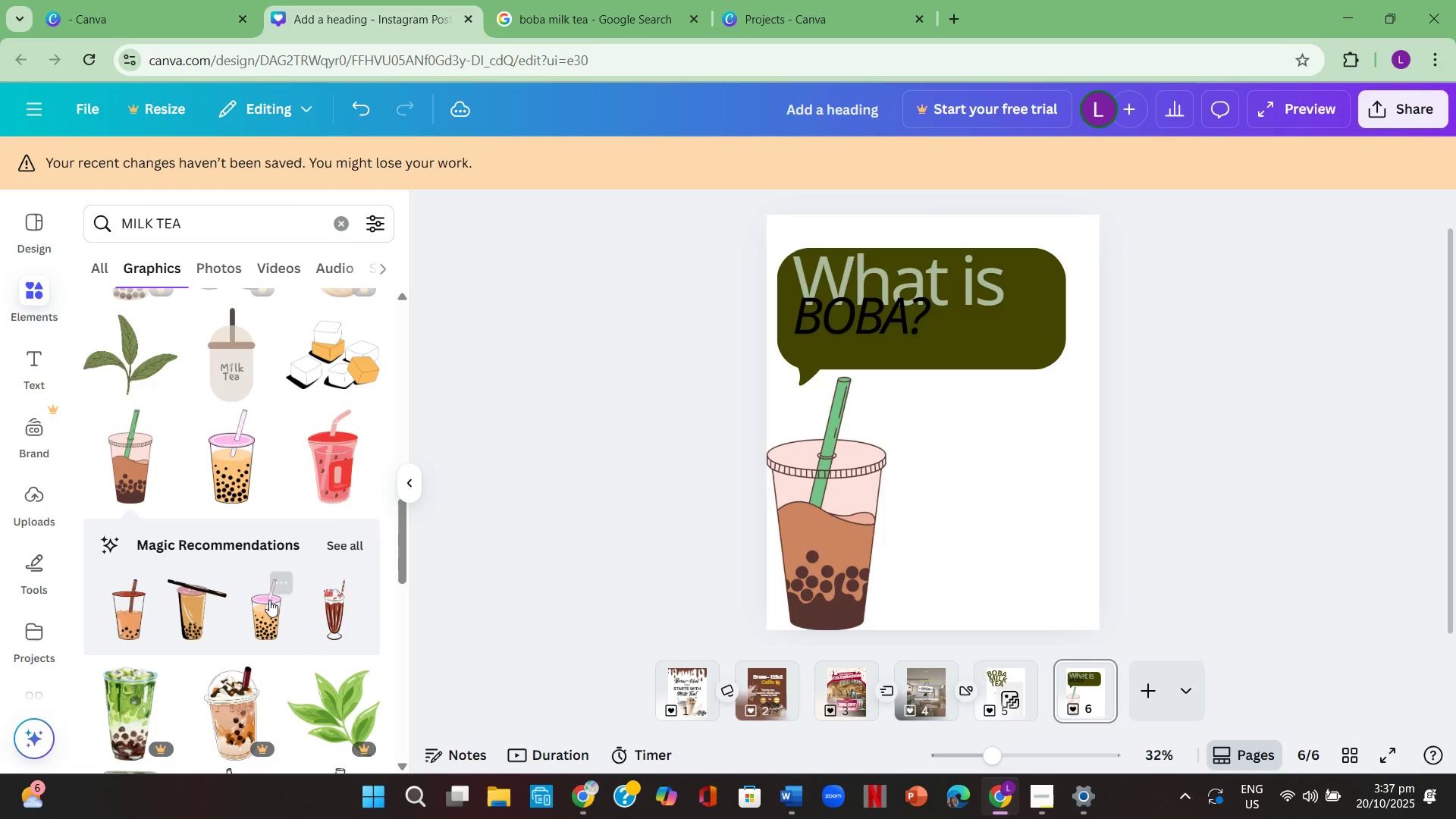 
scroll: coordinate [271, 602], scroll_direction: down, amount: 3.0
 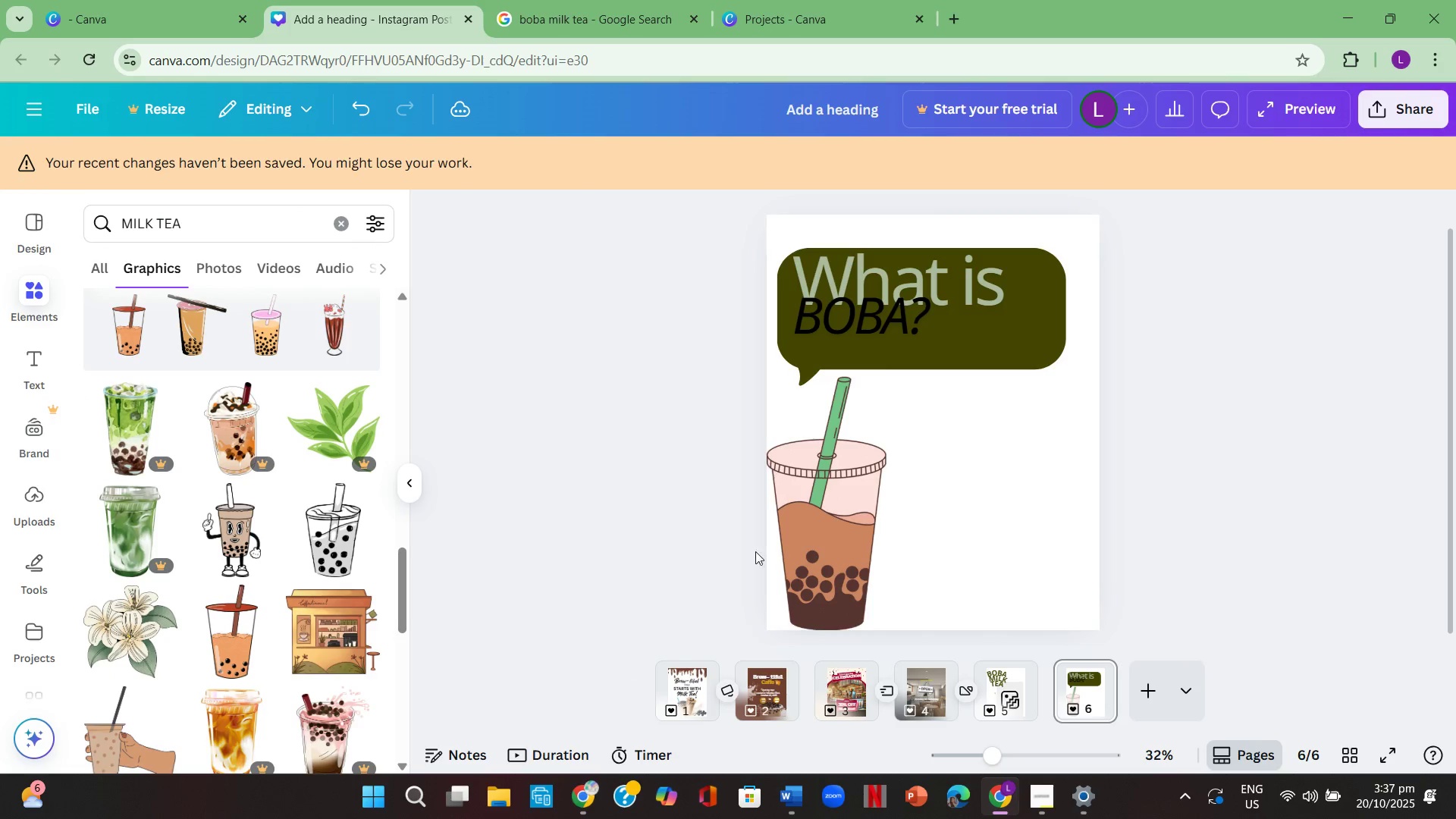 
left_click([861, 531])
 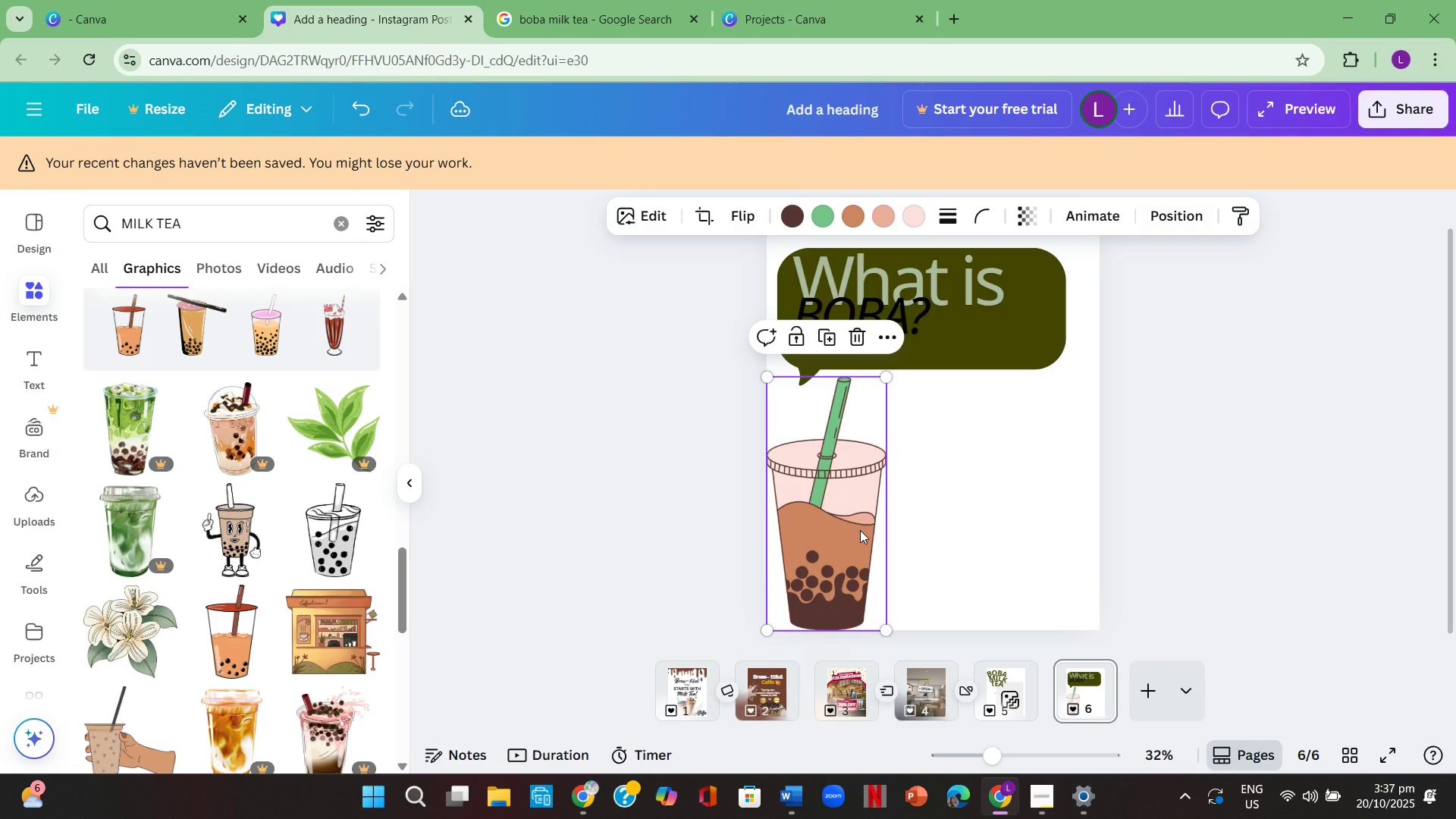 
key(Backspace)
 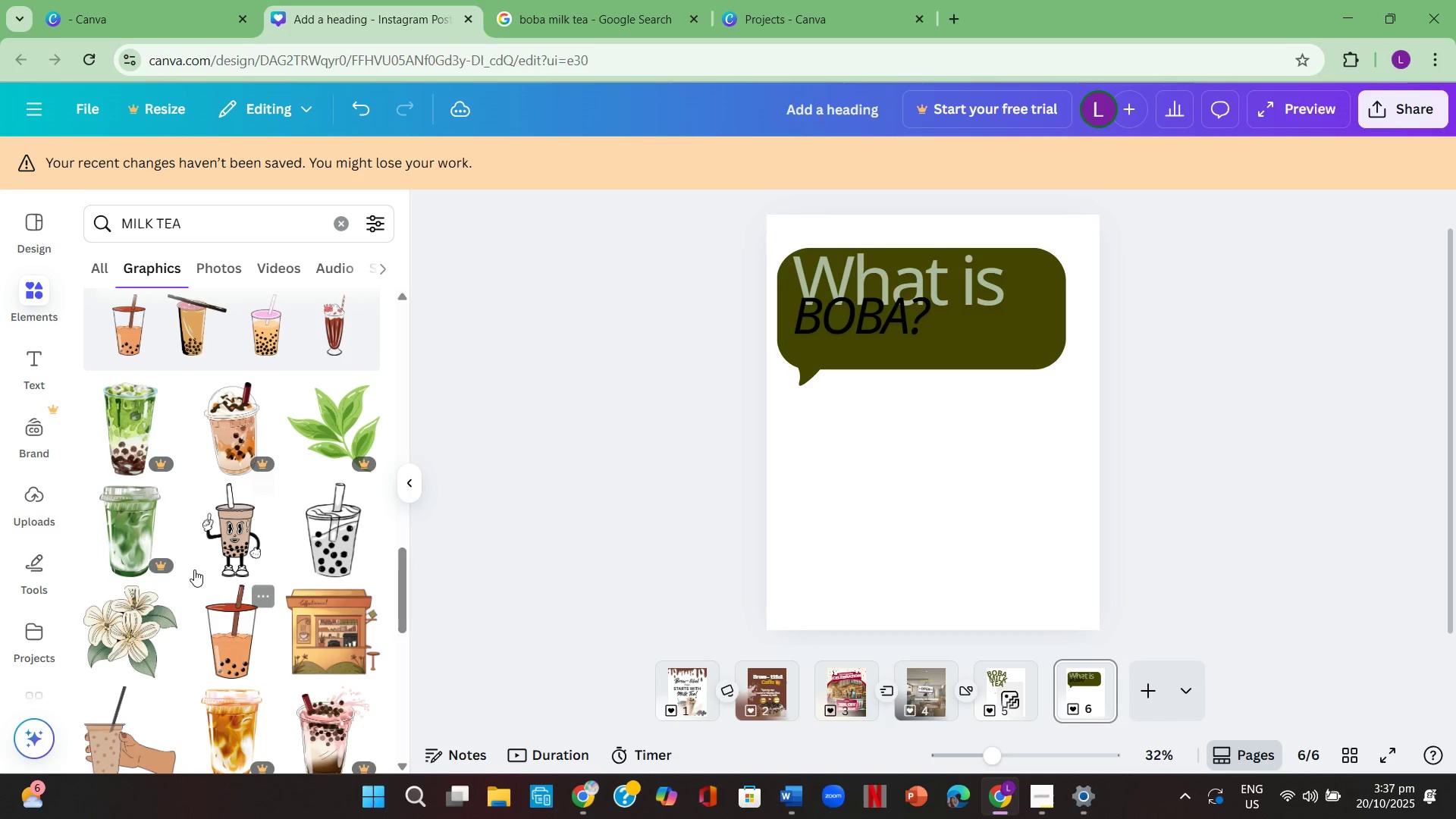 
left_click([236, 538])
 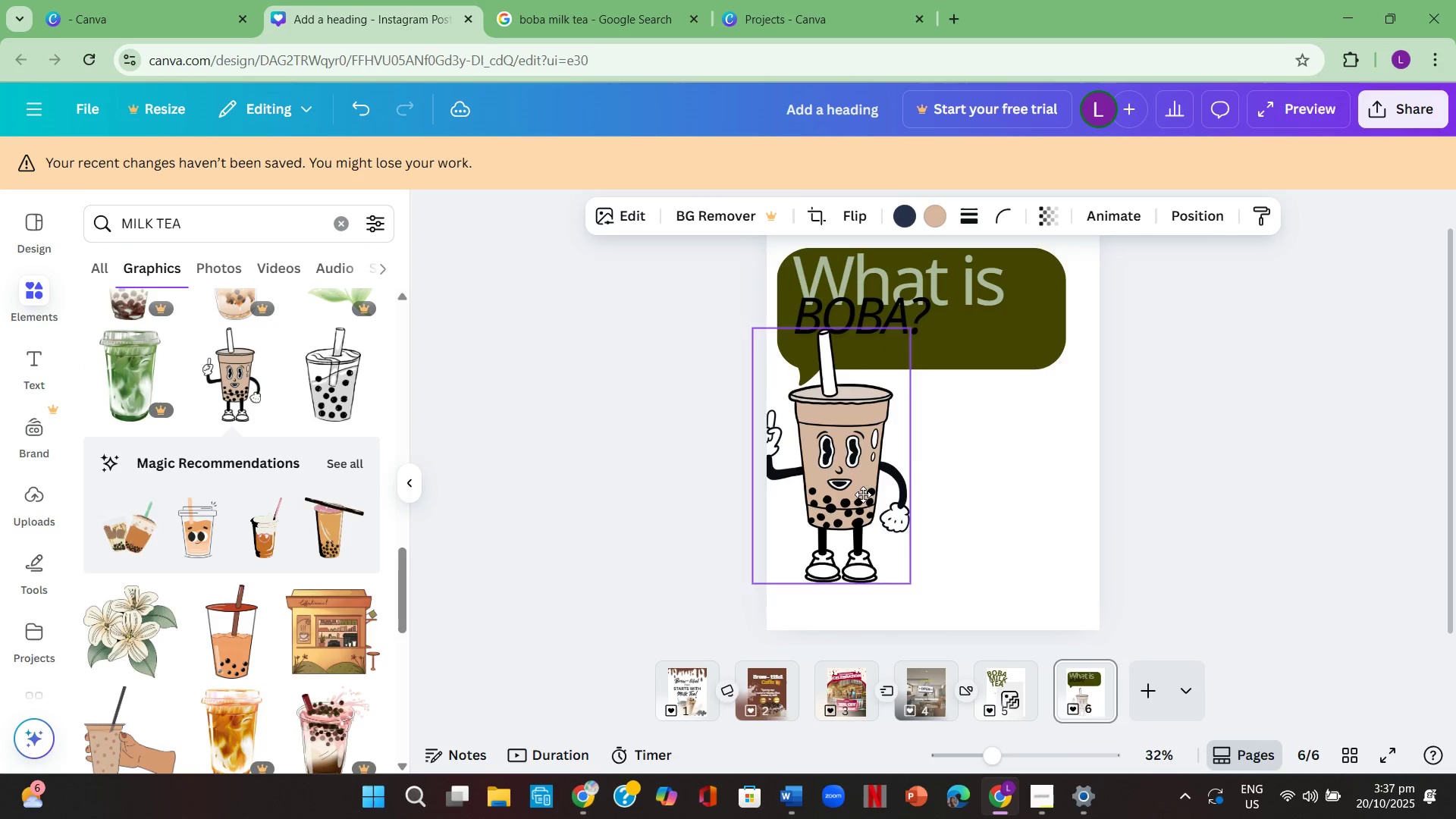 
wait(6.69)
 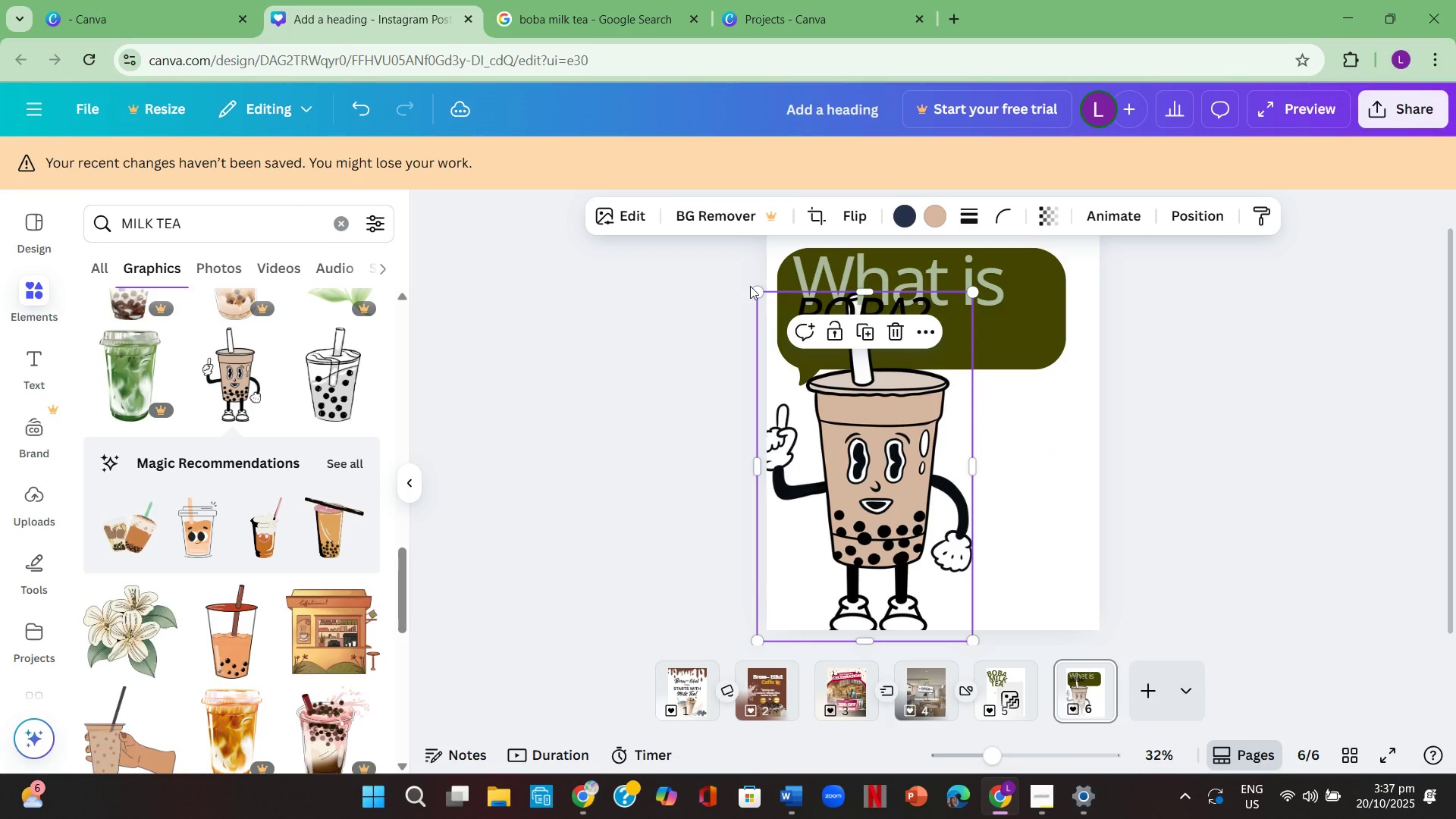 
left_click([882, 524])
 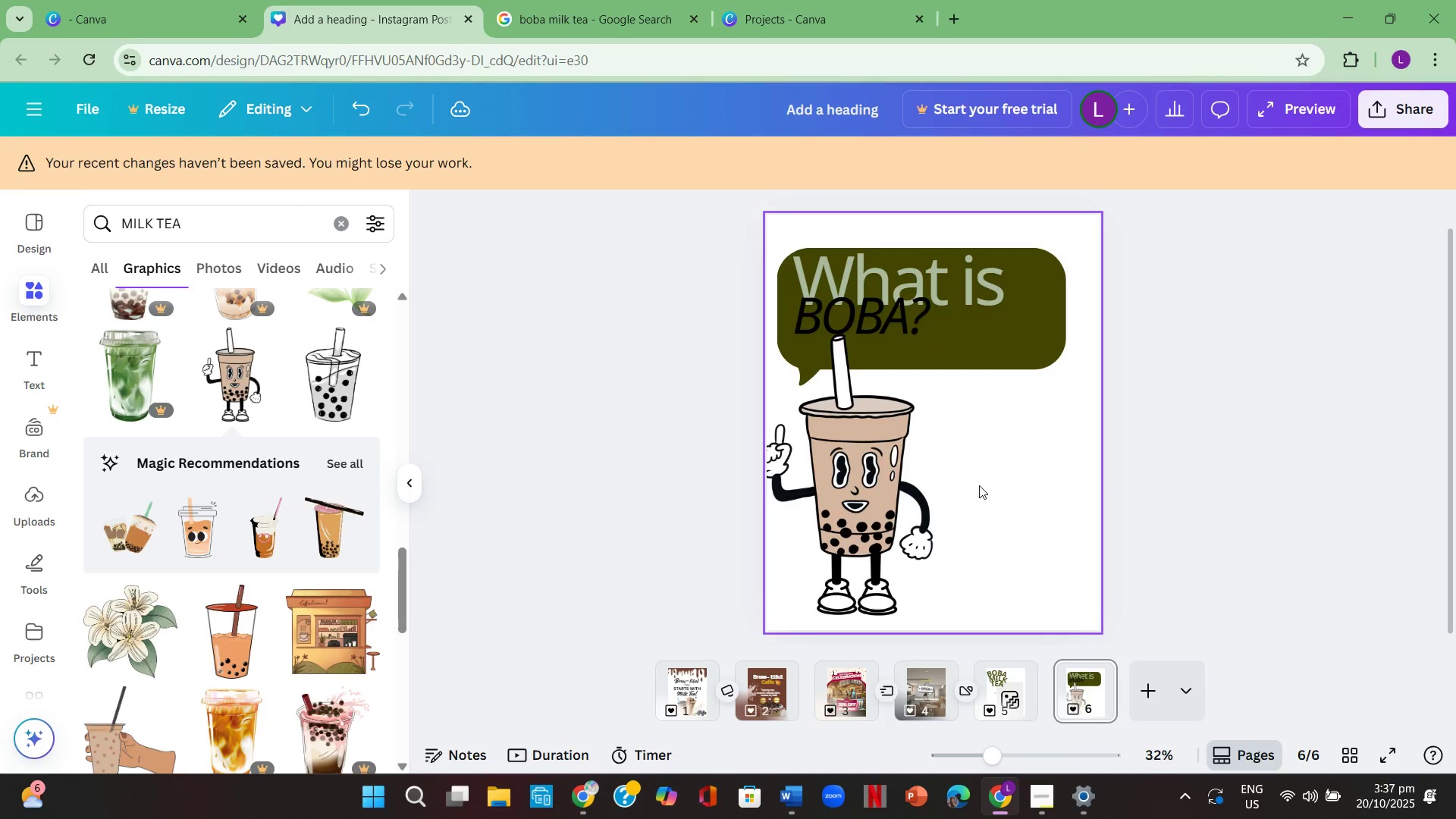 
wait(5.7)
 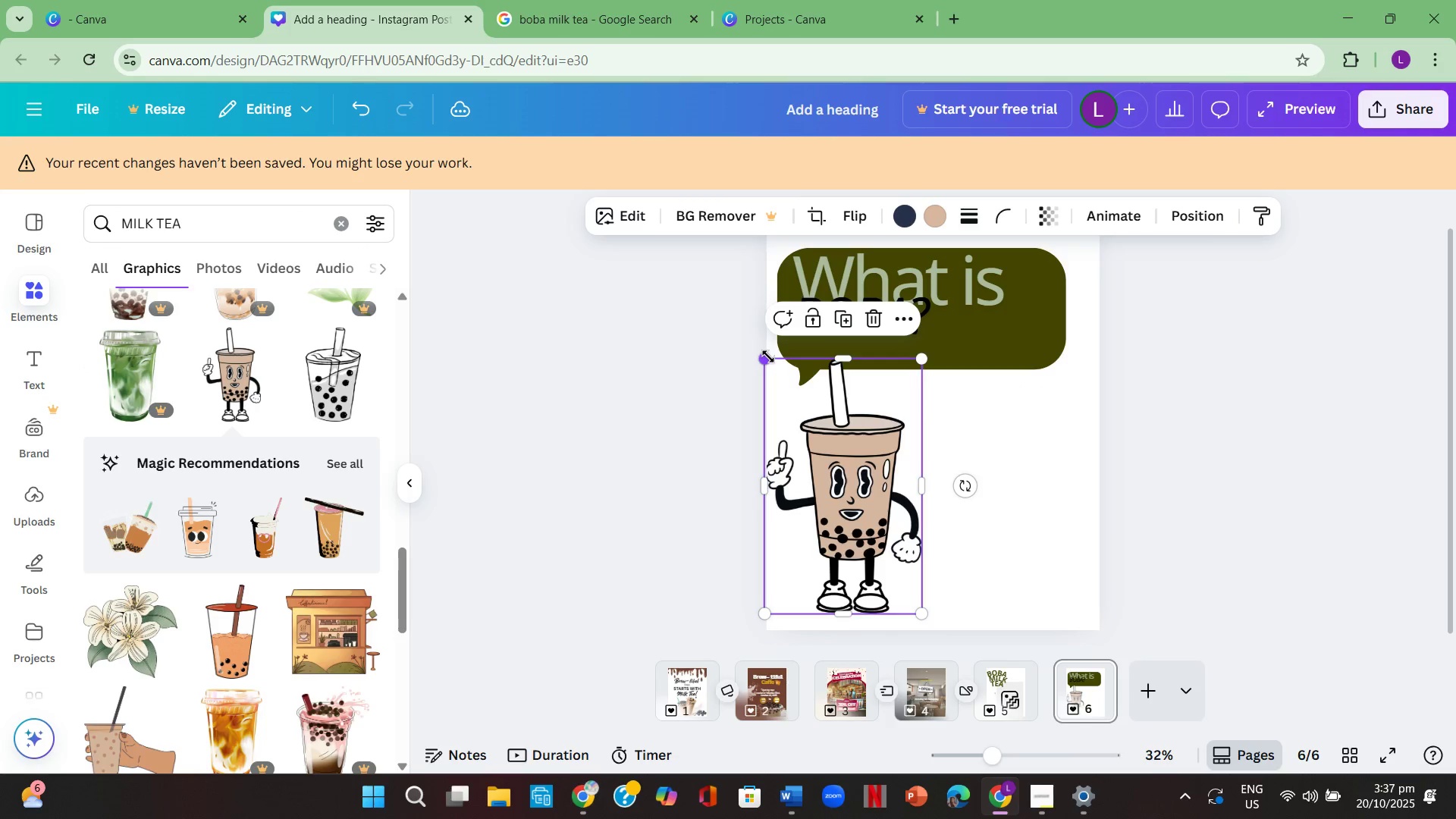 
left_click([1203, 537])
 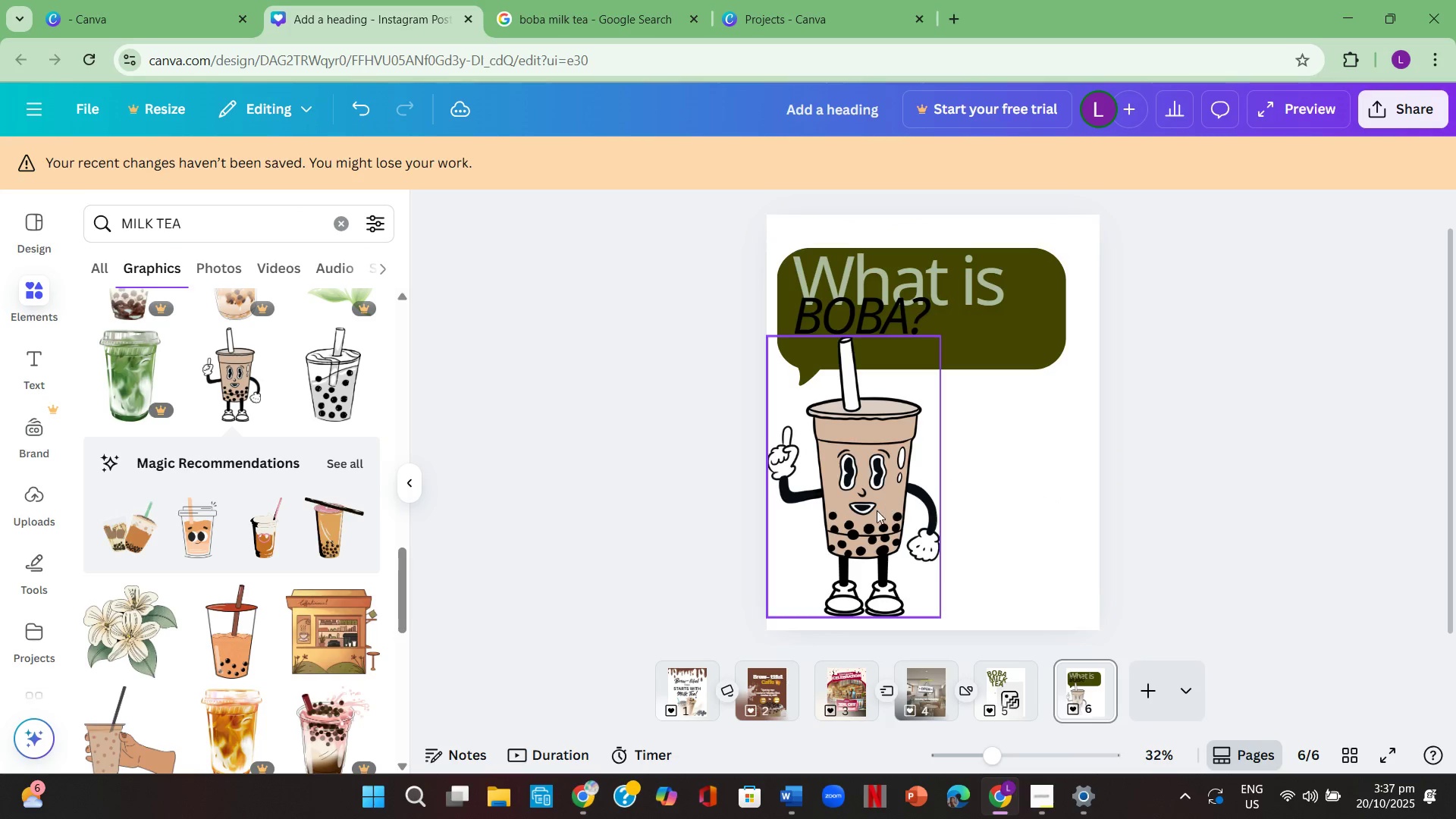 
scroll: coordinate [313, 681], scroll_direction: down, amount: 2.0
 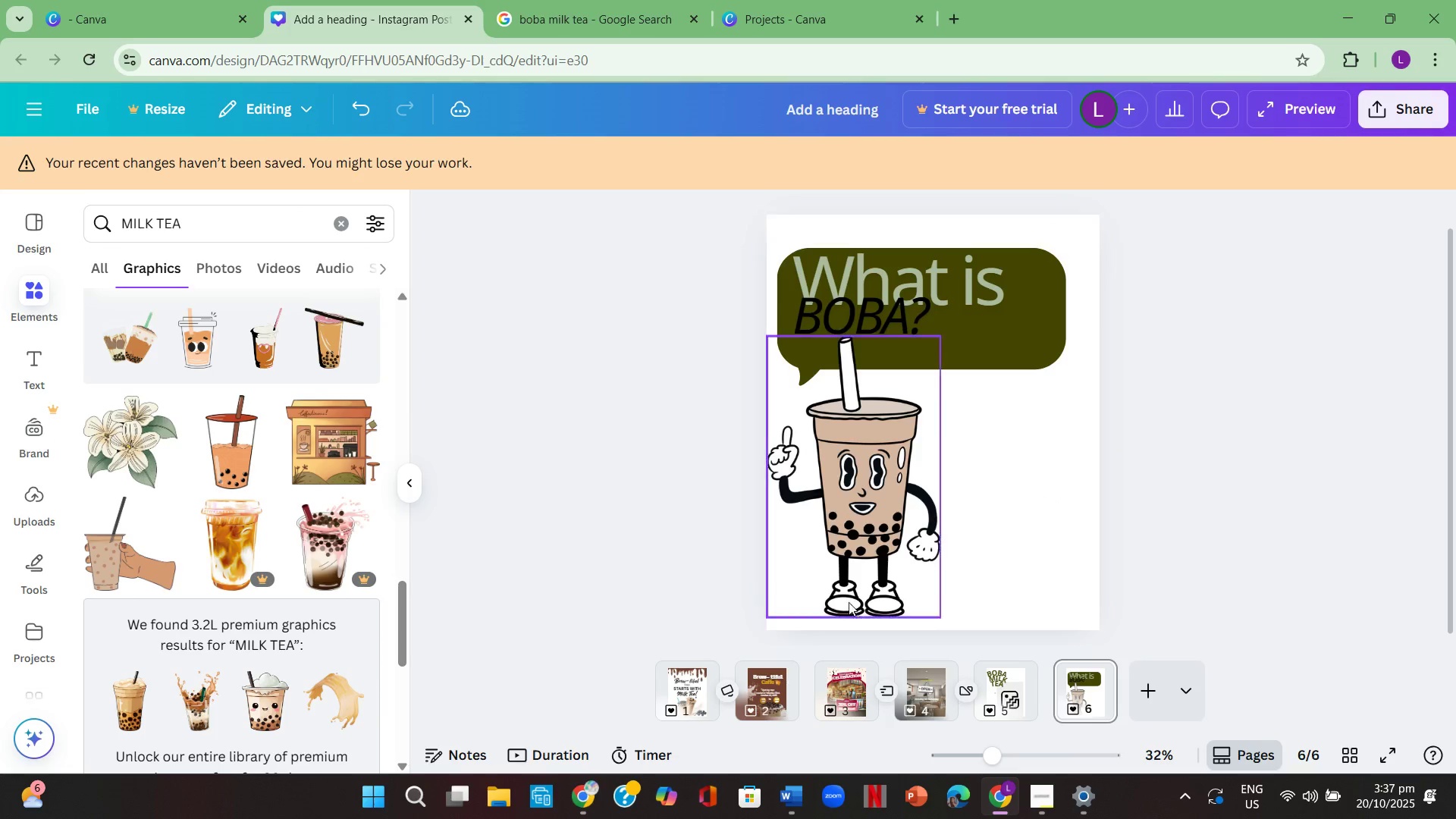 
left_click([904, 525])
 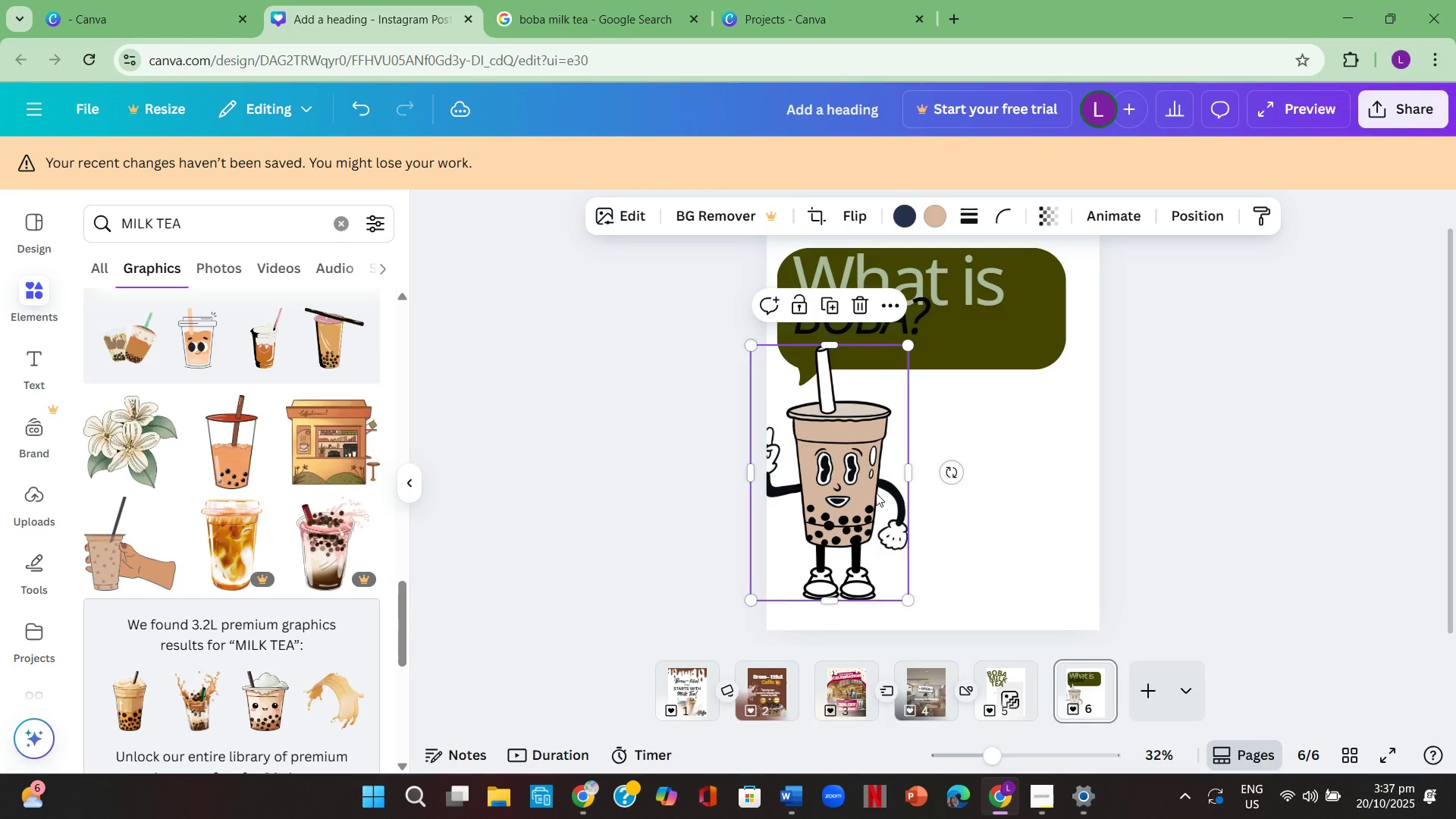 
wait(6.63)
 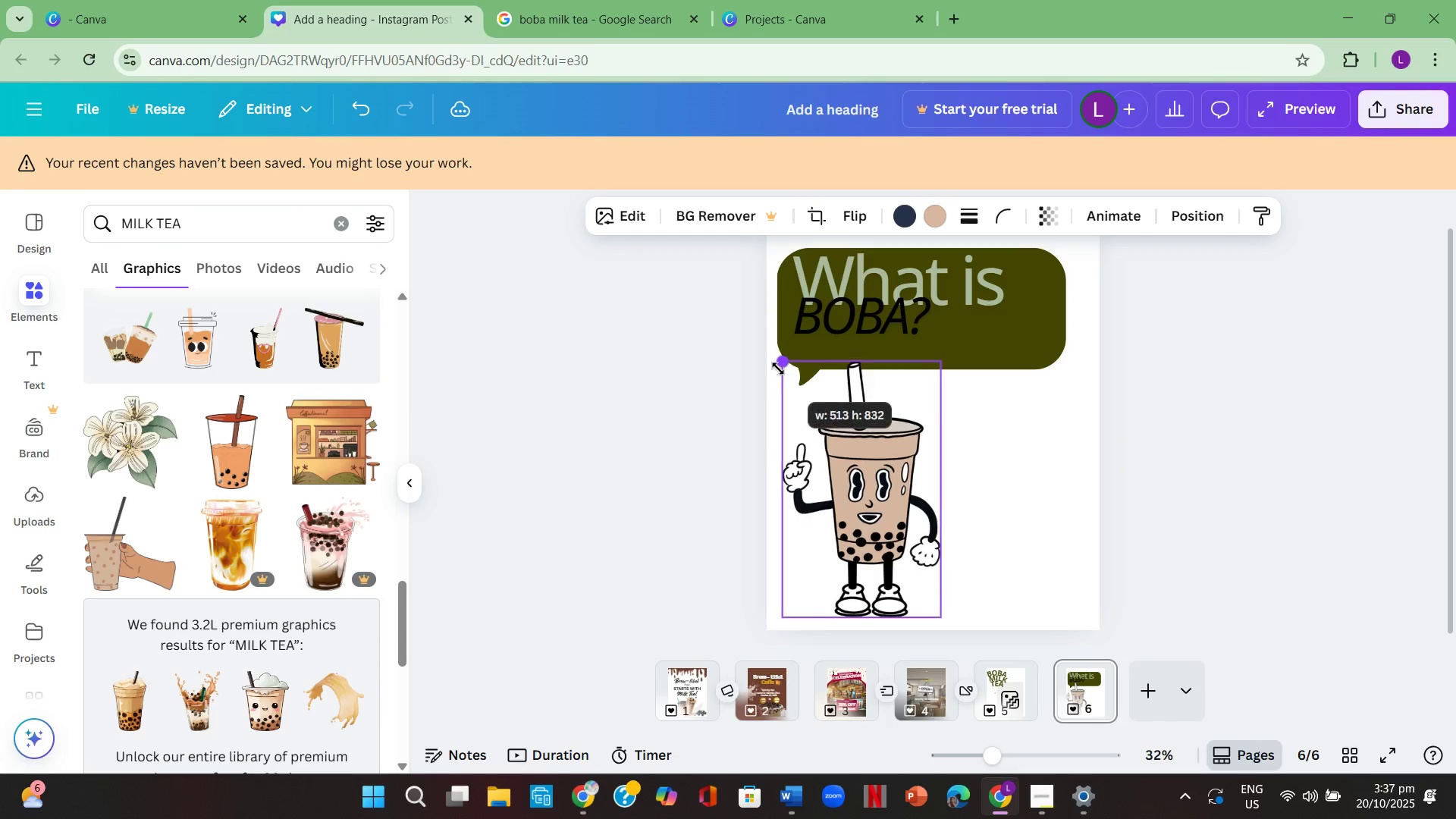 
left_click([1220, 532])
 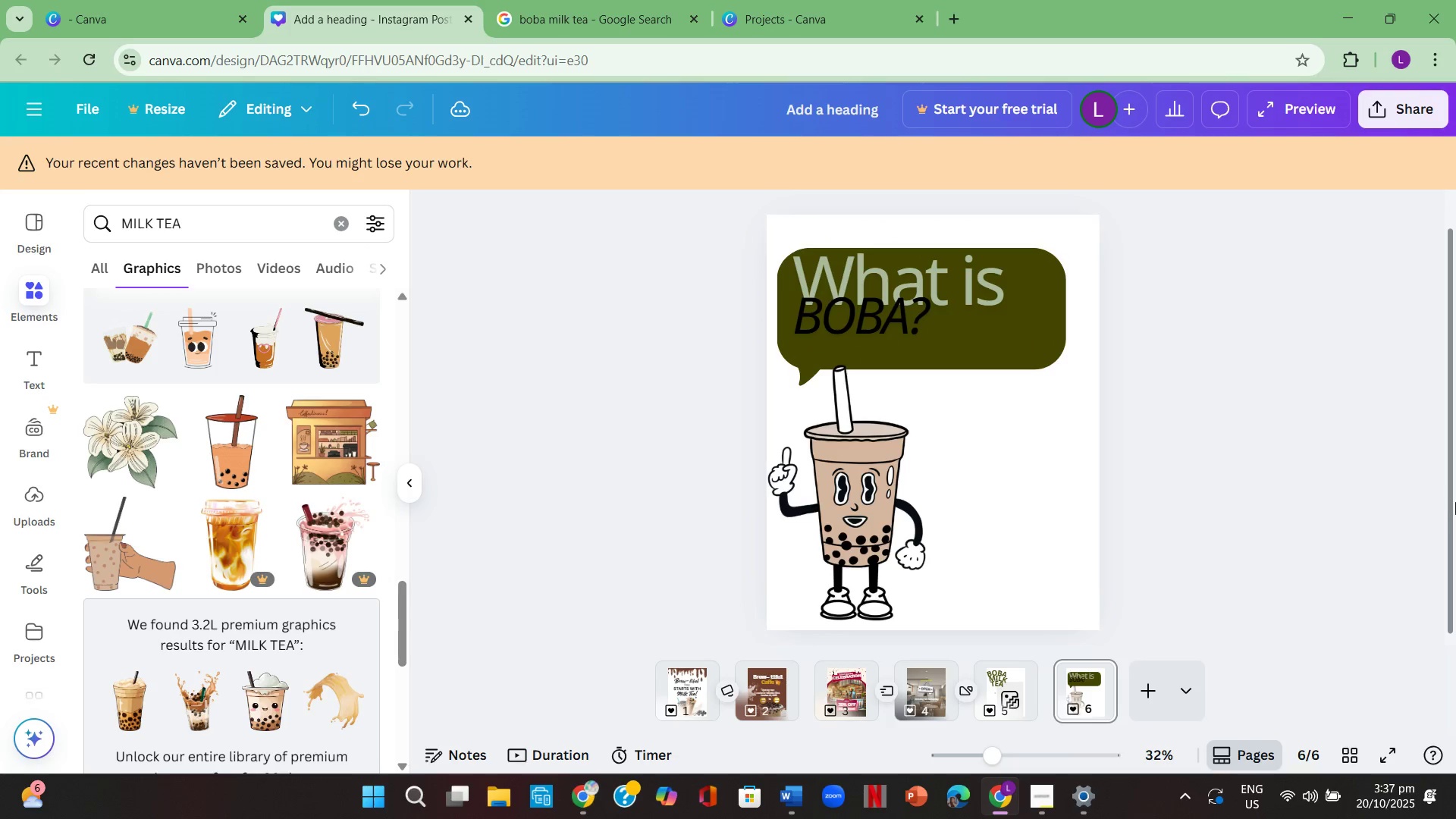 
wait(6.36)
 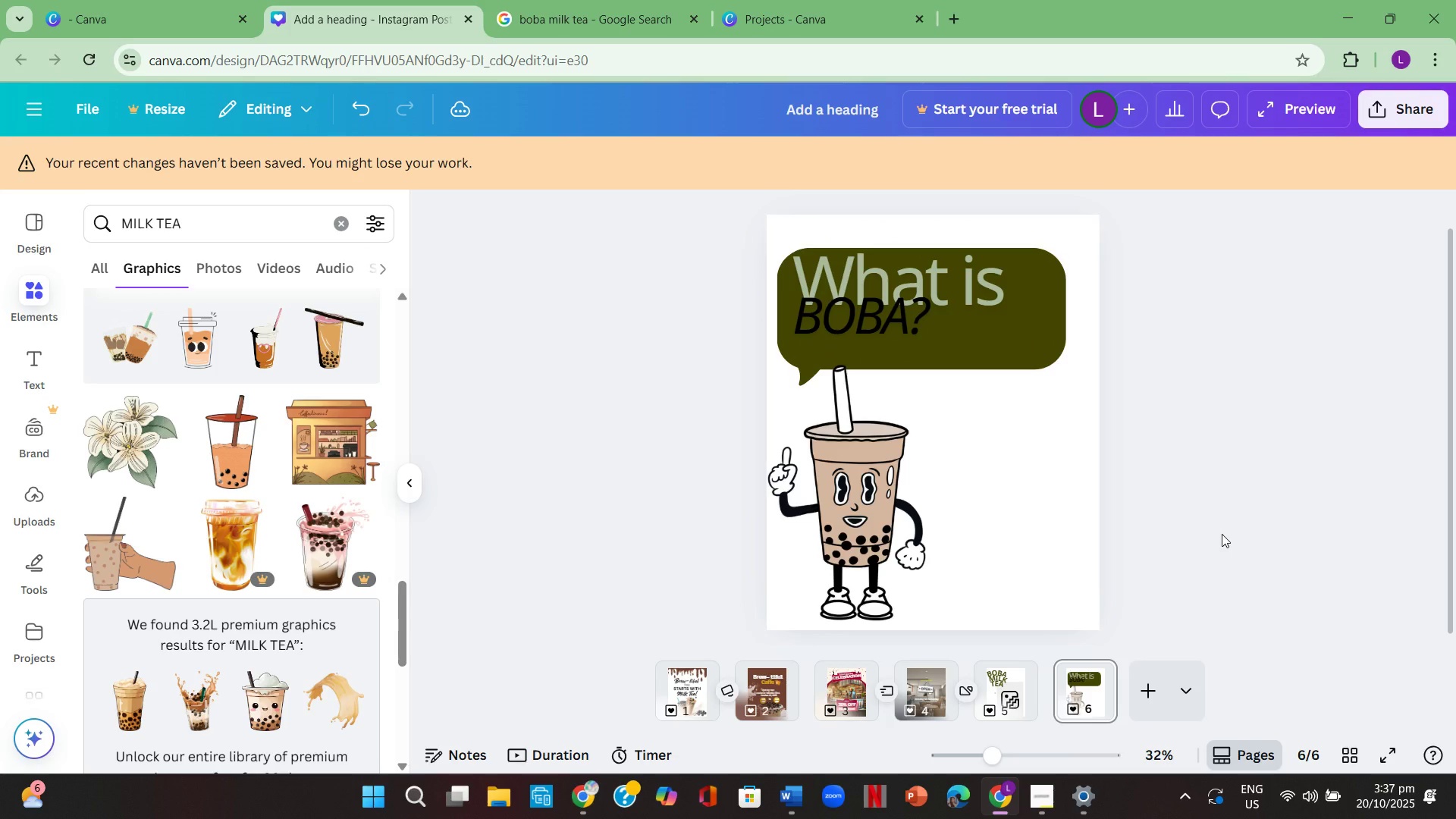 
left_click([37, 362])
 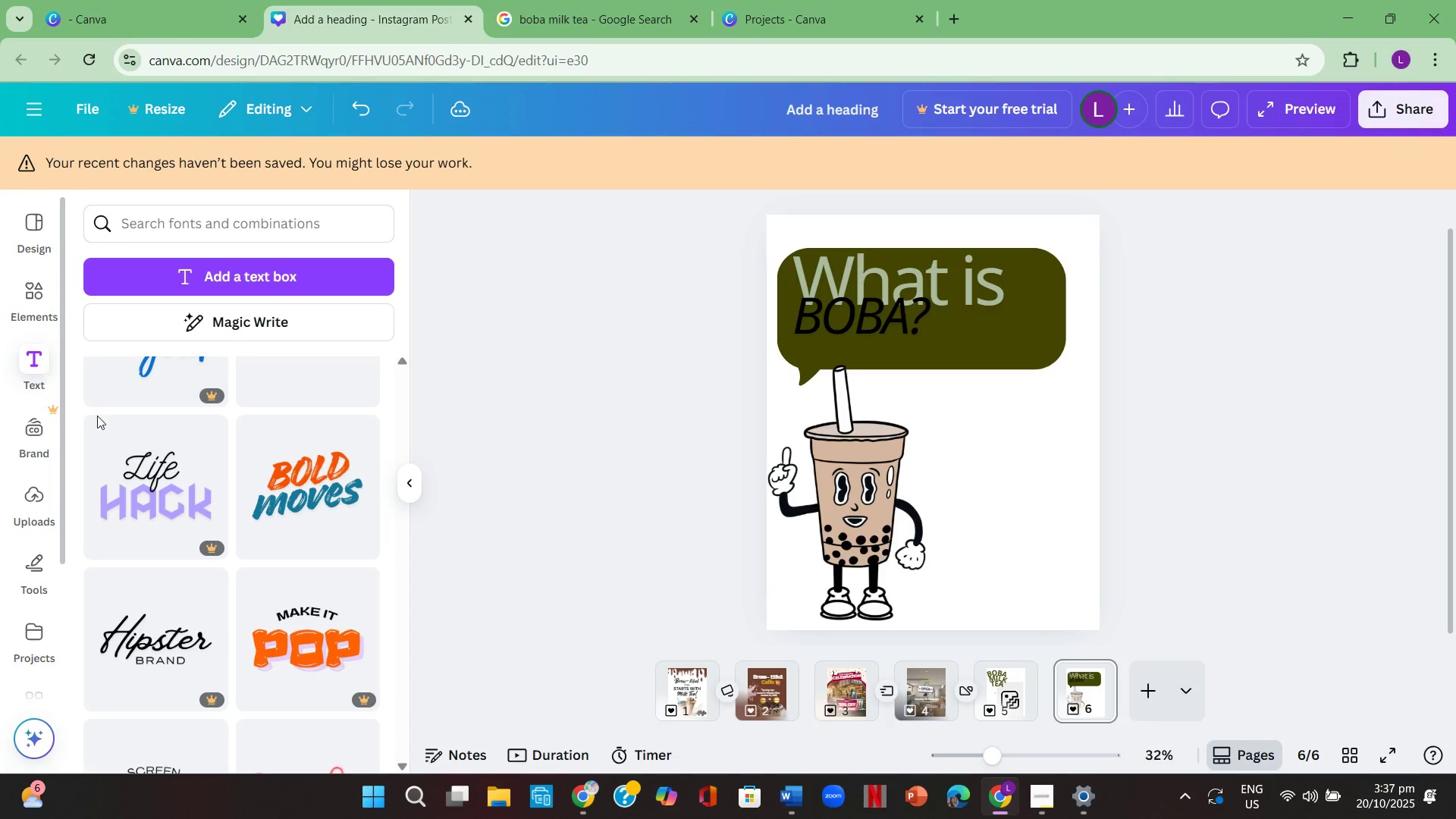 
scroll: coordinate [188, 479], scroll_direction: up, amount: 22.0
 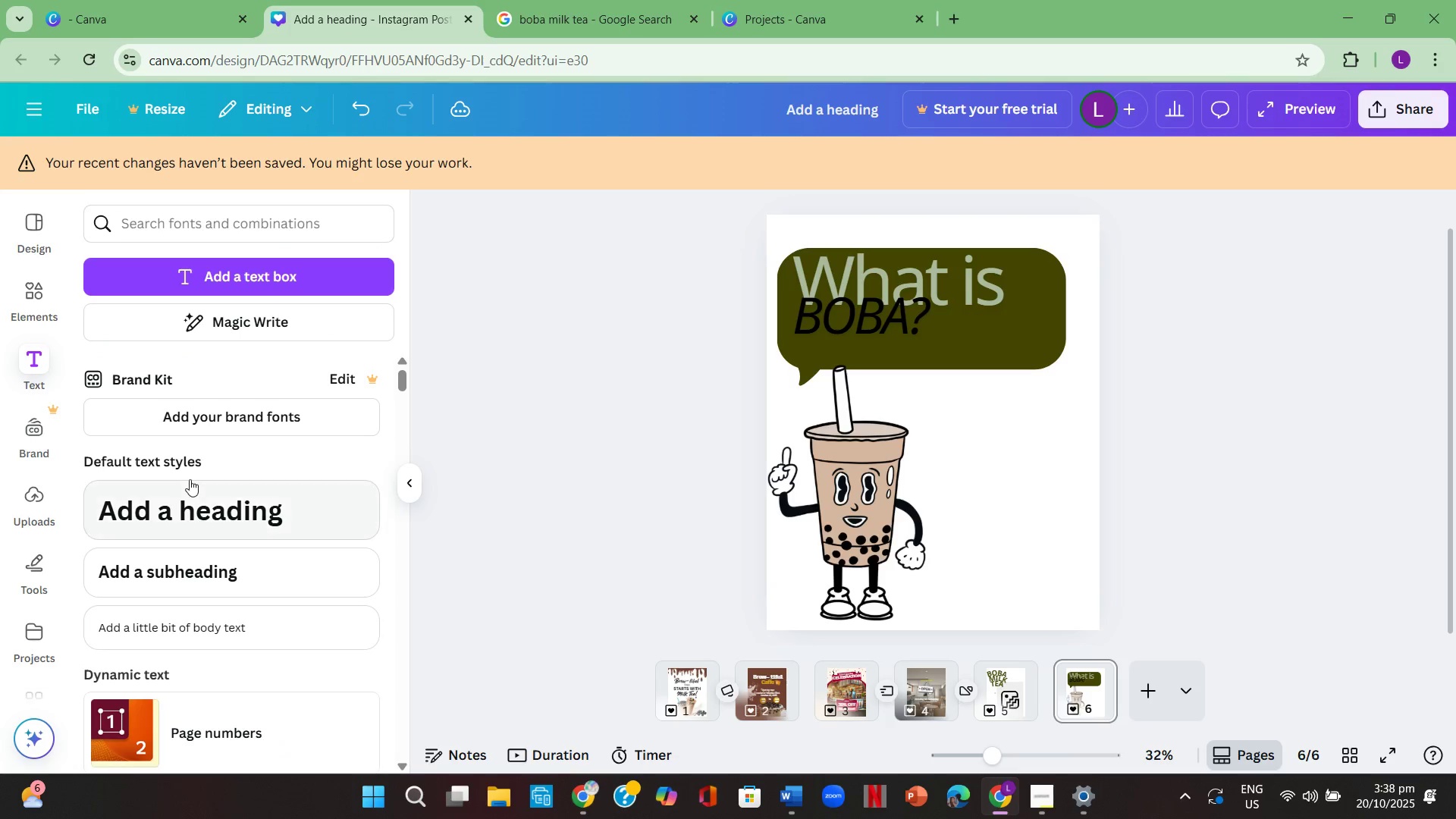 
scroll: coordinate [190, 479], scroll_direction: down, amount: 1.0
 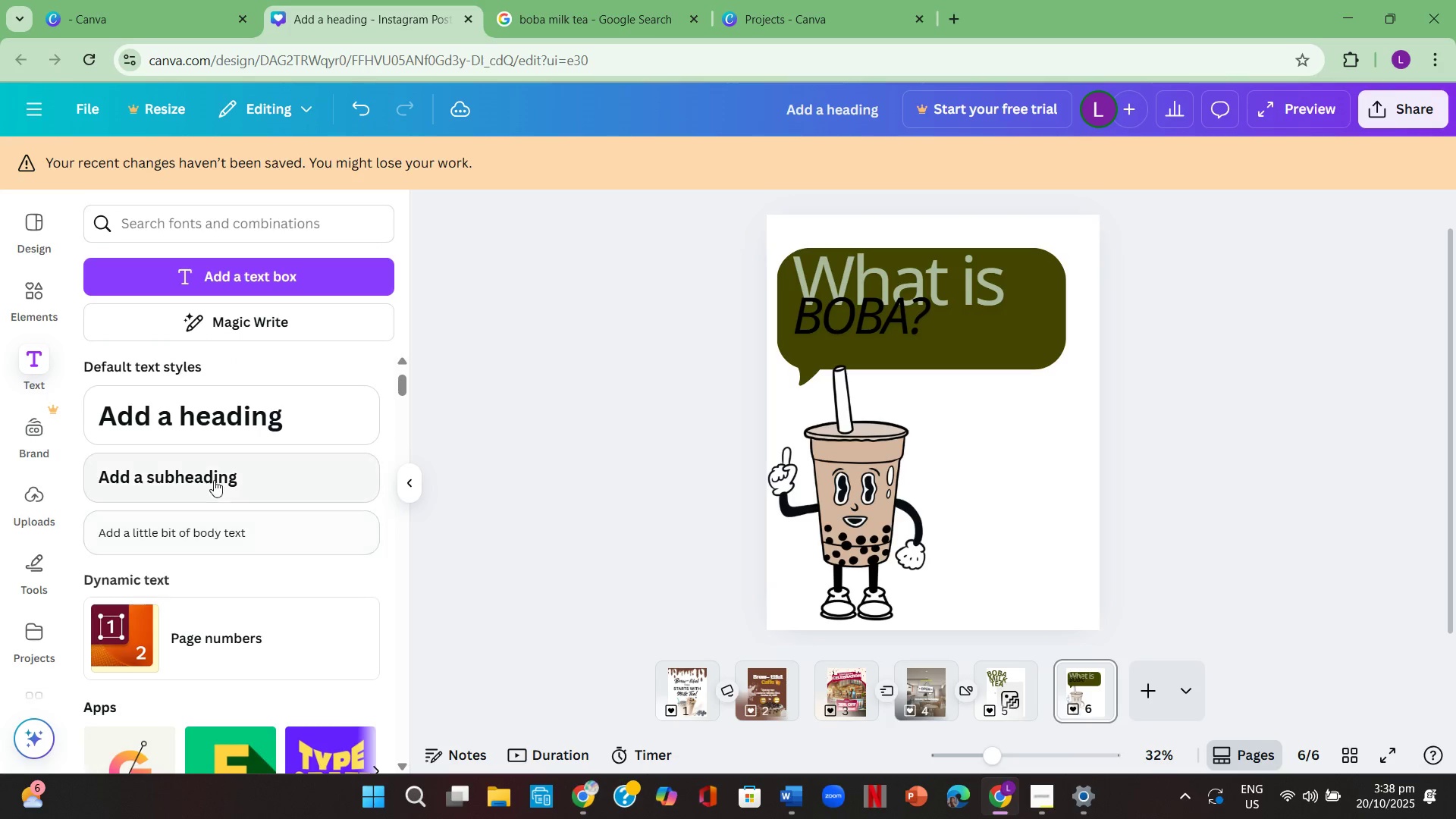 
left_click([217, 472])
 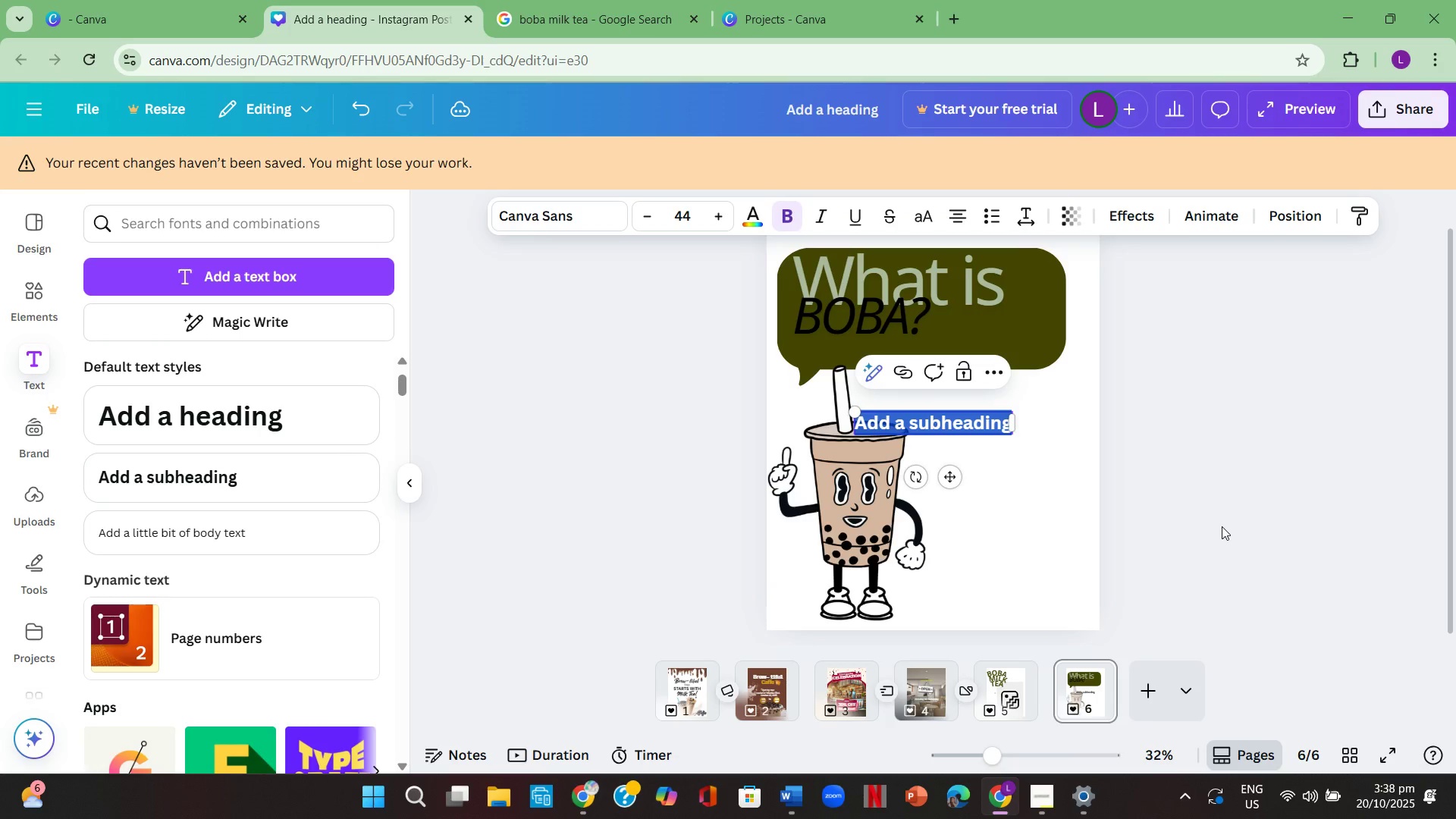 
left_click([1230, 519])
 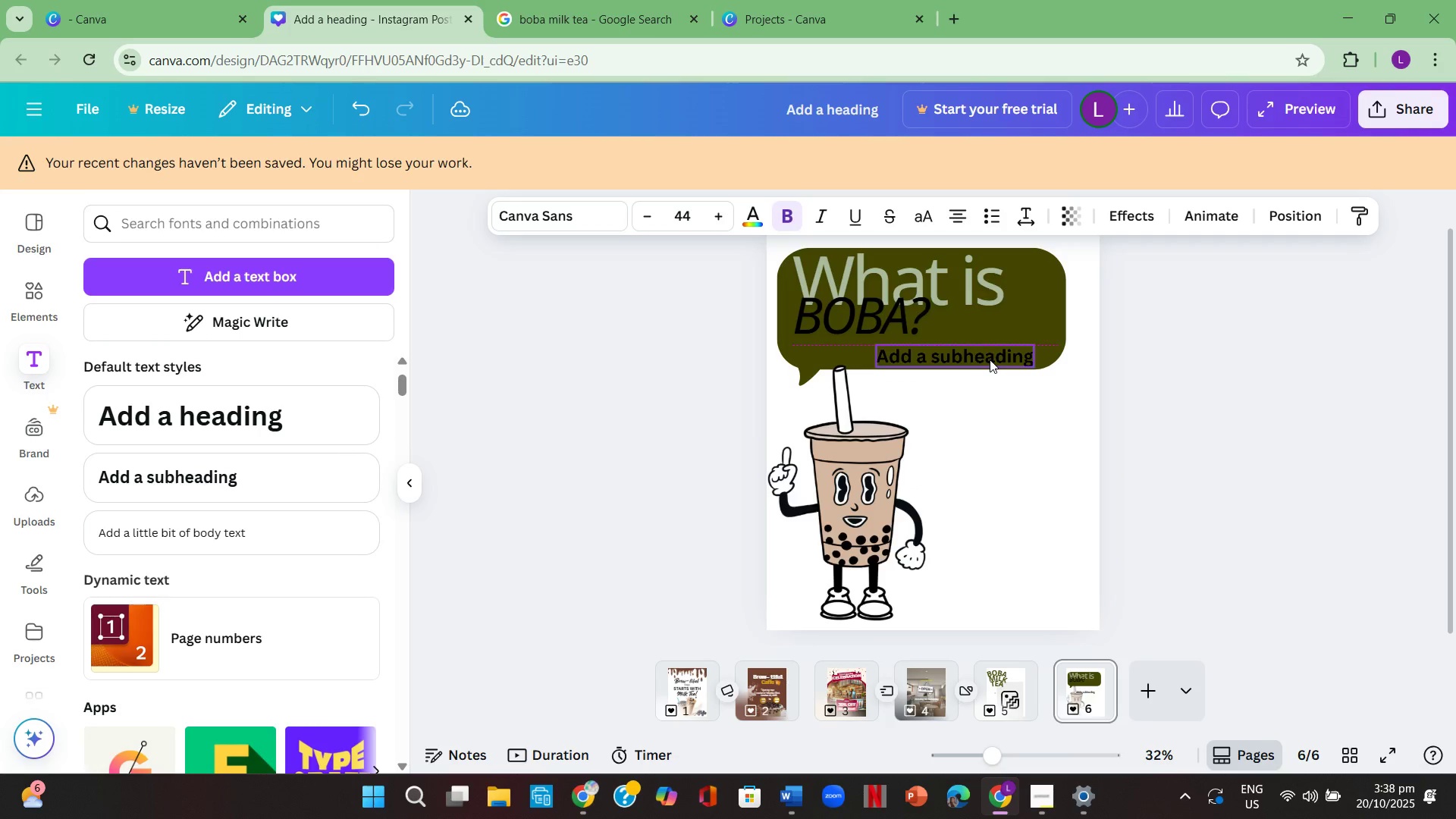 
double_click([987, 358])
 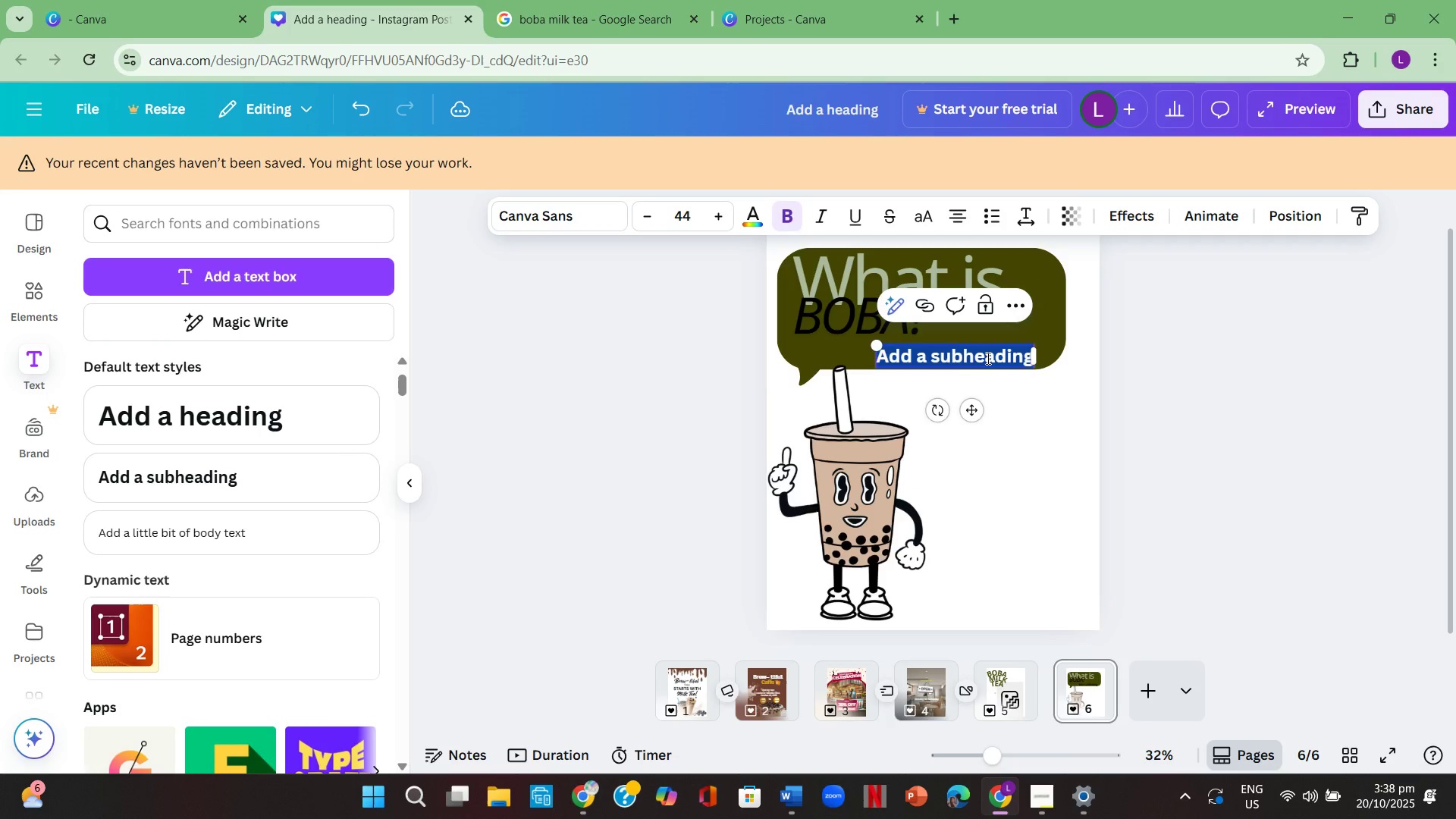 
key(Backspace)
type(TAPIOCA PEARL )
 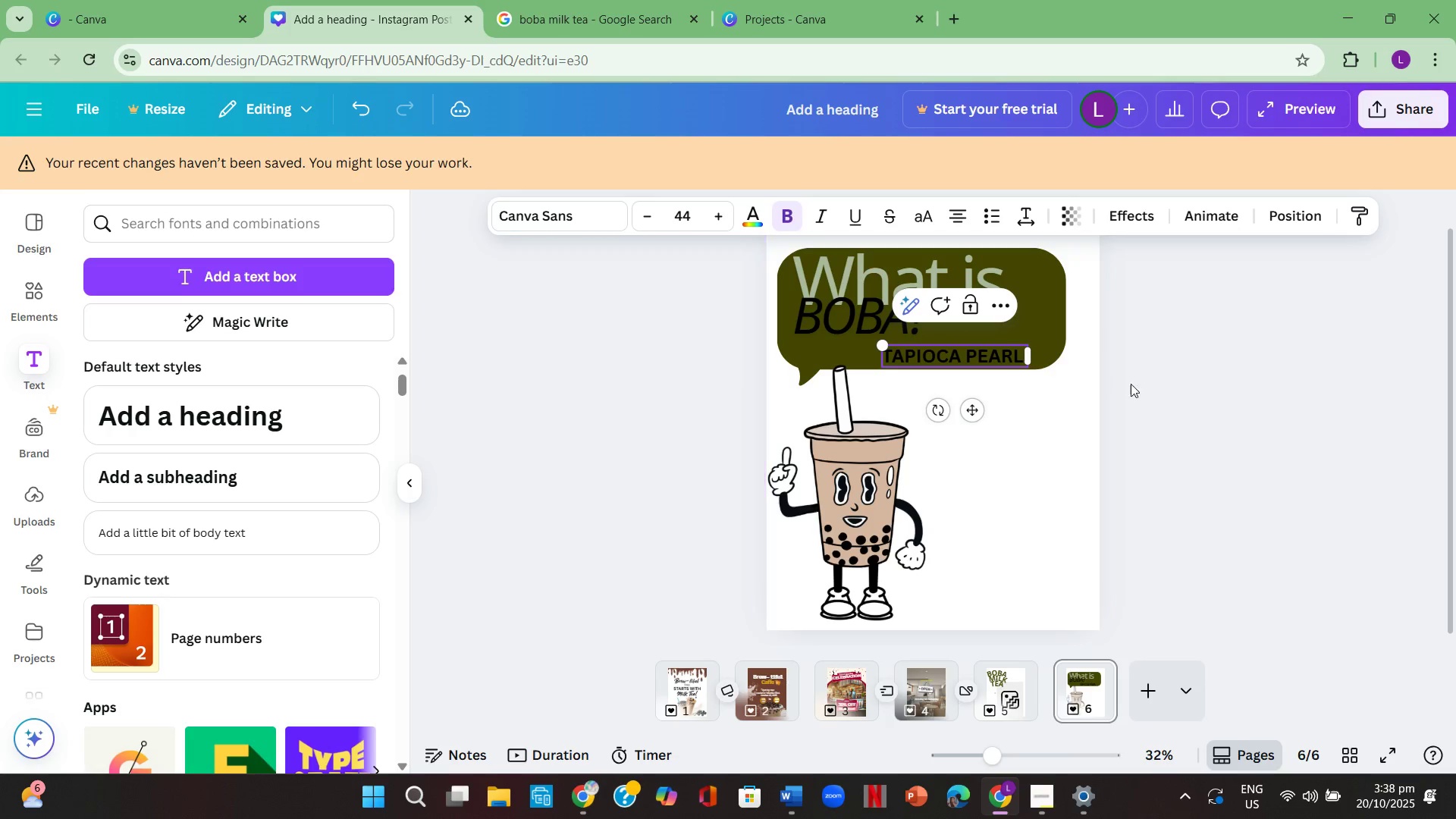 
left_click([1155, 394])
 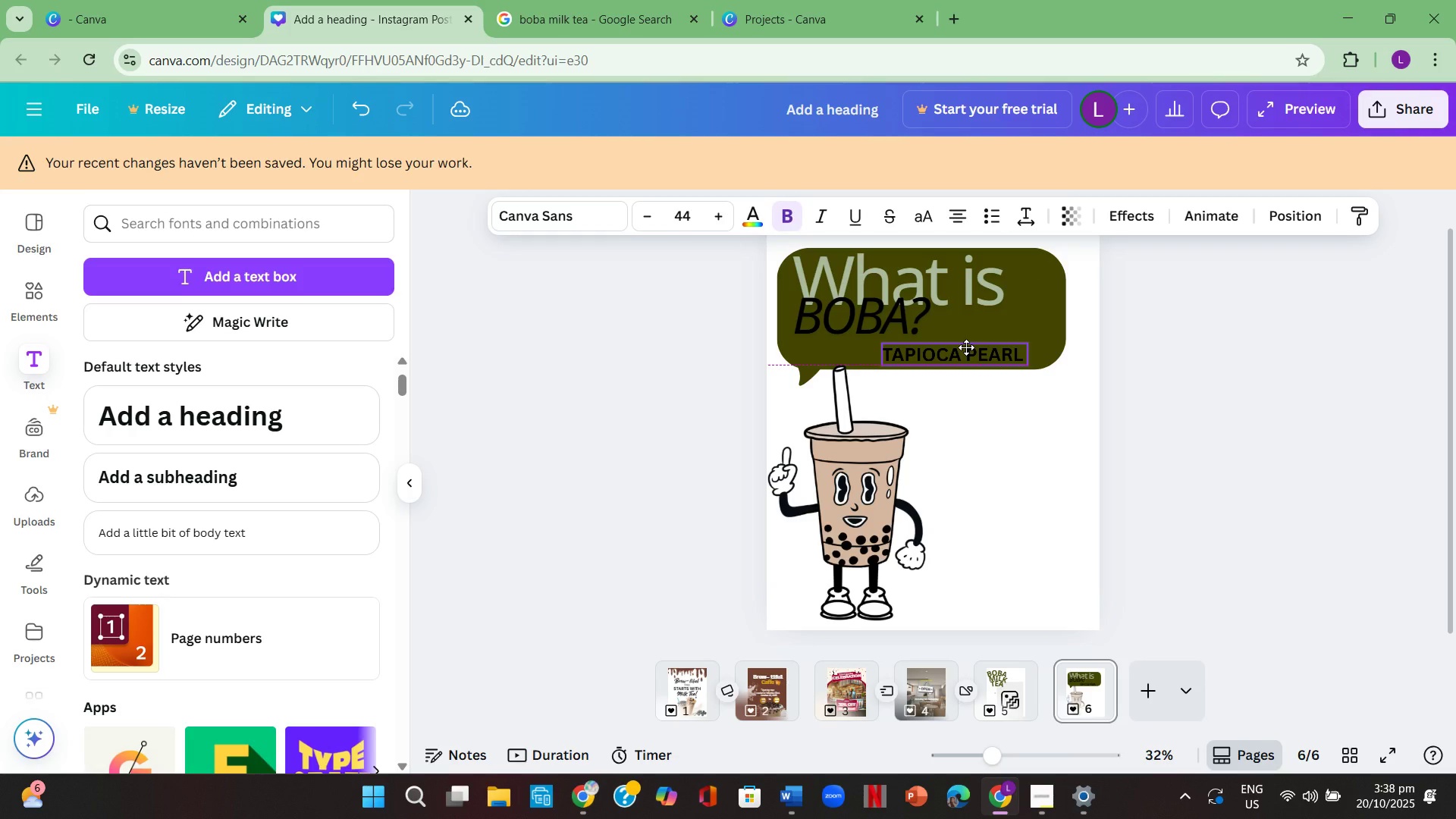 
left_click([1110, 363])
 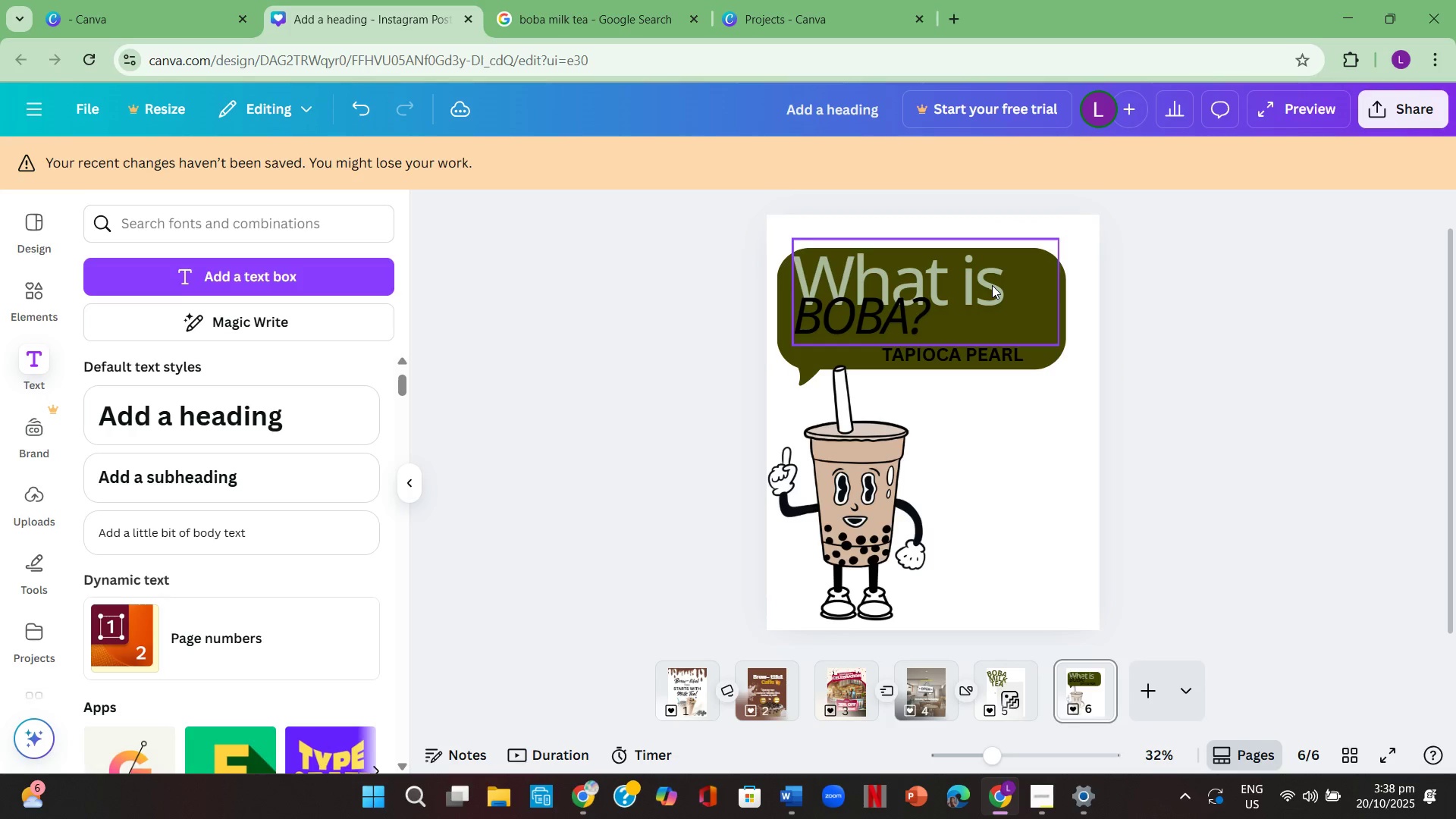 
left_click([992, 285])
 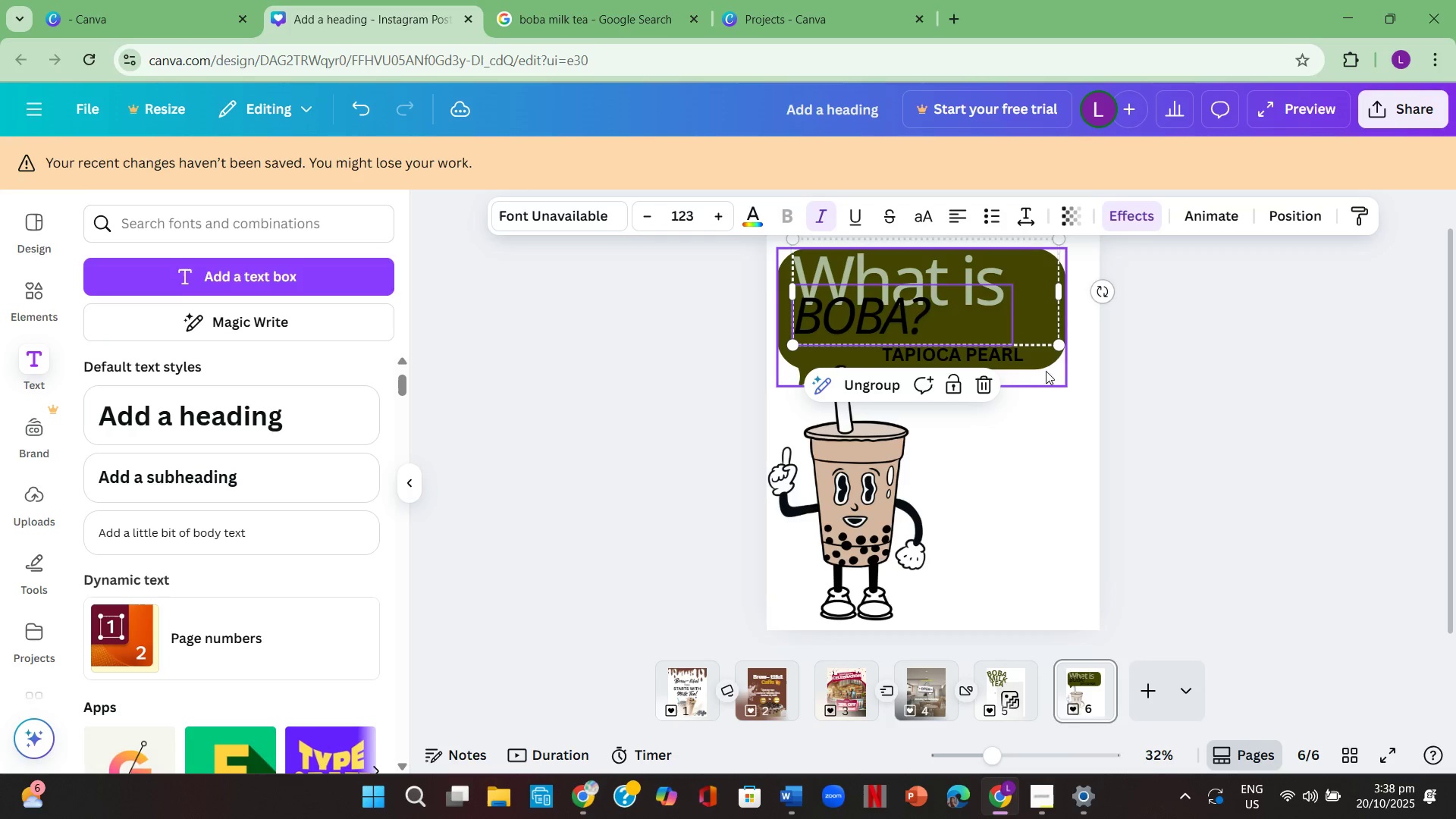 
left_click([1252, 426])
 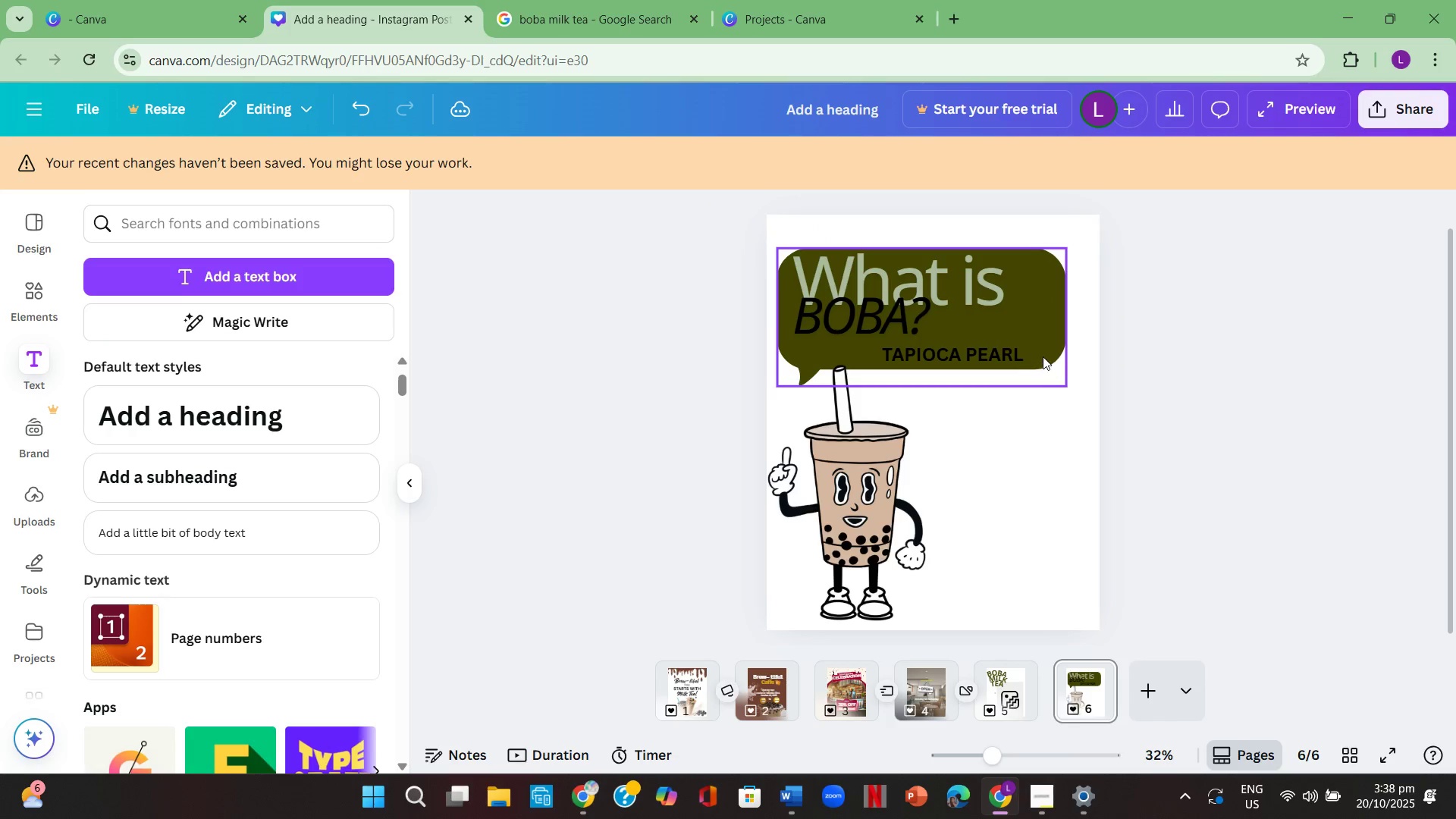 
left_click([1043, 355])
 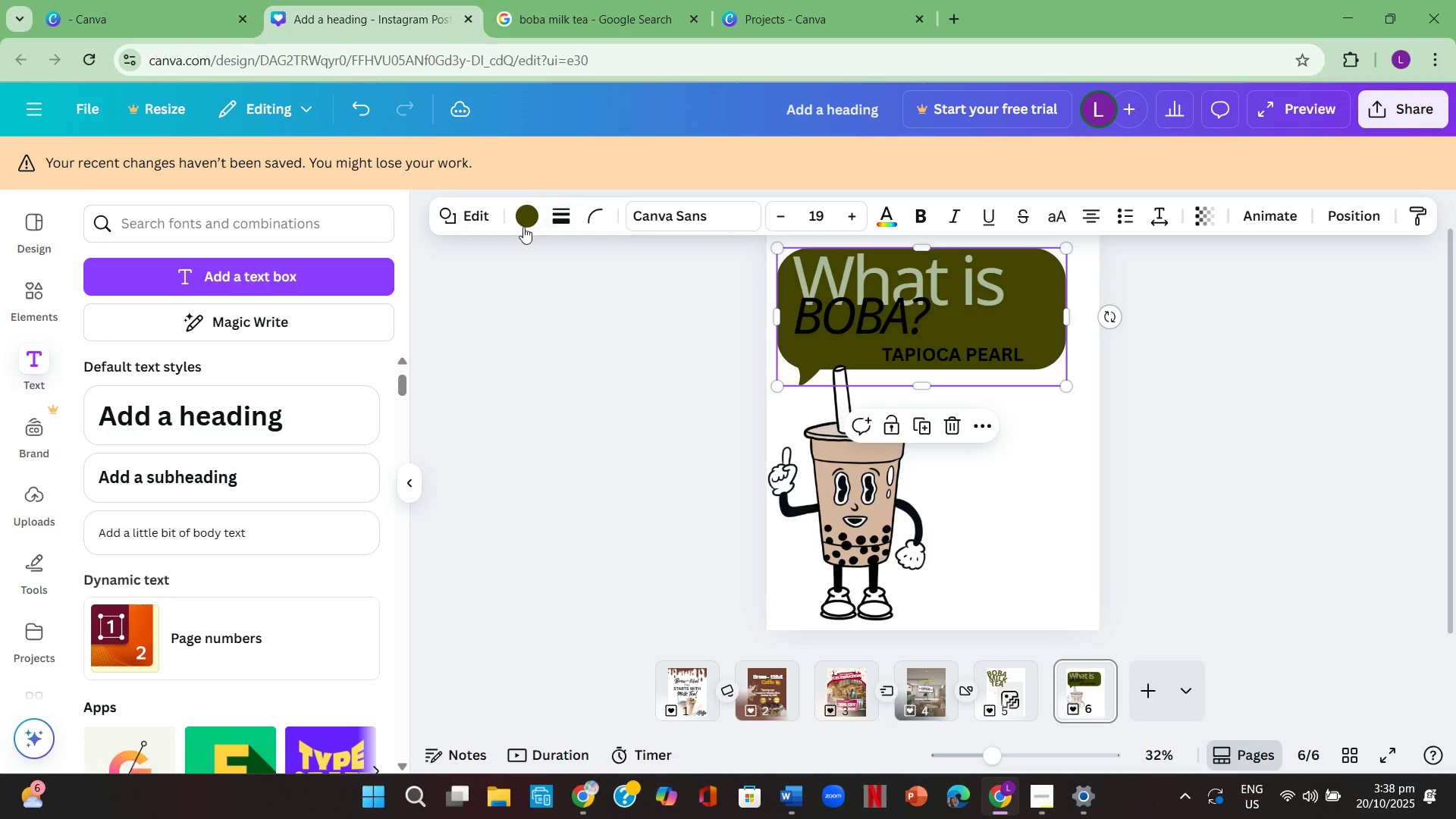 
left_click([518, 222])
 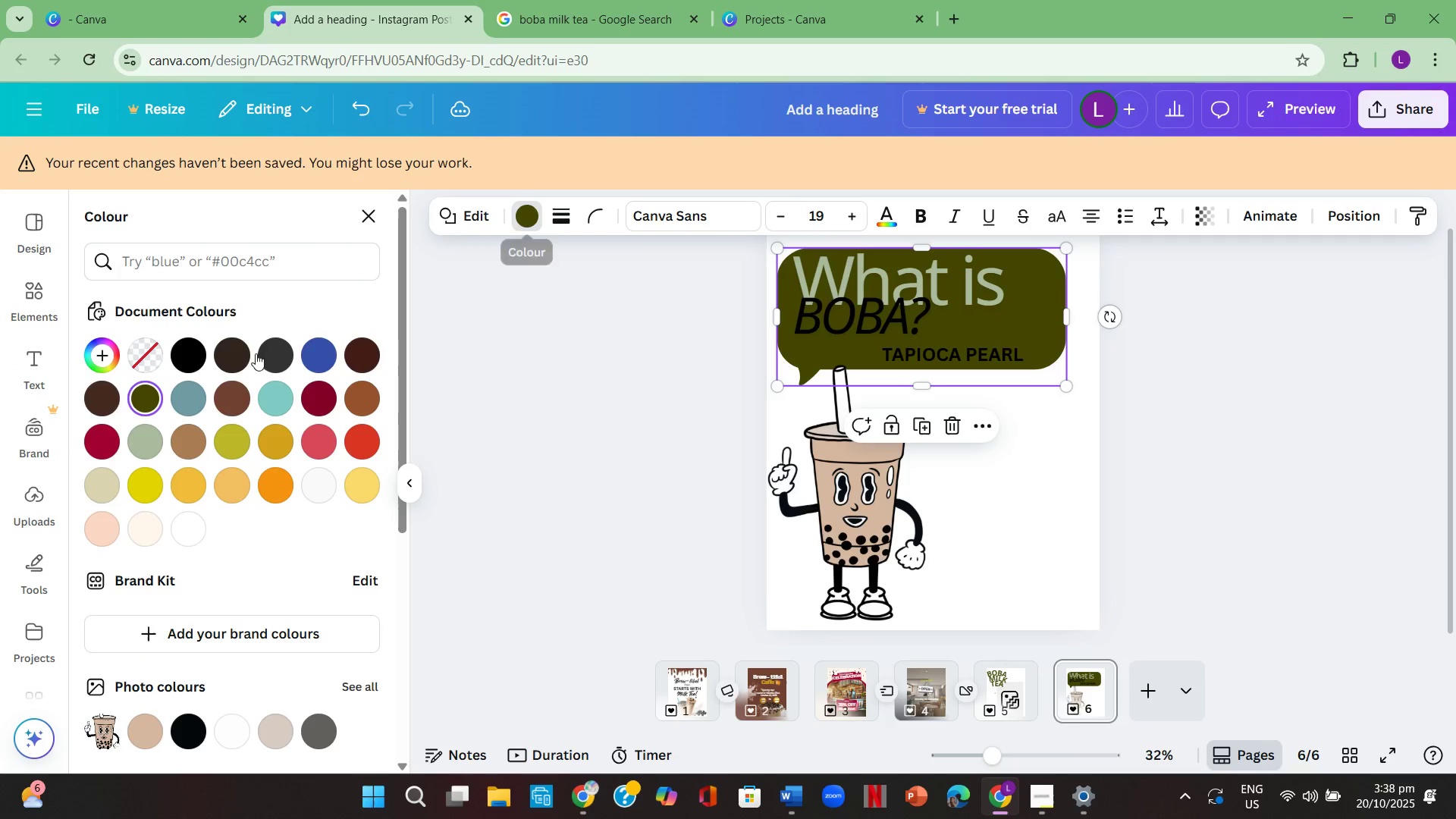 
mouse_move([240, 395])
 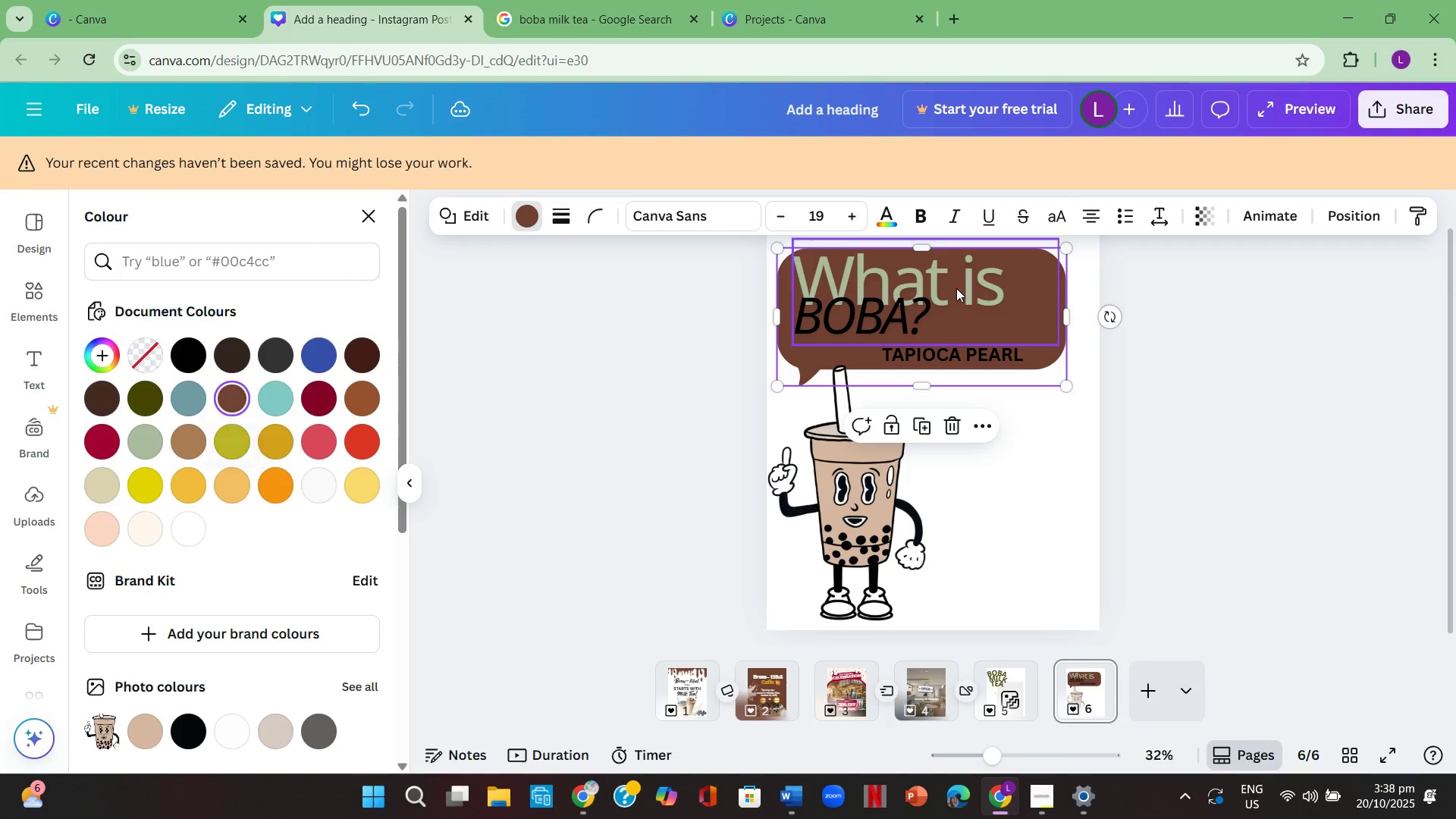 
left_click([957, 288])
 